 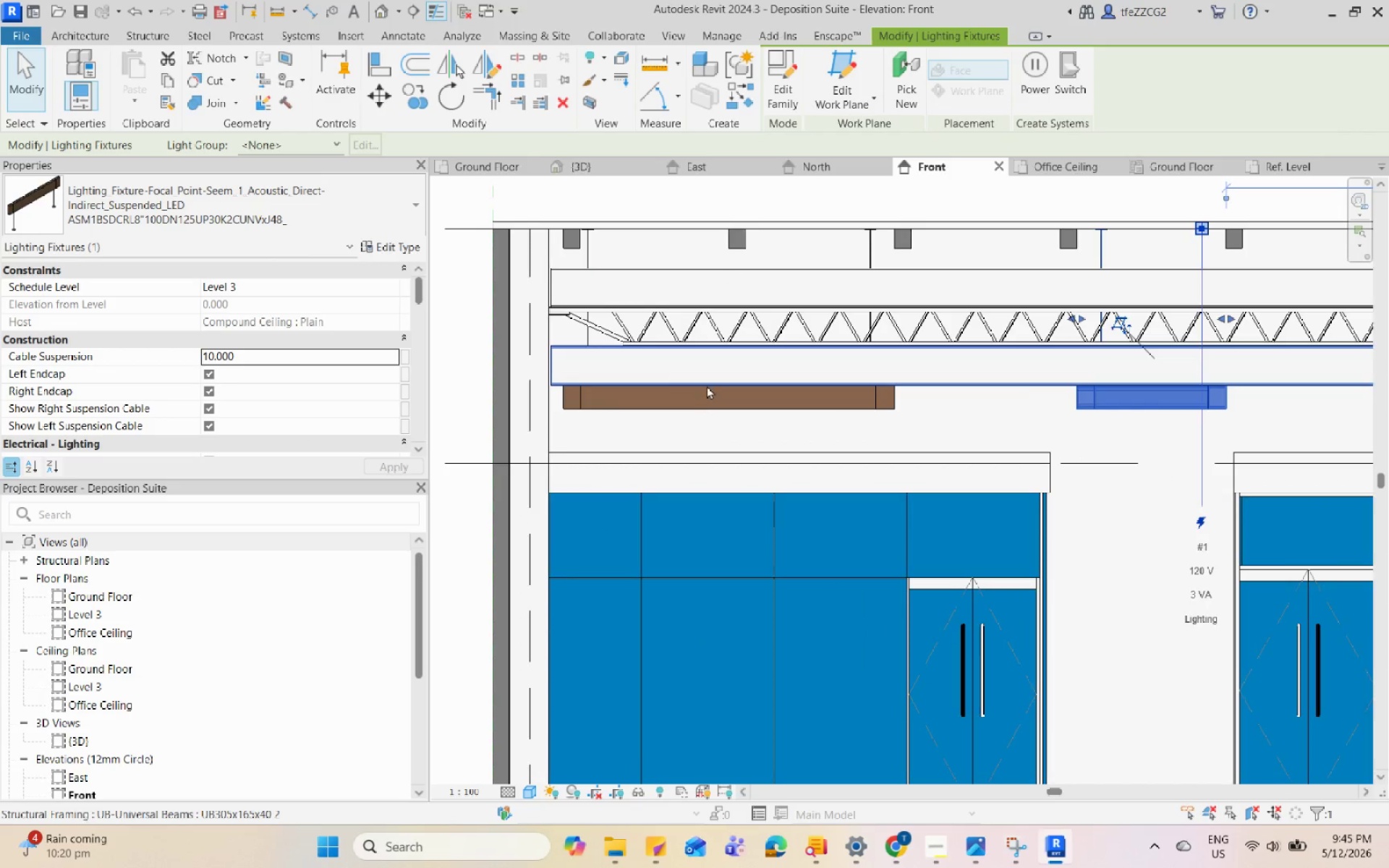 
left_click([710, 381])
 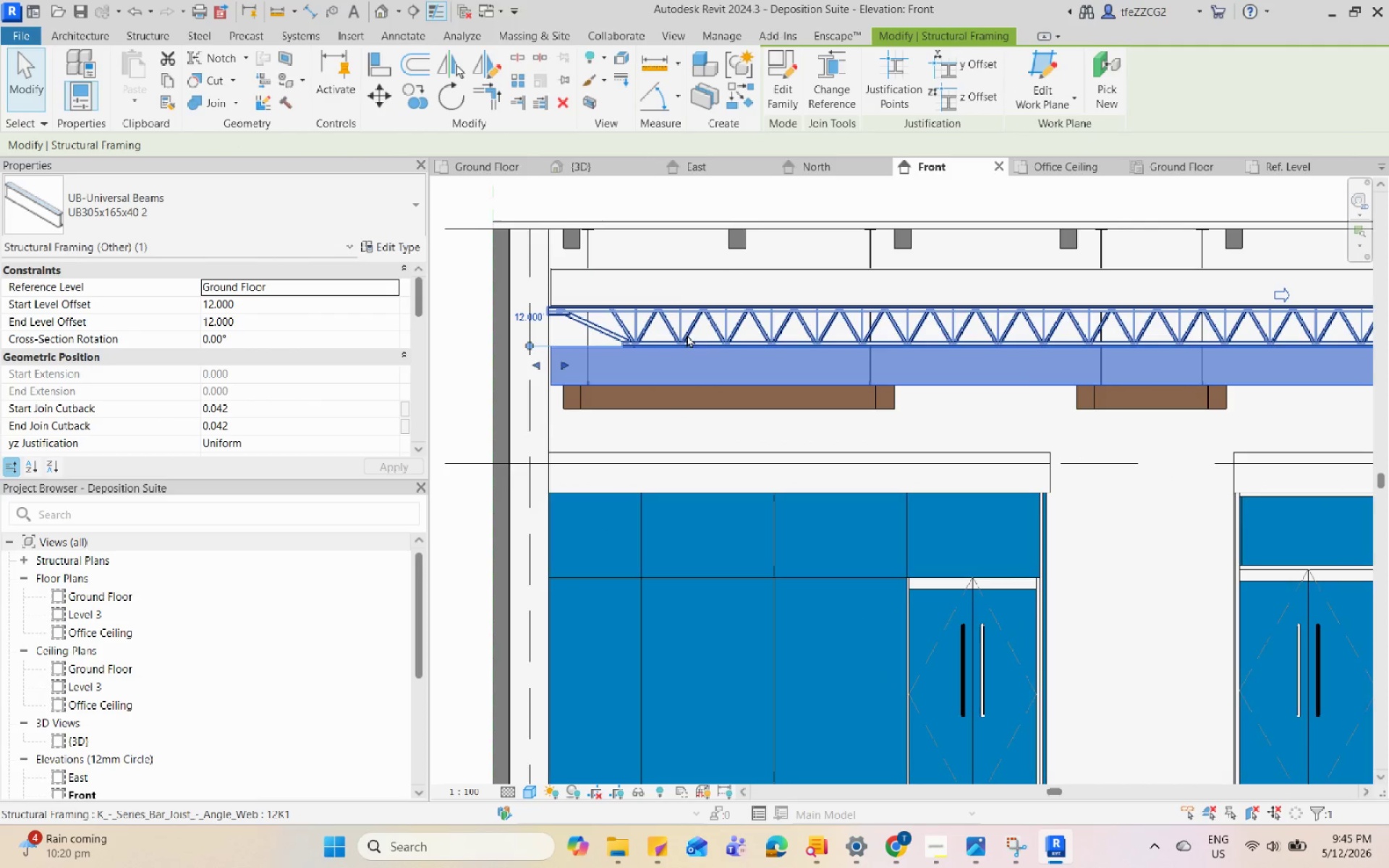 
hold_key(key=ControlLeft, duration=1.11)
left_click([687, 333])
 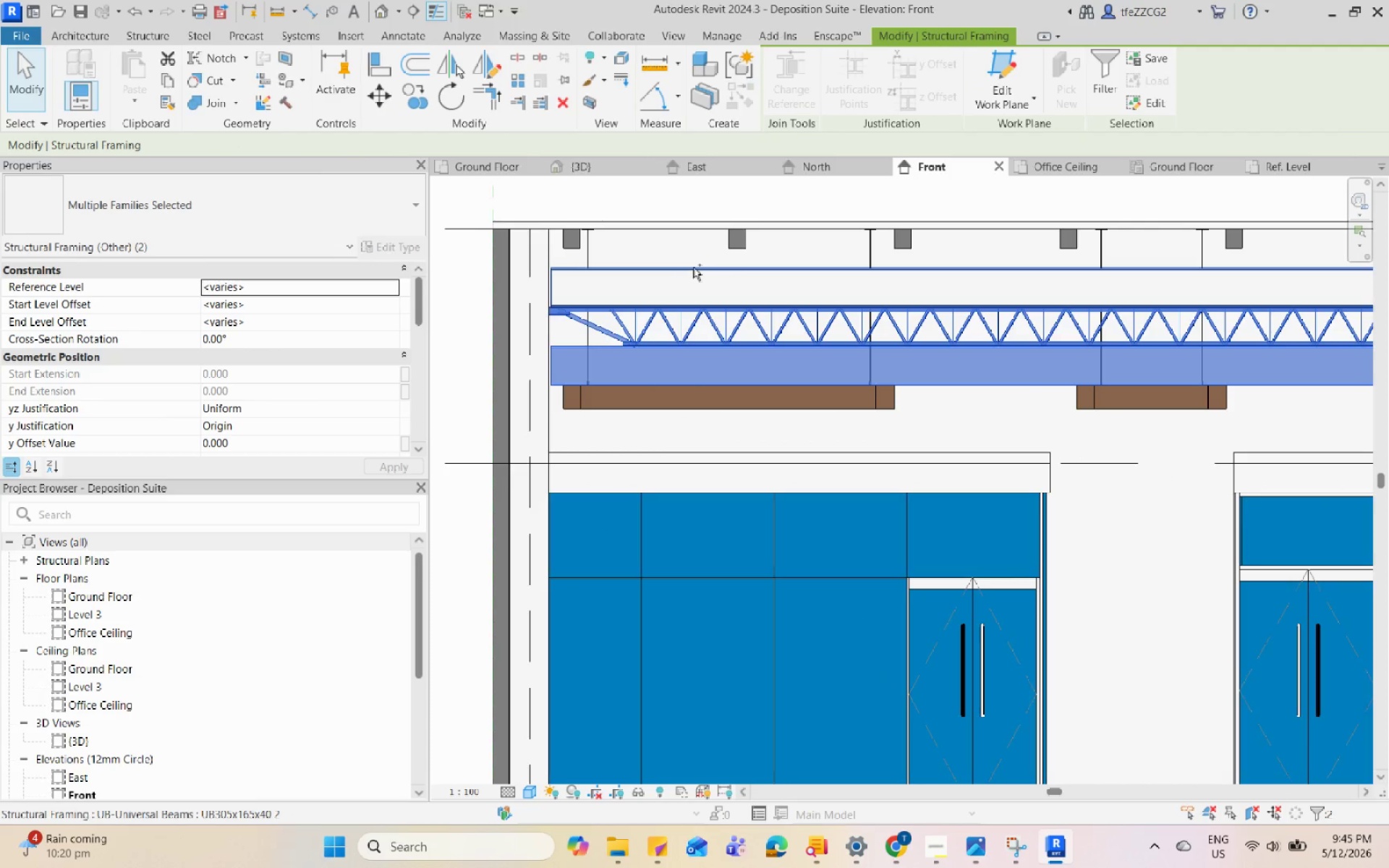 
left_click([694, 266])
 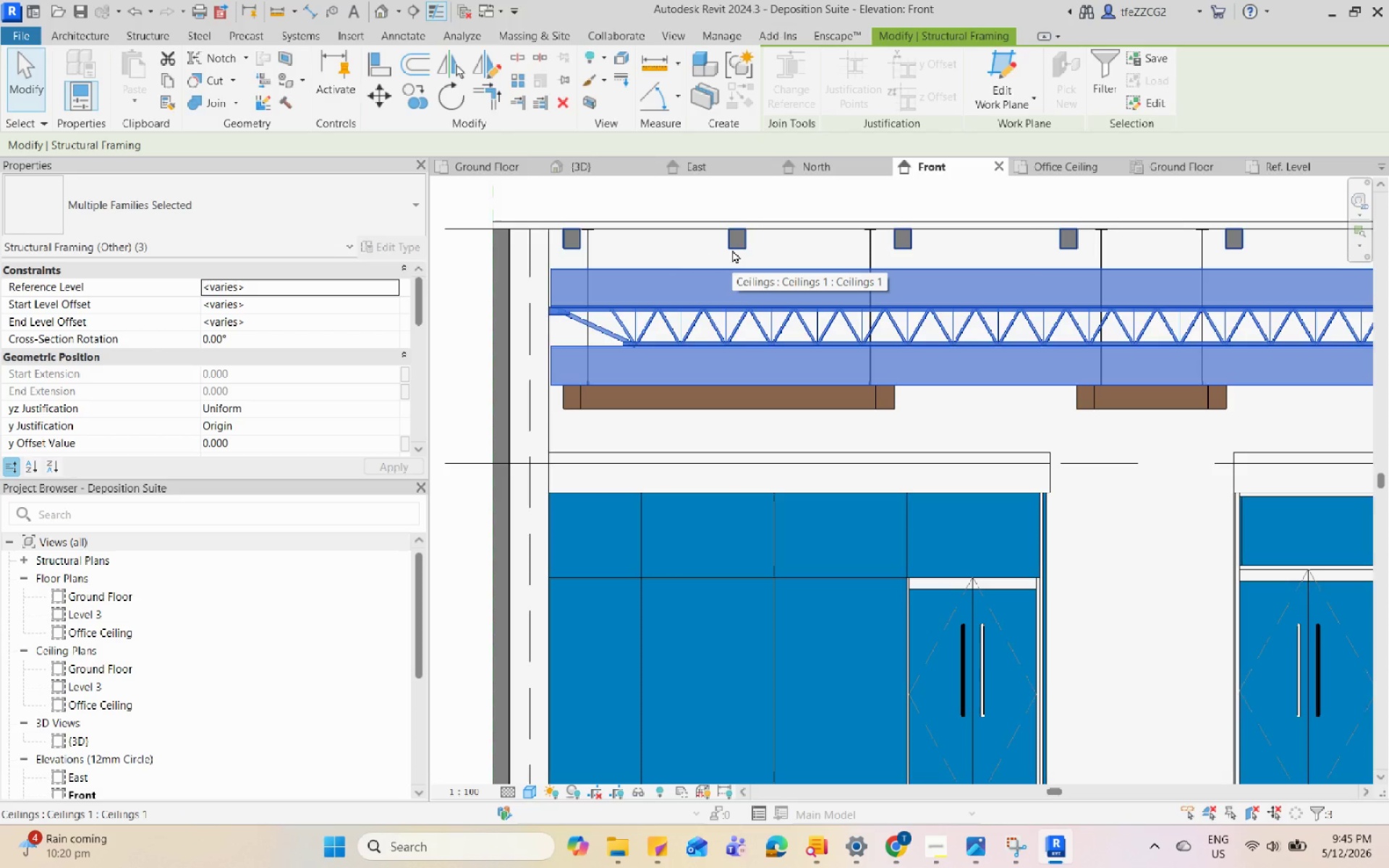 
key(ArrowDown)
 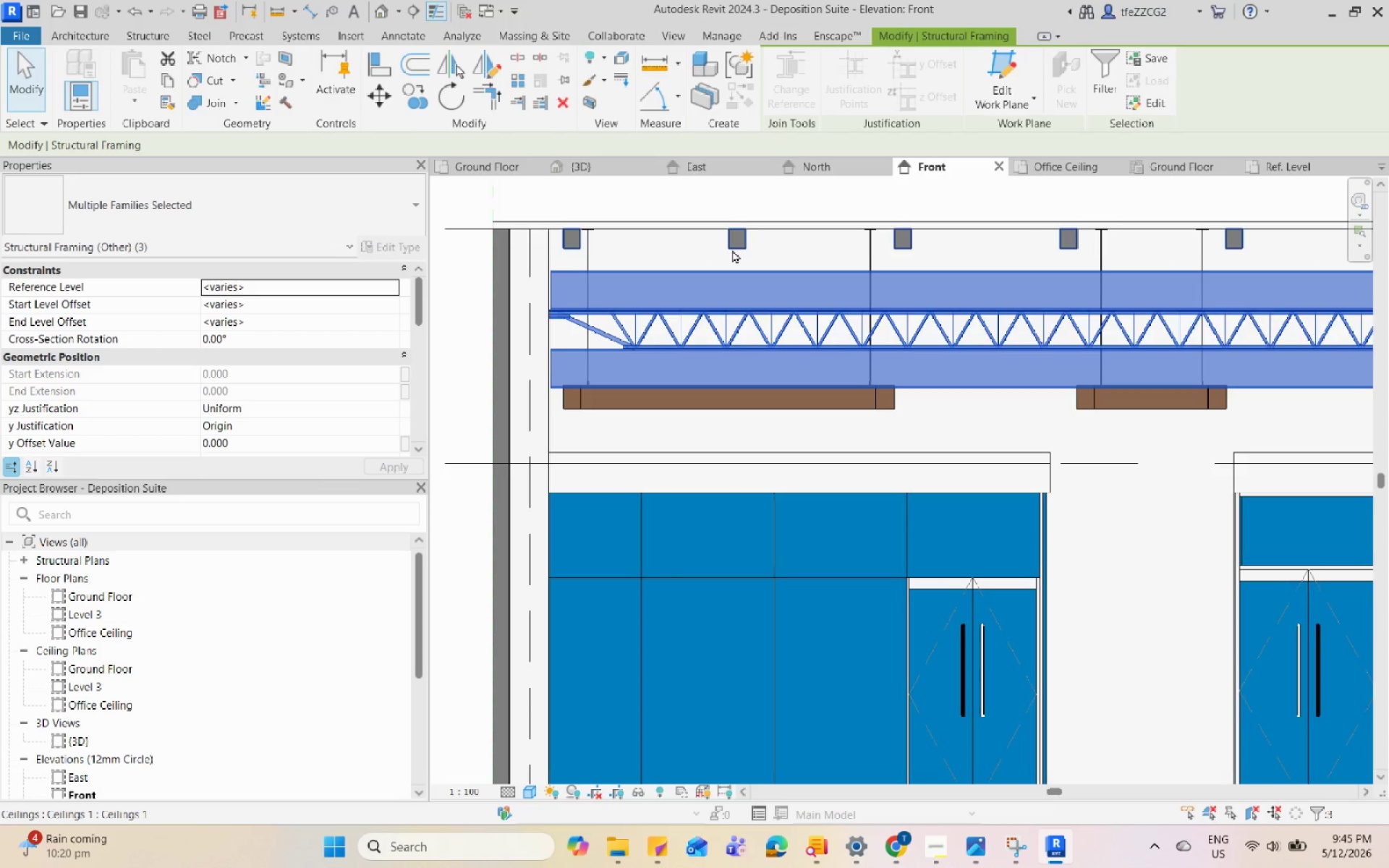 
key(ArrowDown)
 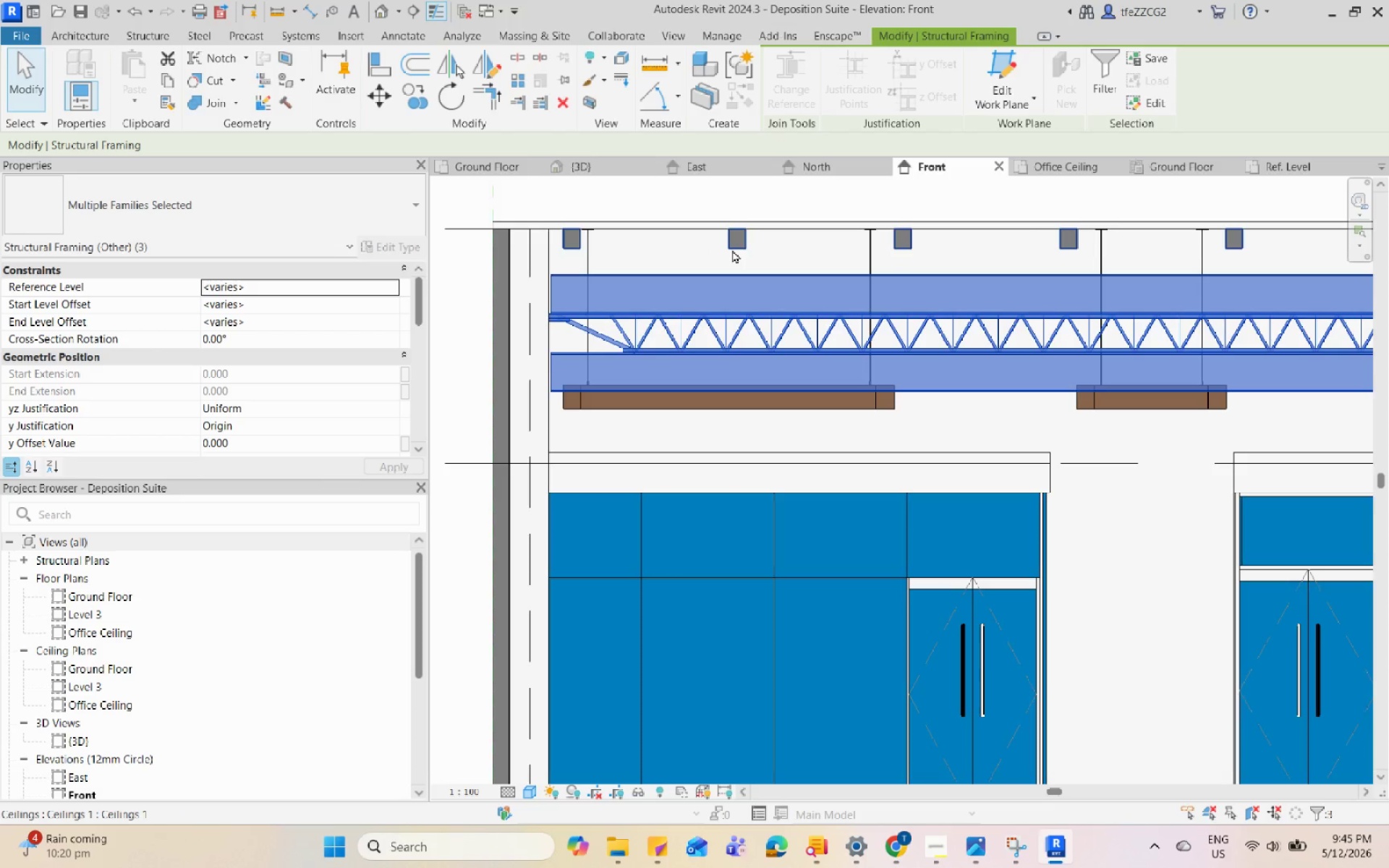 
key(ArrowDown)
 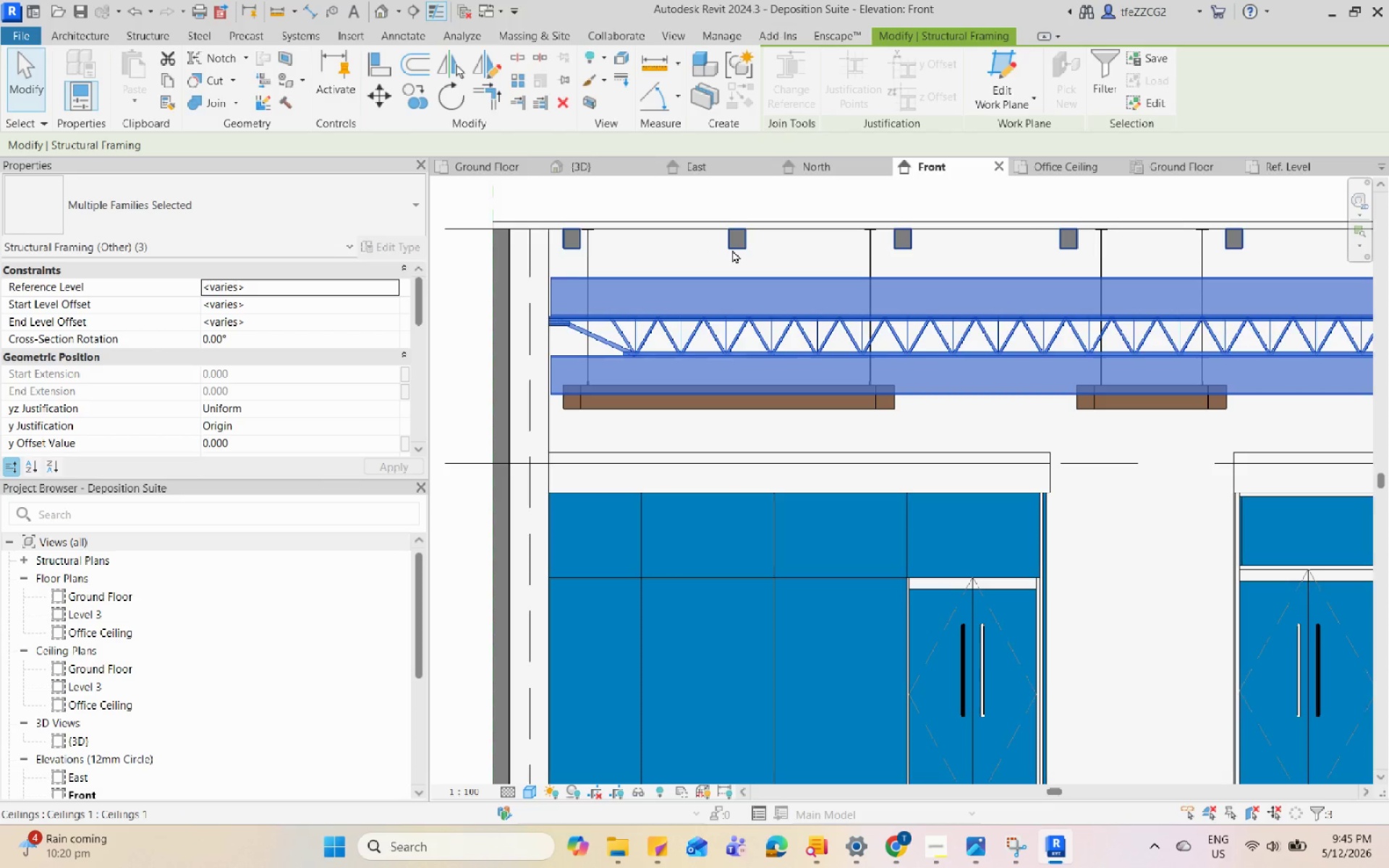 
key(ArrowDown)
 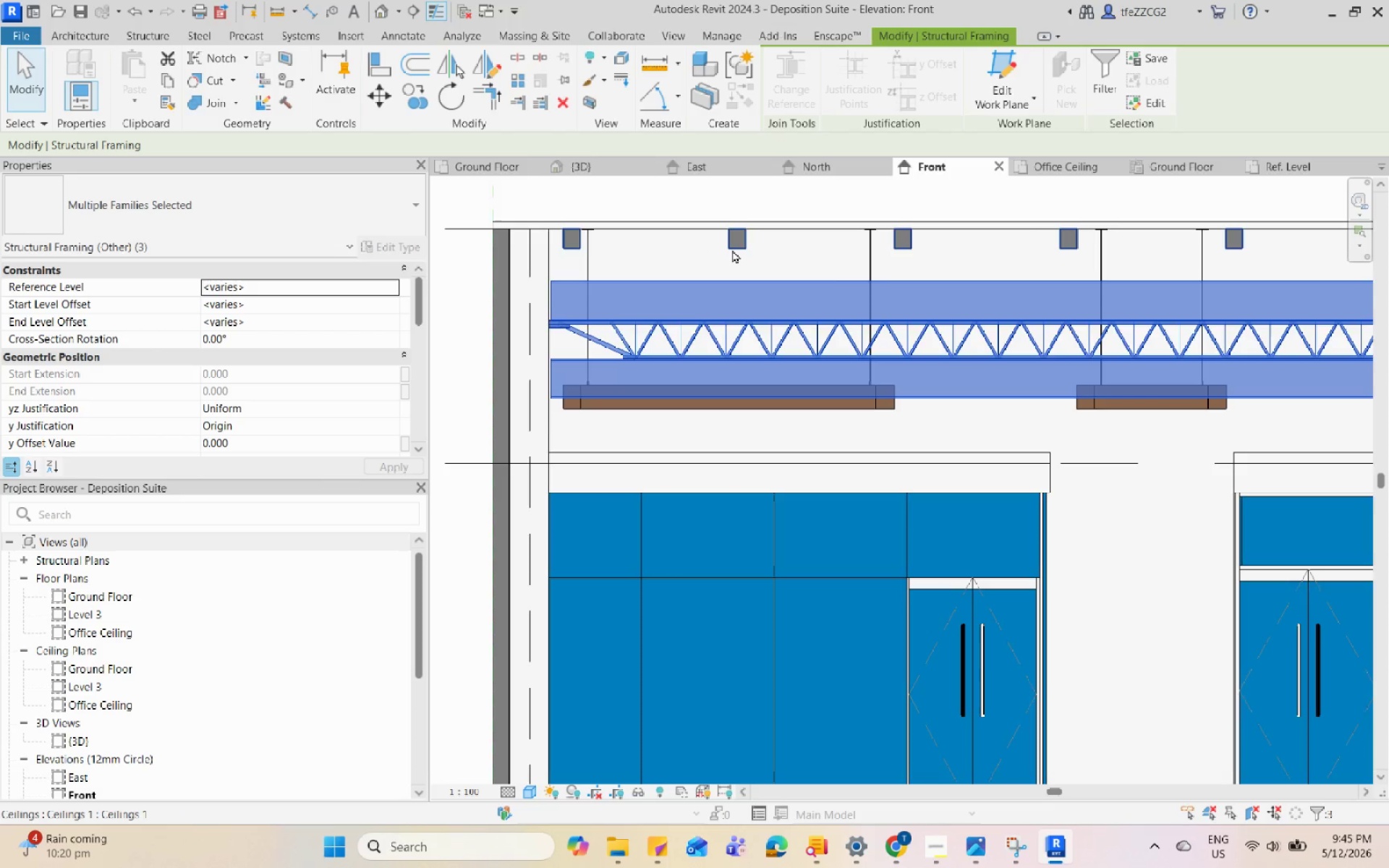 
key(ArrowDown)
 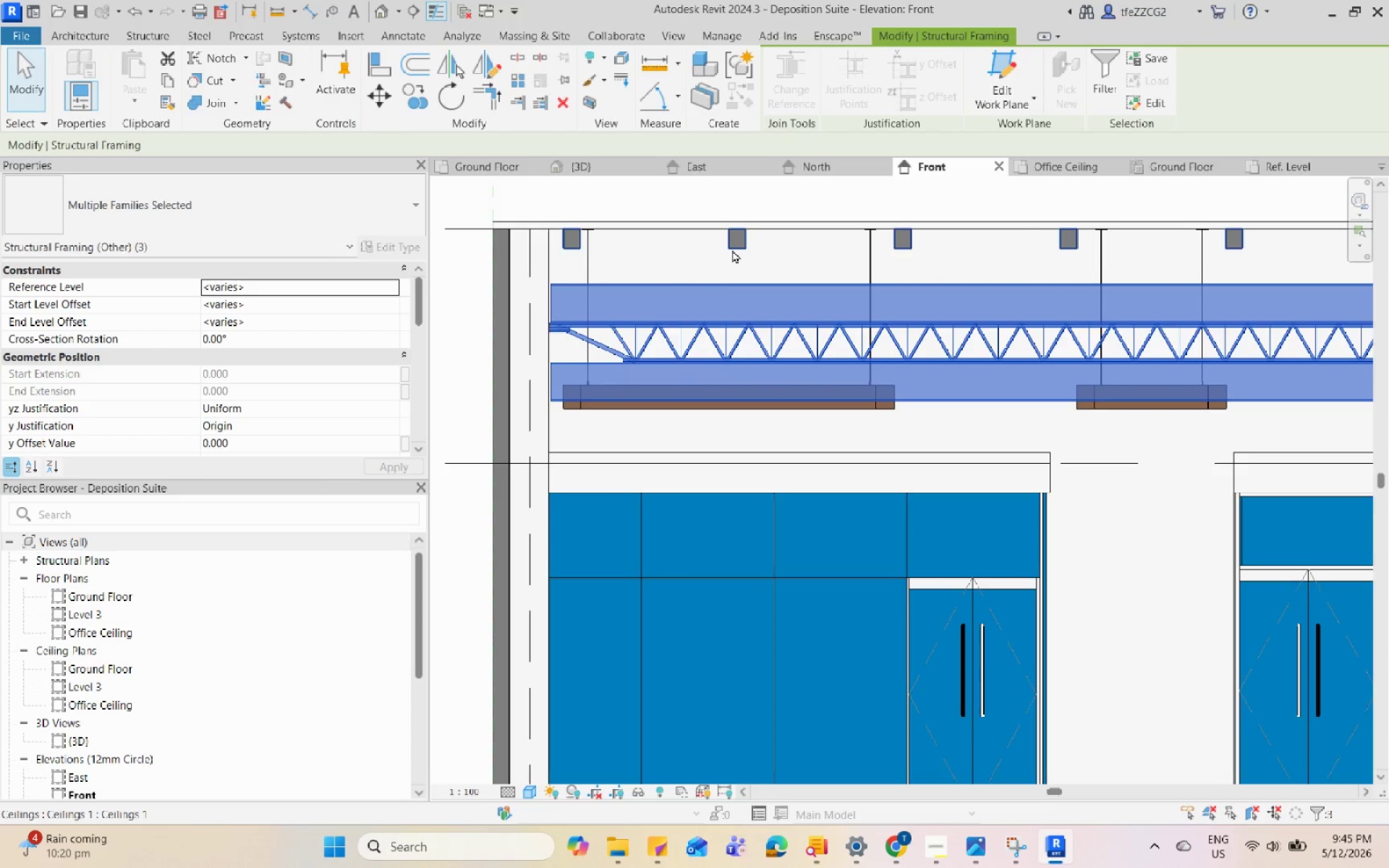 
key(ArrowDown)
 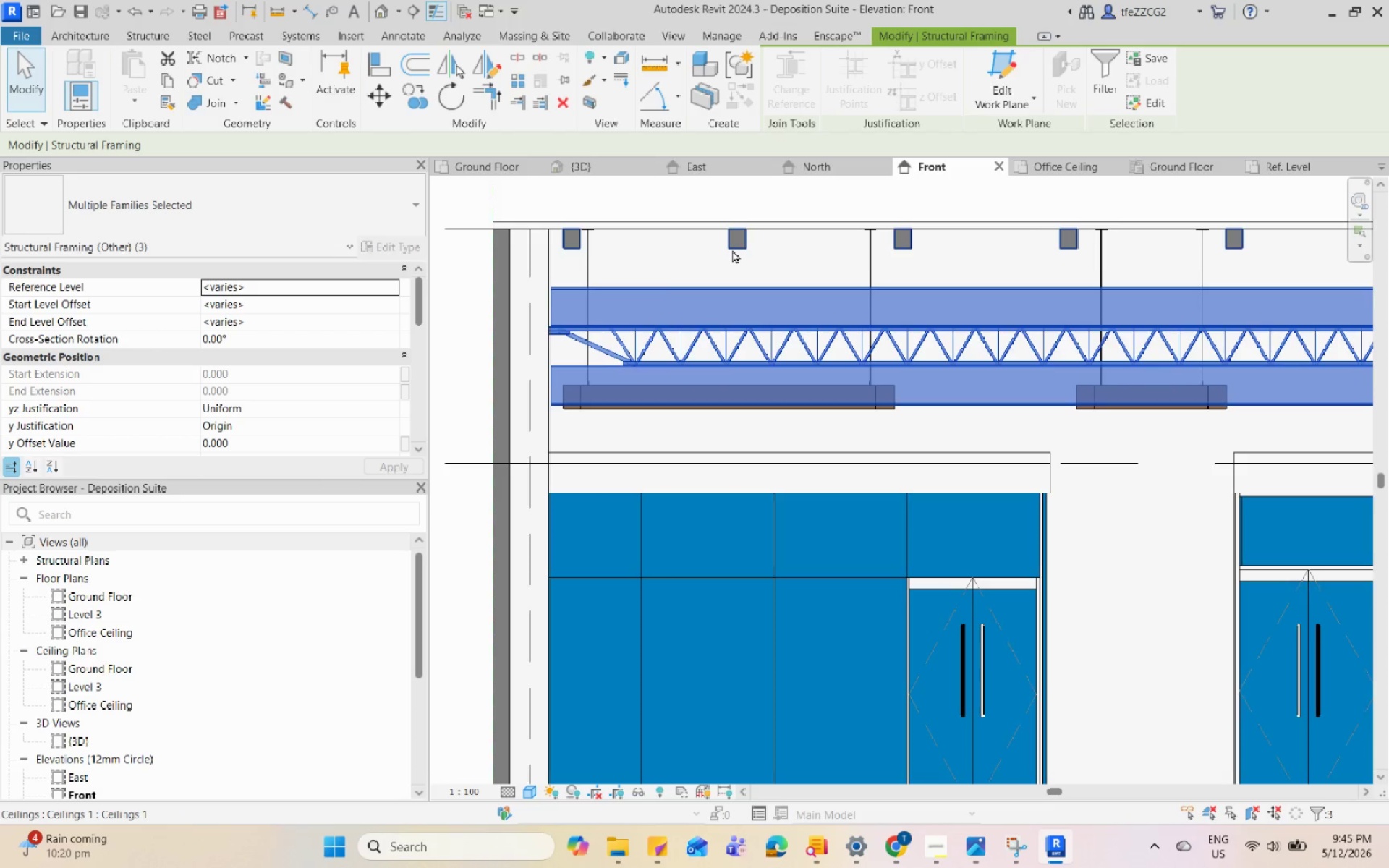 
key(ArrowDown)
 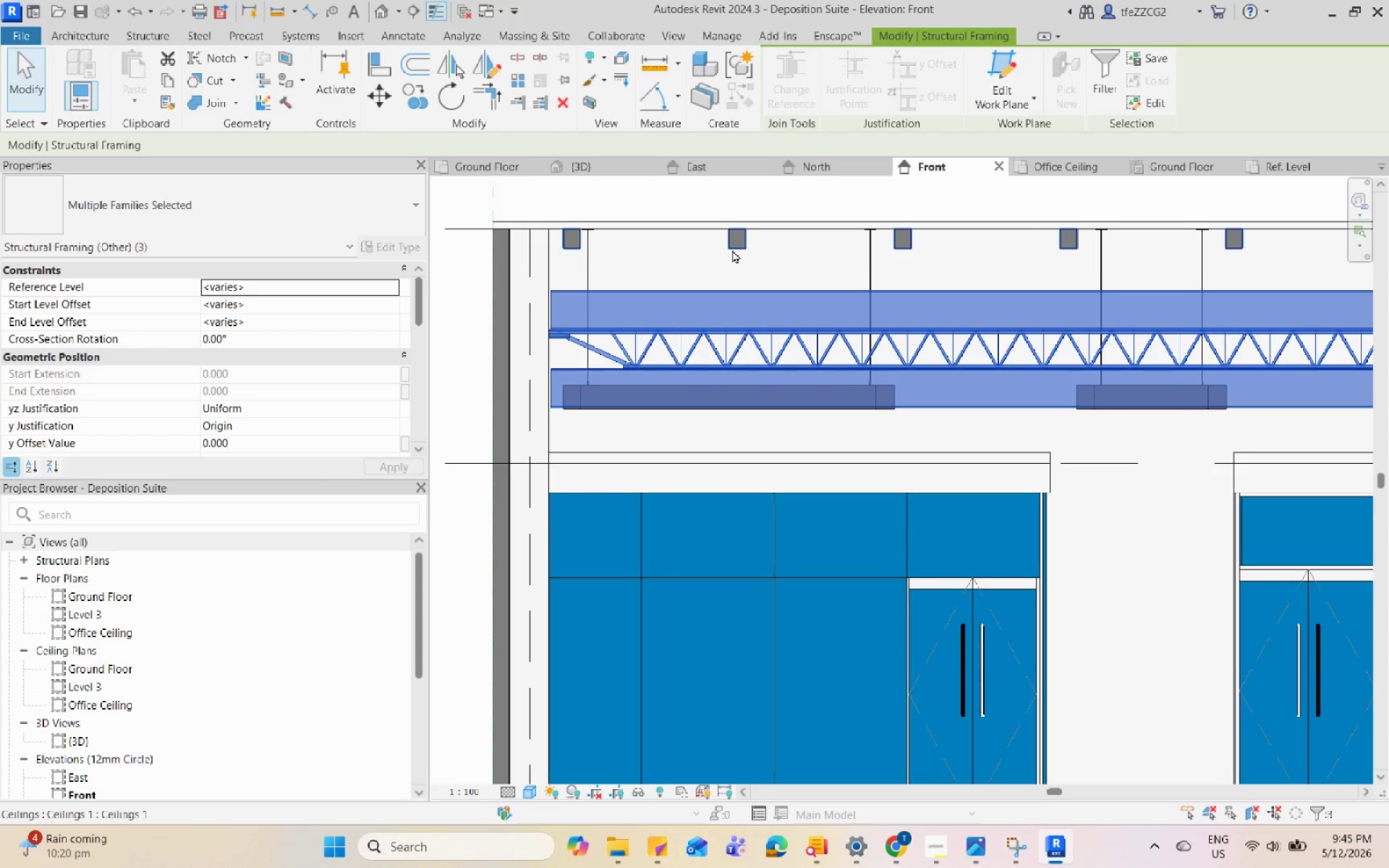 
key(ArrowDown)
 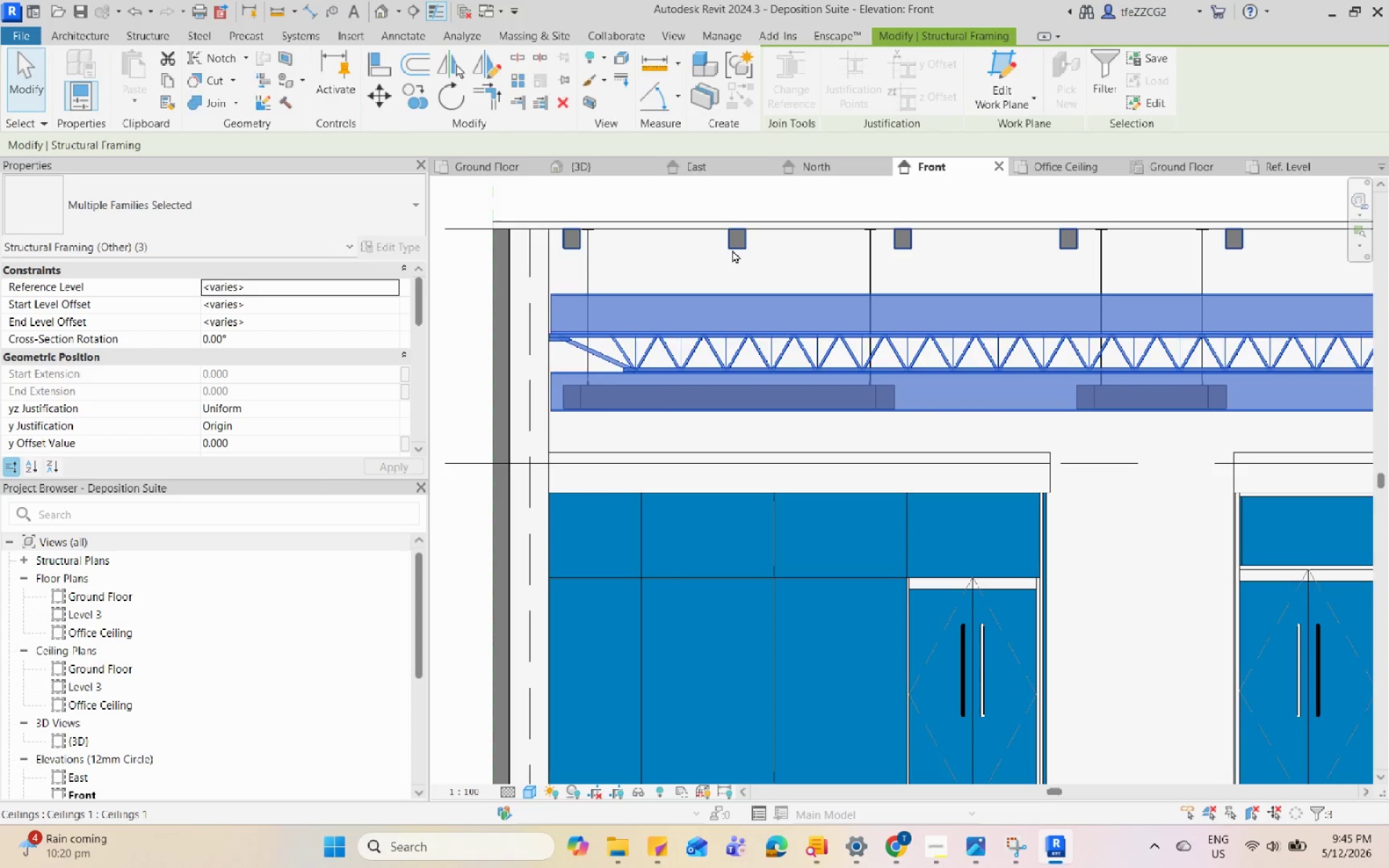 
key(ArrowDown)
 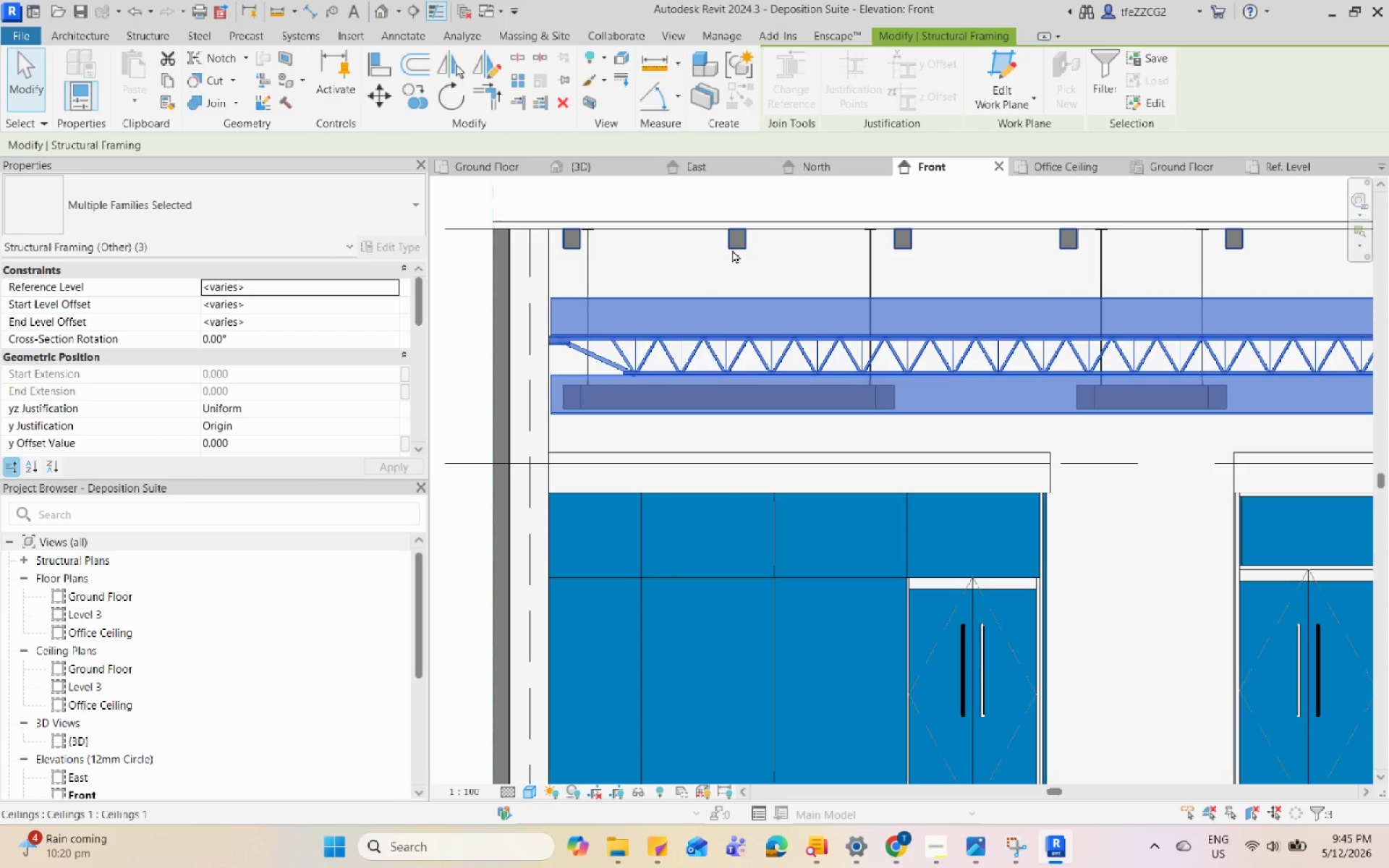 
key(ArrowDown)
 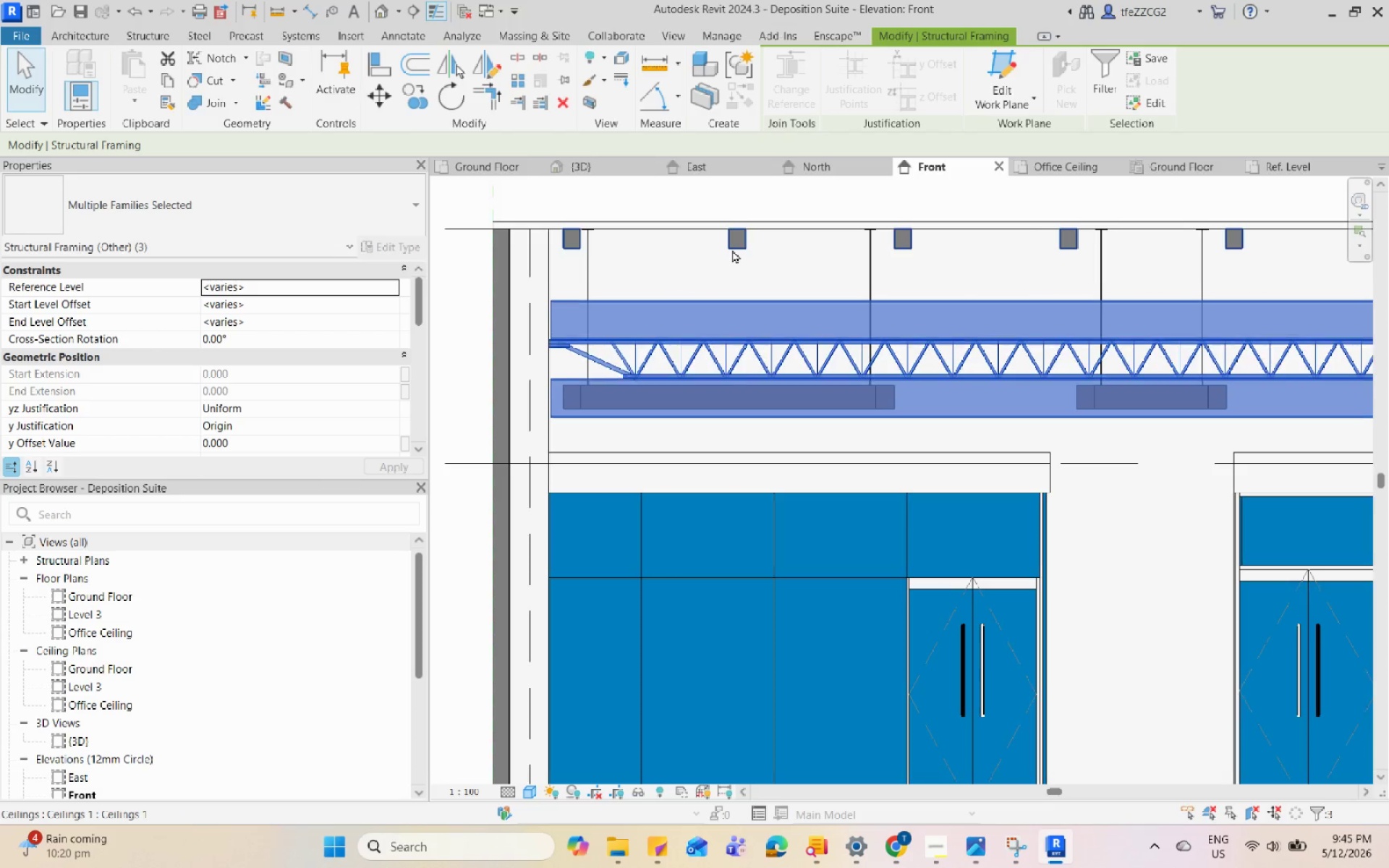 
key(ArrowDown)
 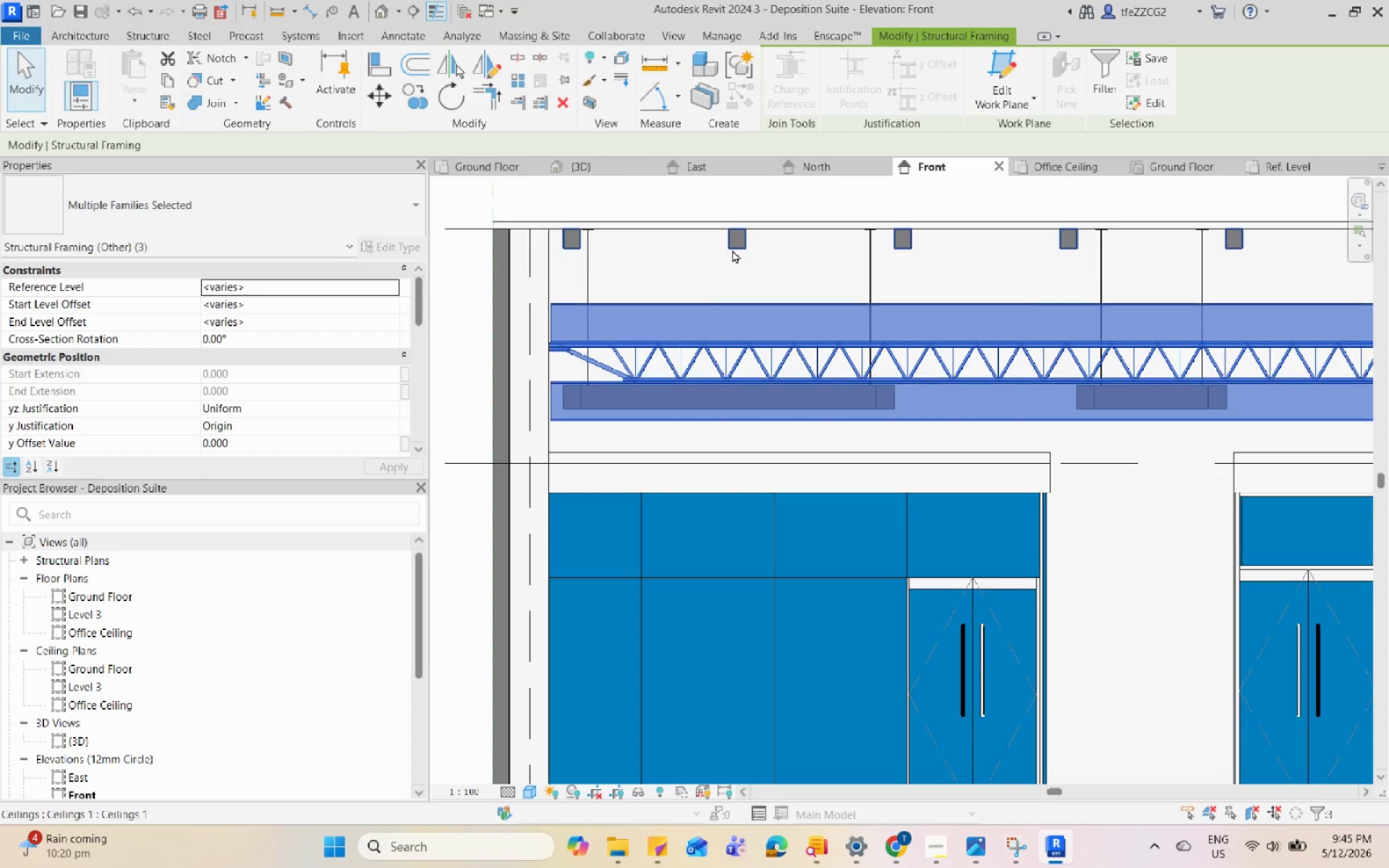 
key(ArrowDown)
 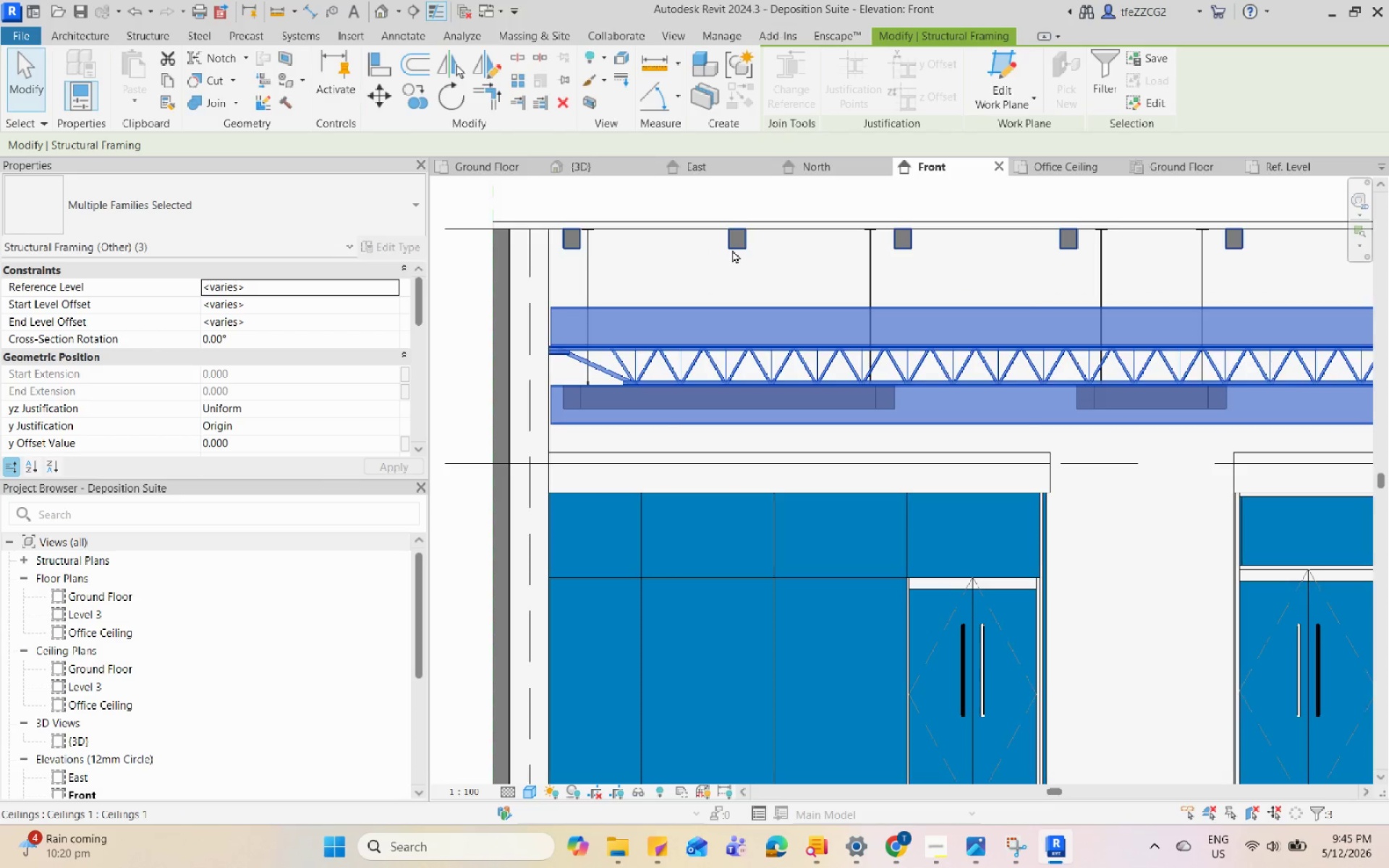 
key(ArrowDown)
 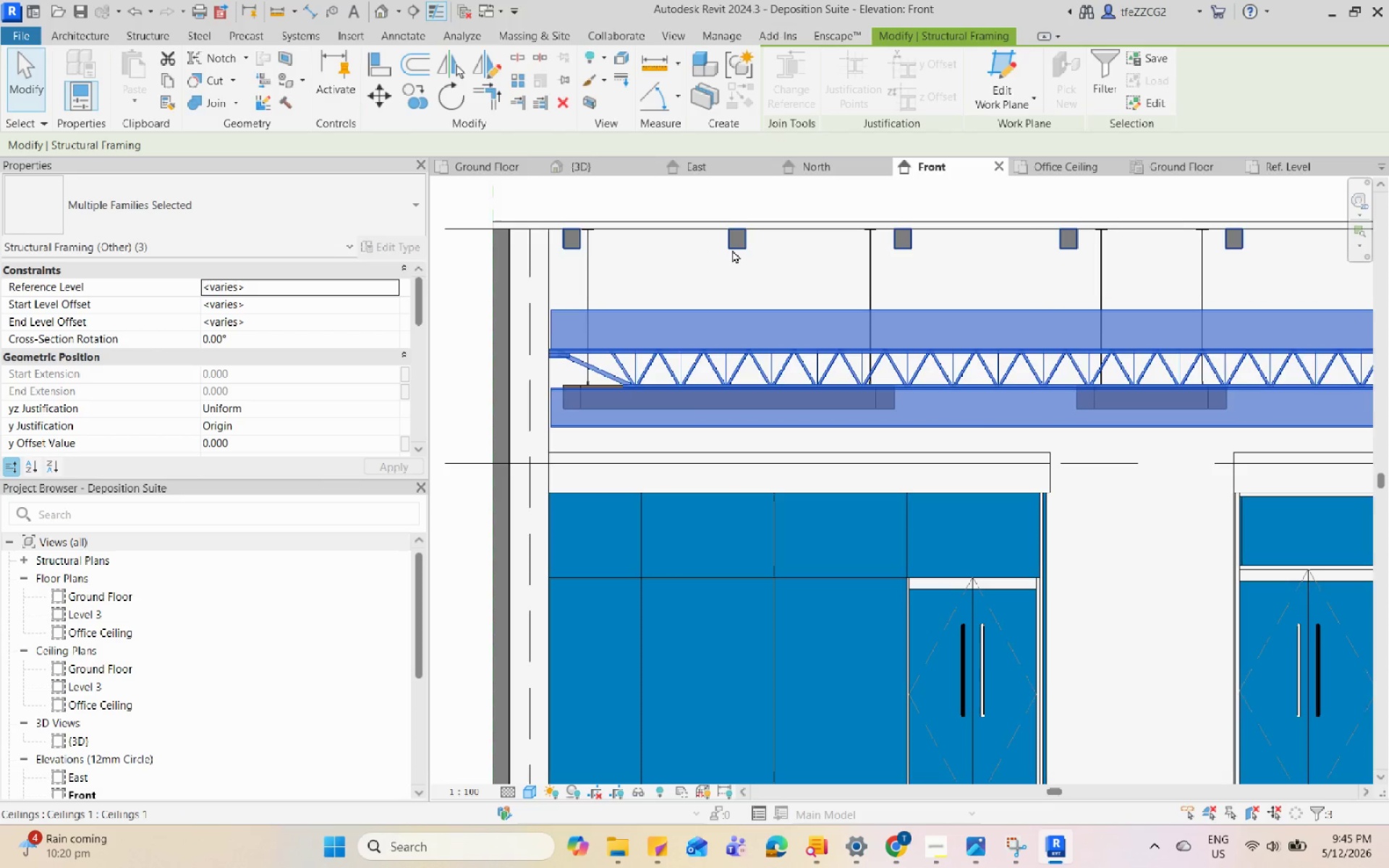 
key(ArrowDown)
 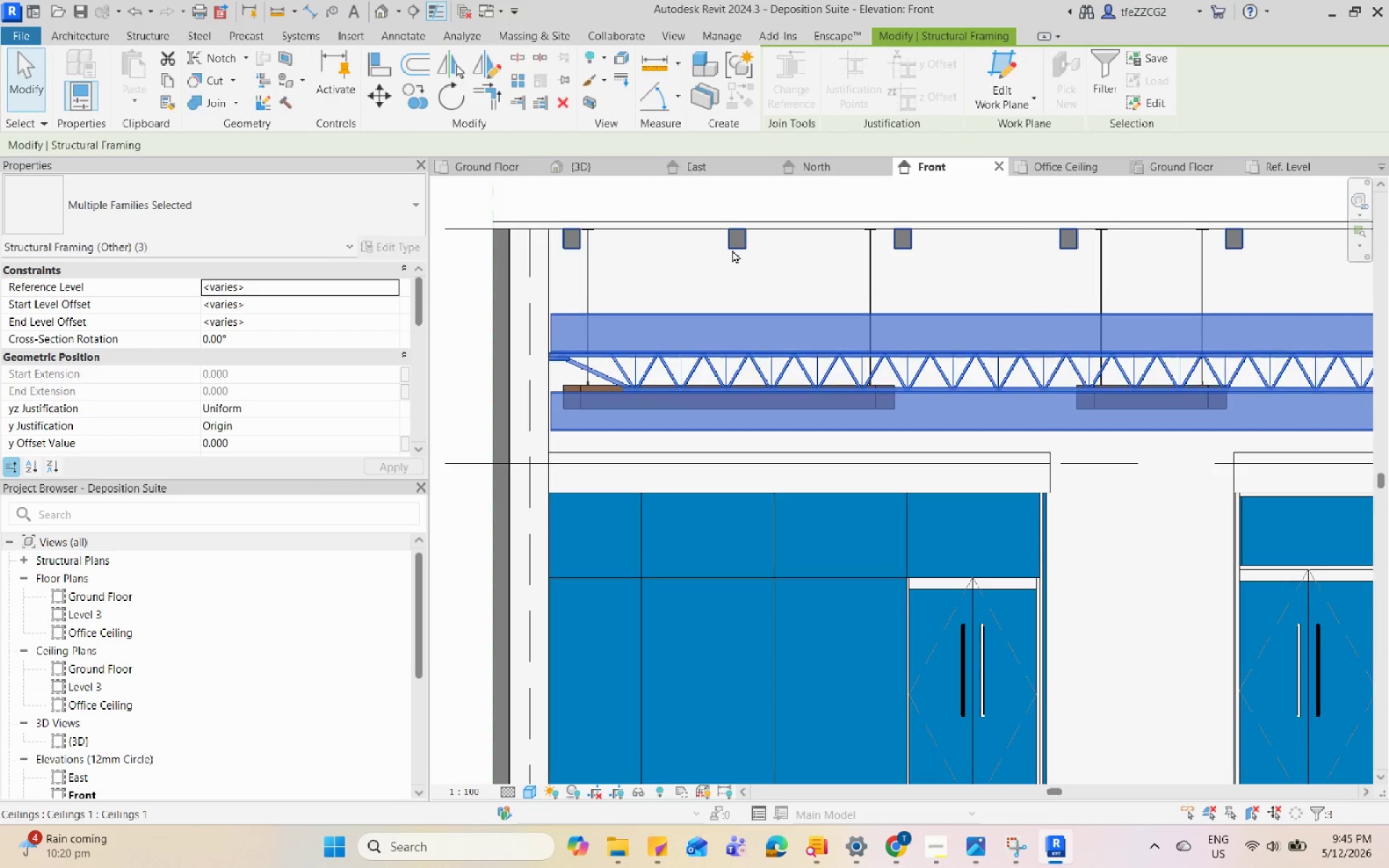 
key(ArrowDown)
 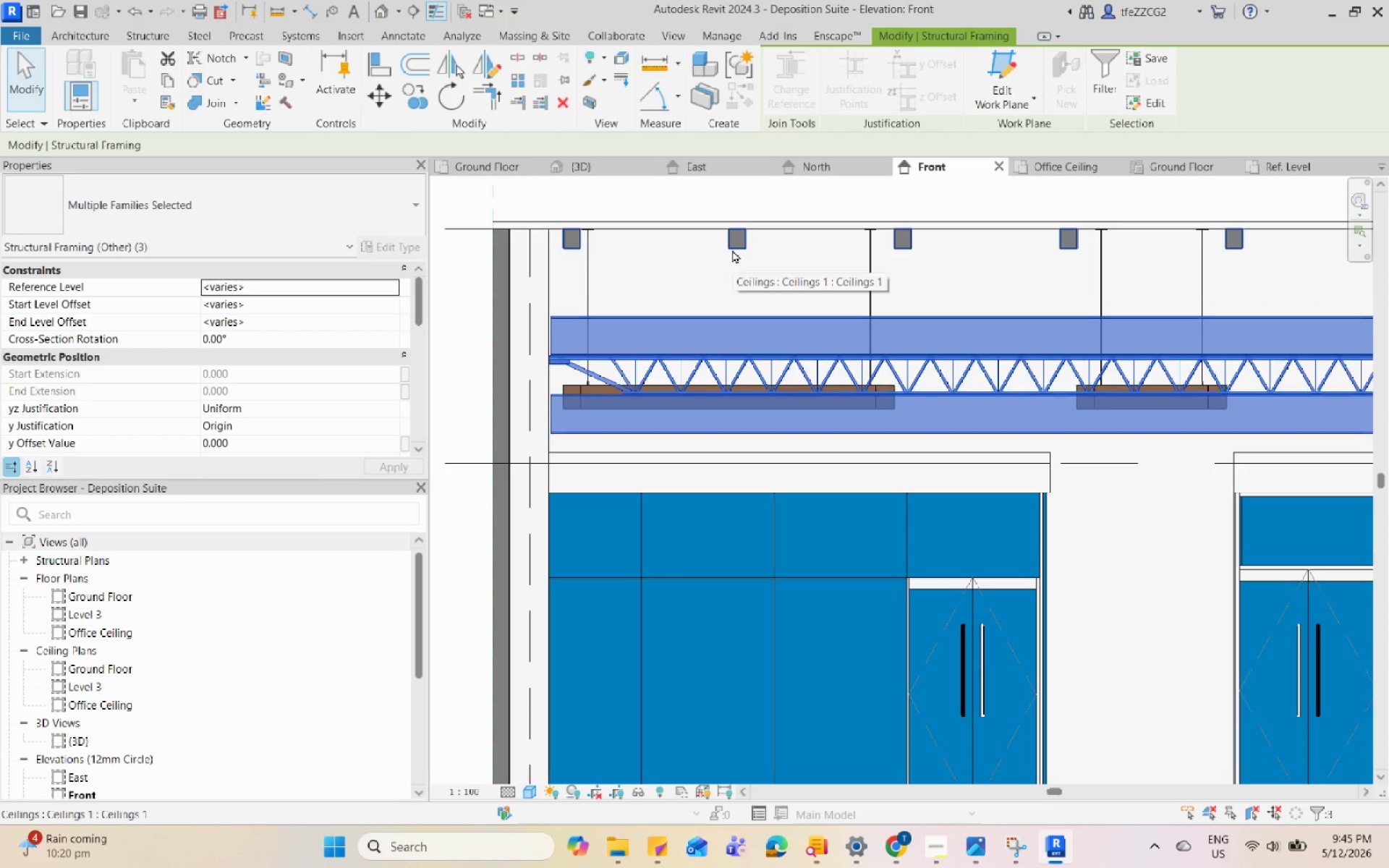 
key(ArrowDown)
 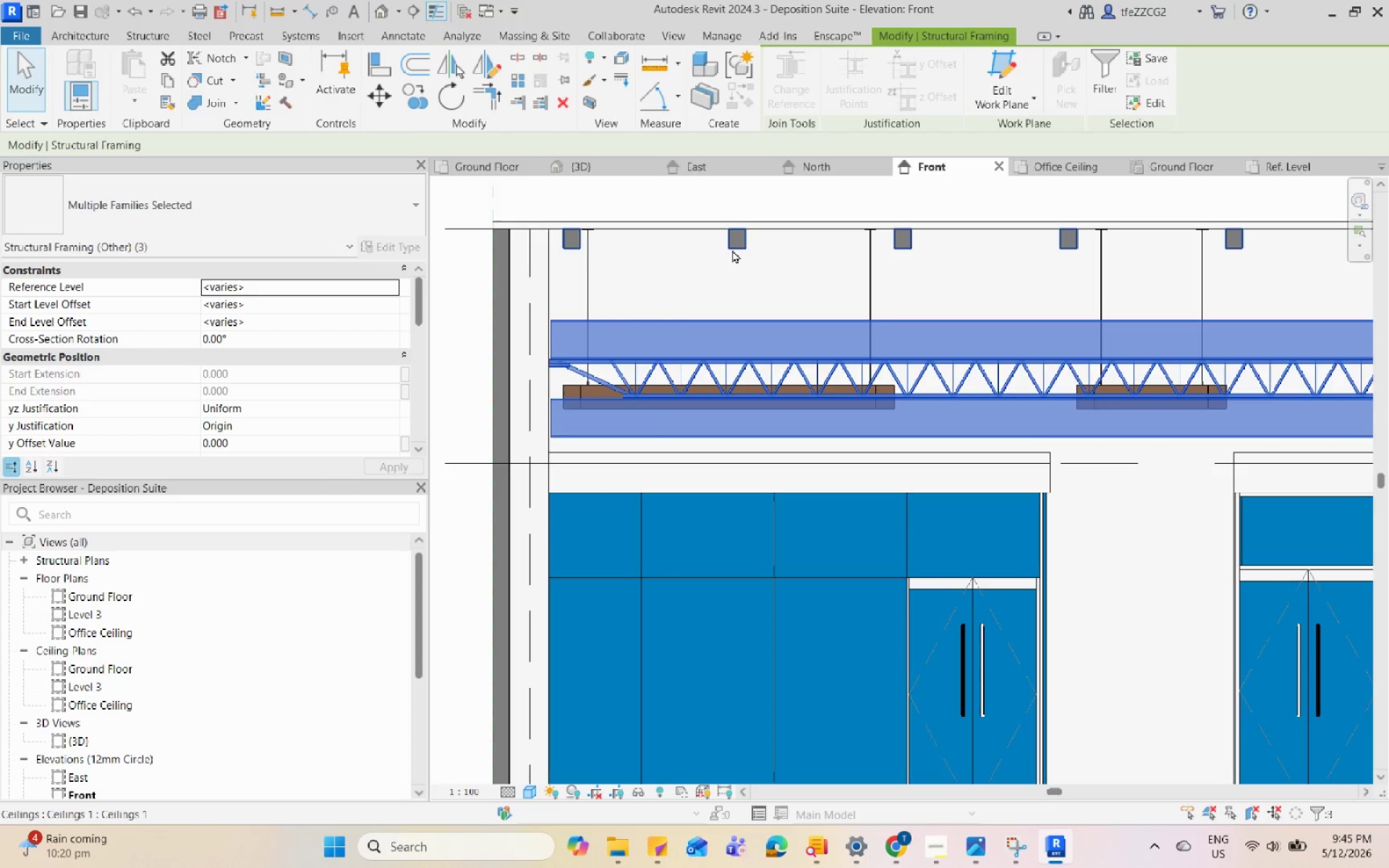 
key(ArrowDown)
 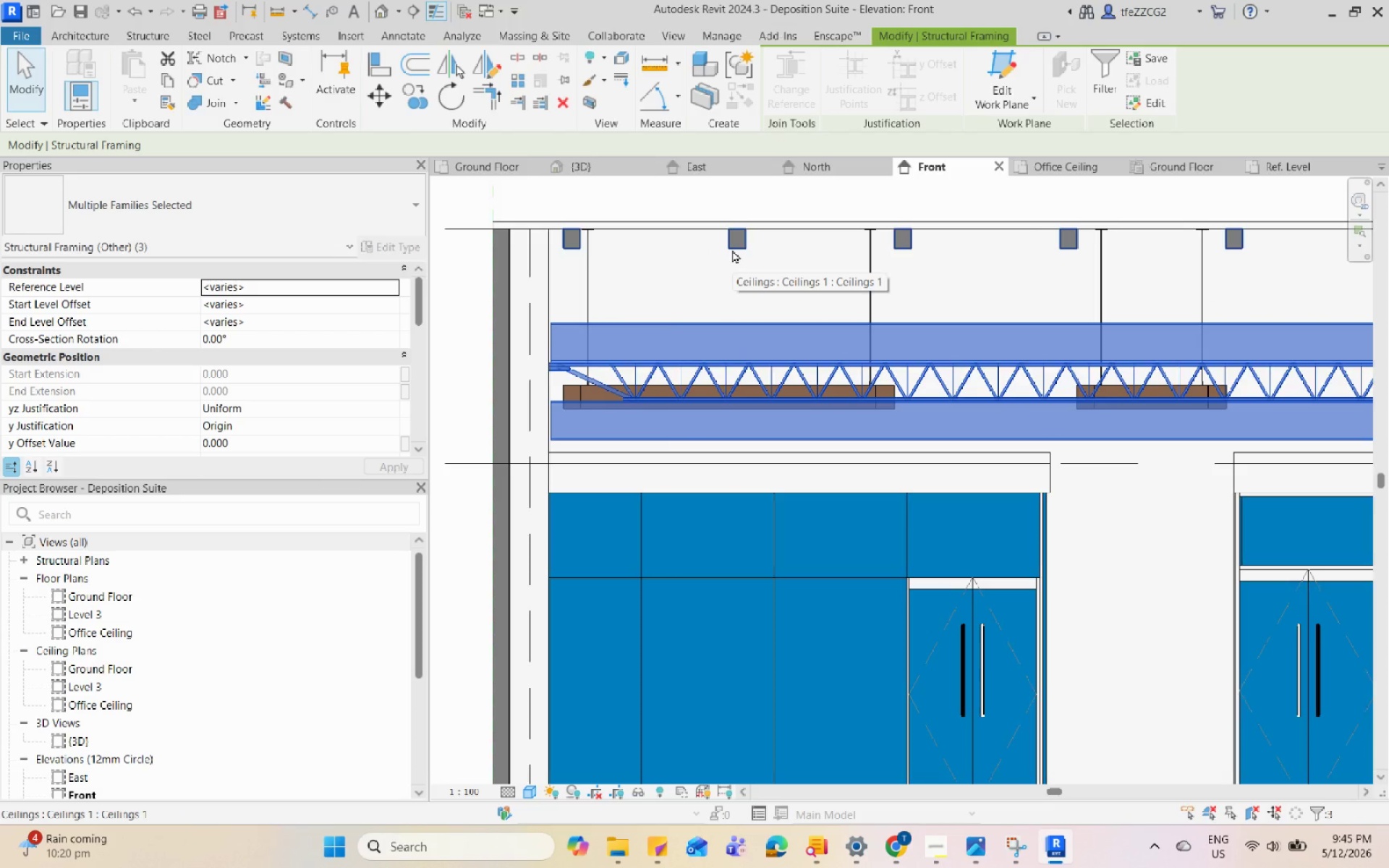 
key(ArrowDown)
 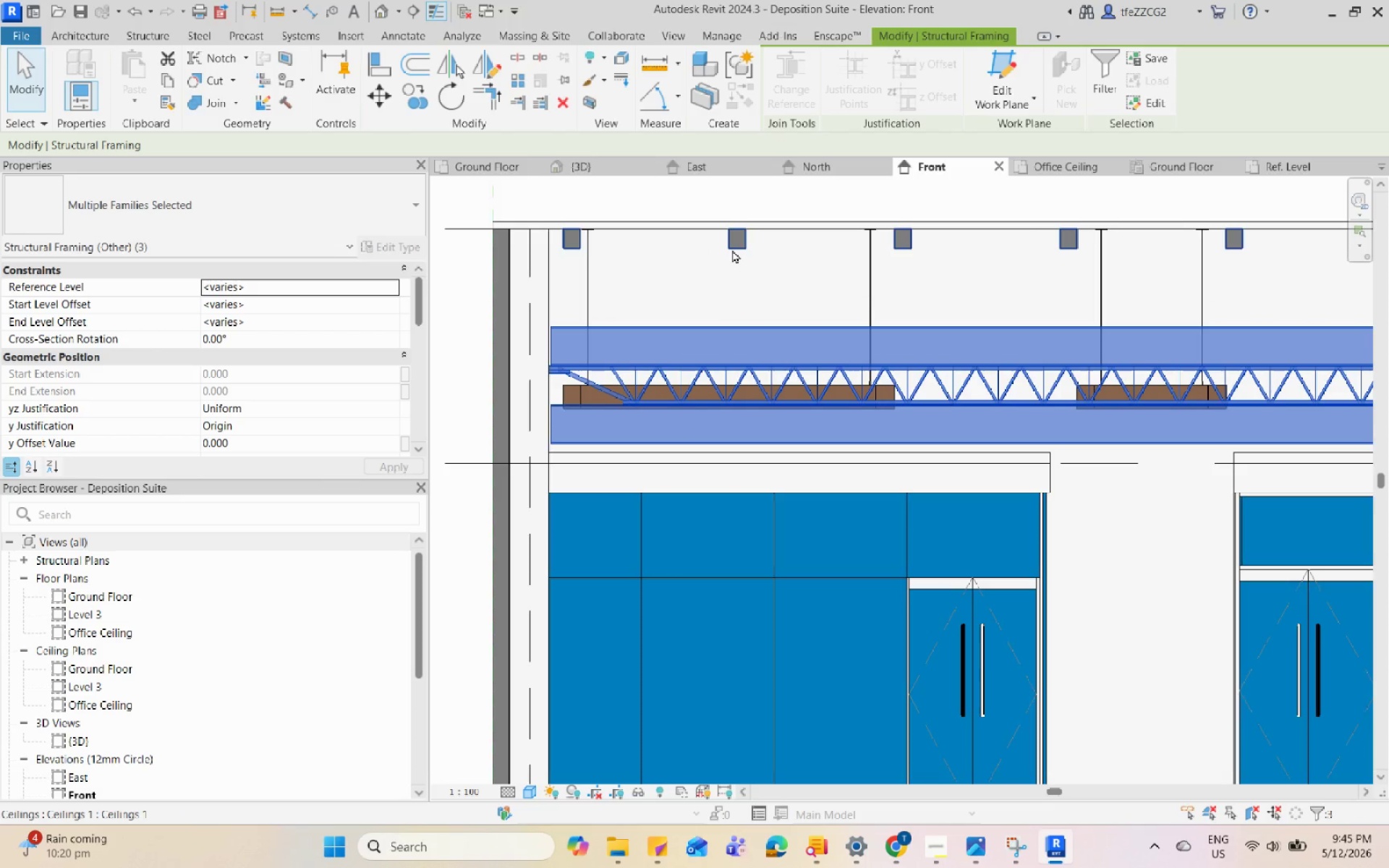 
key(ArrowDown)
 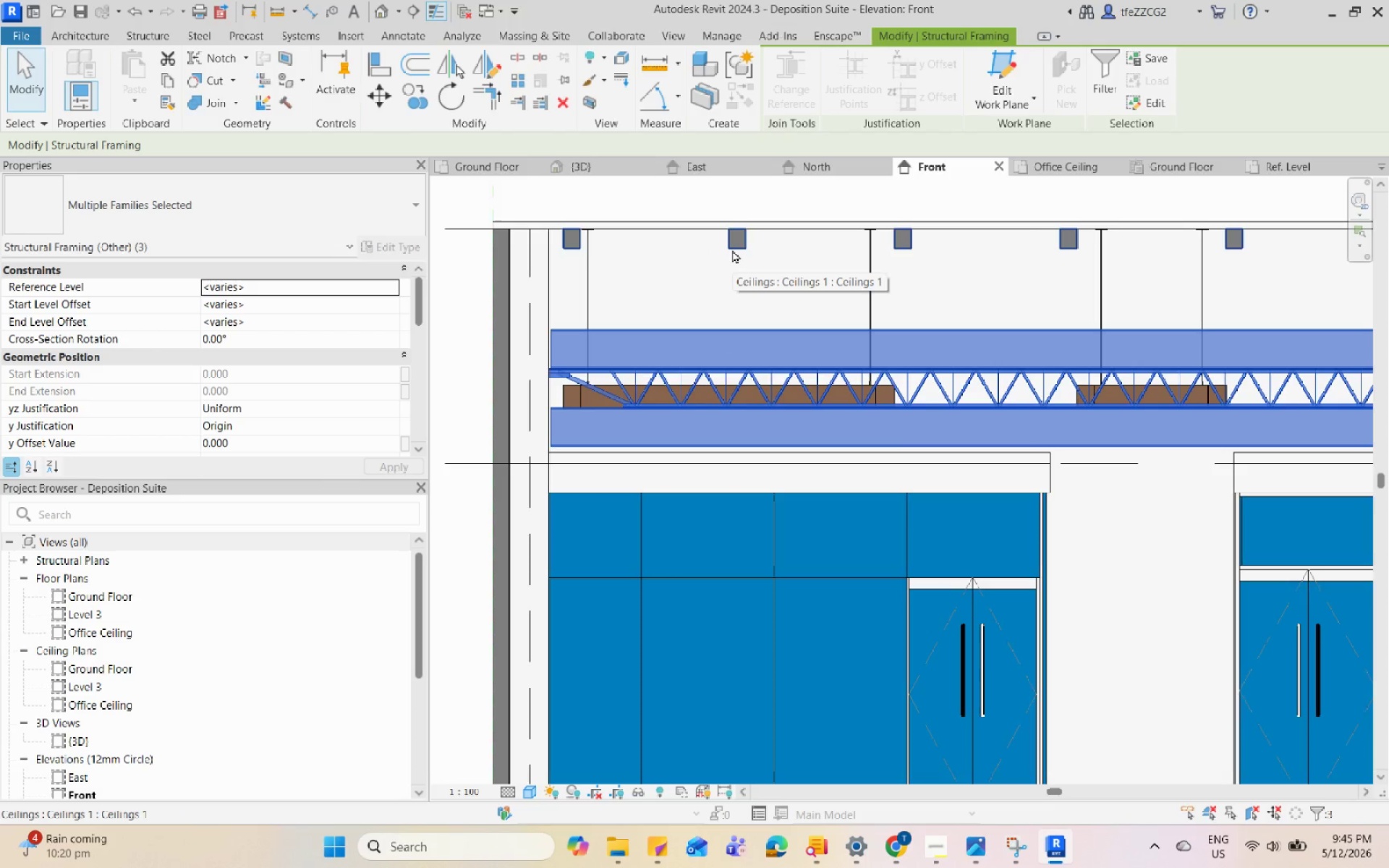 
key(ArrowDown)
 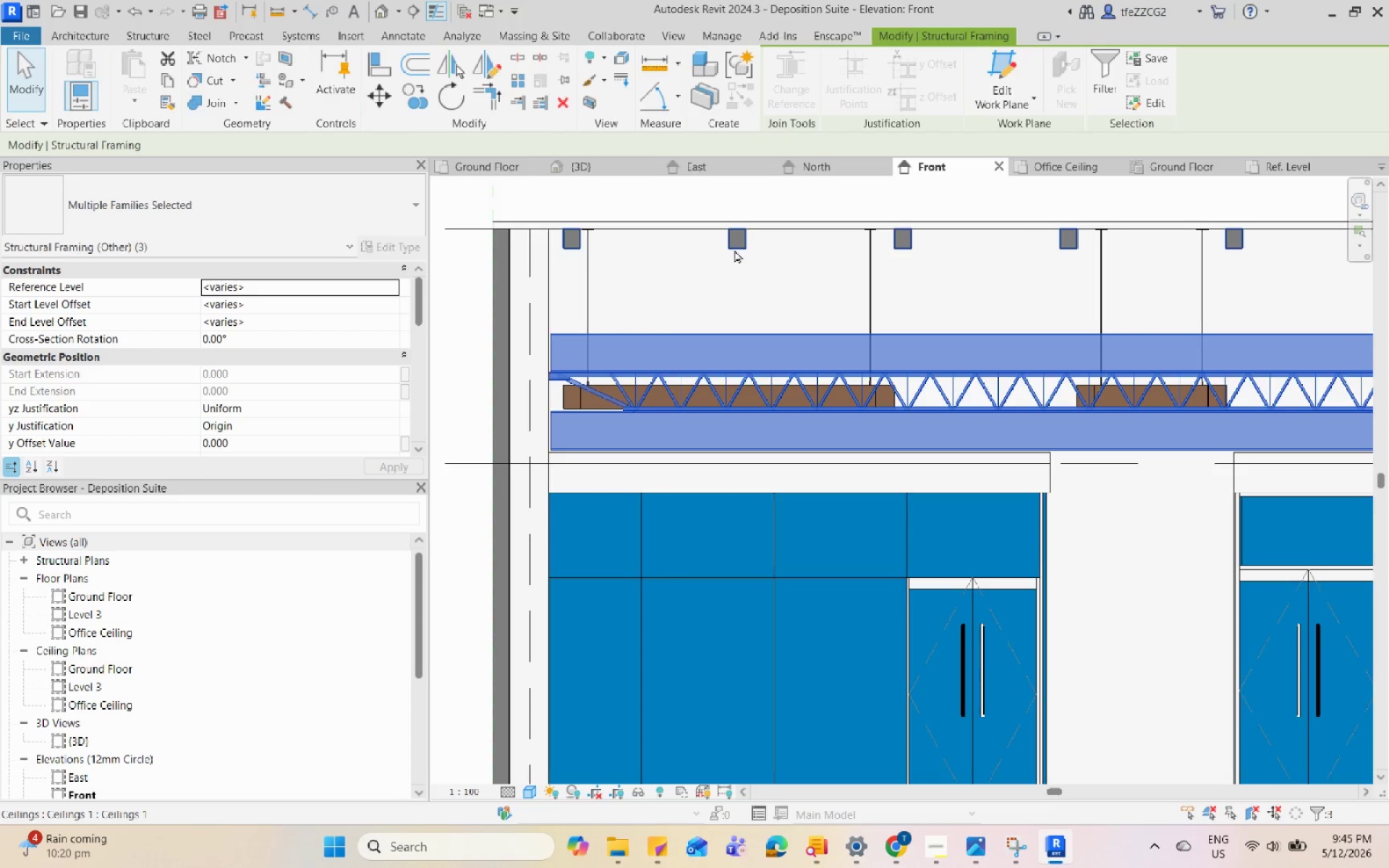 
key(Escape)
 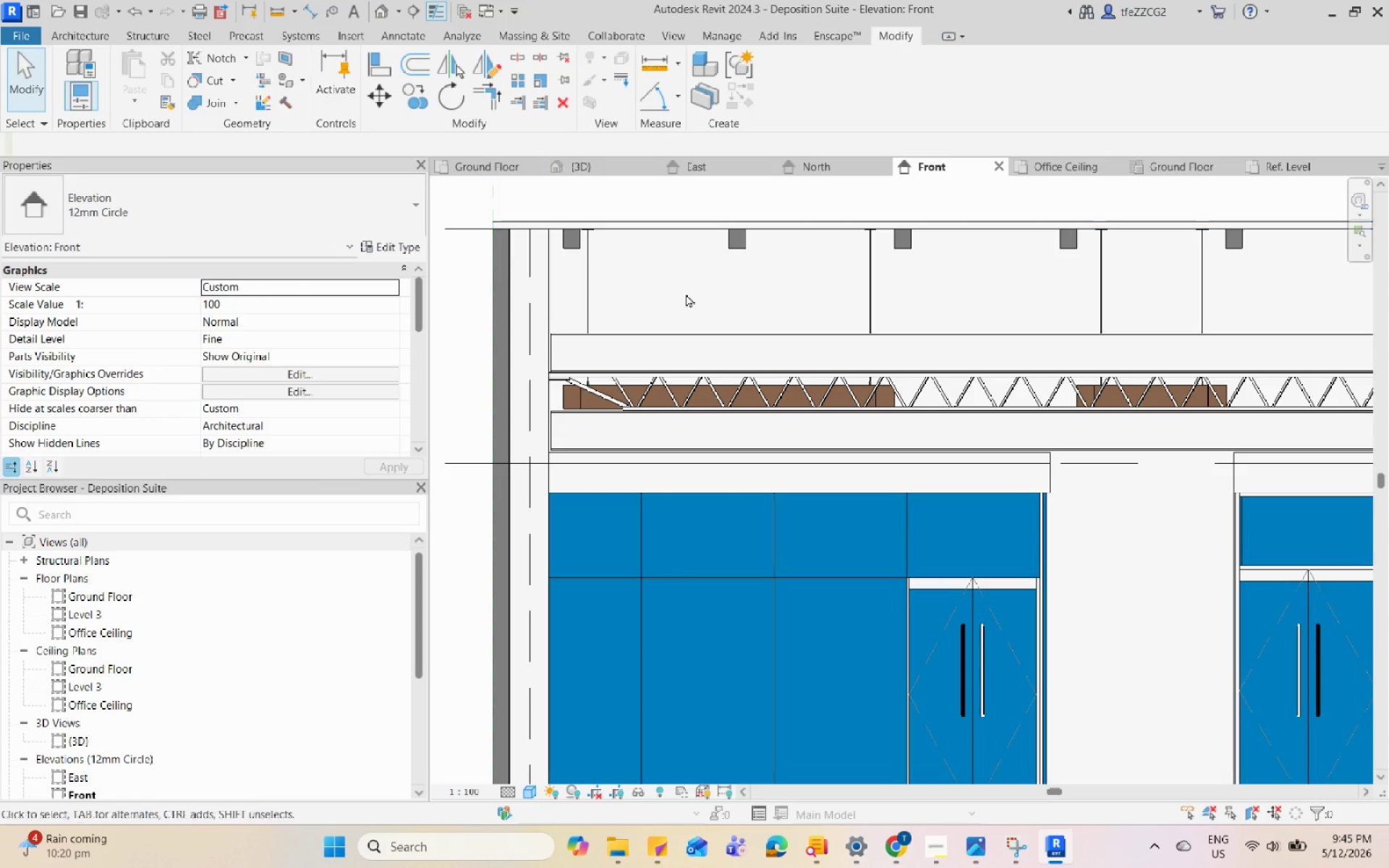 
scroll: coordinate [938, 389], scroll_direction: down, amount: 5.0
 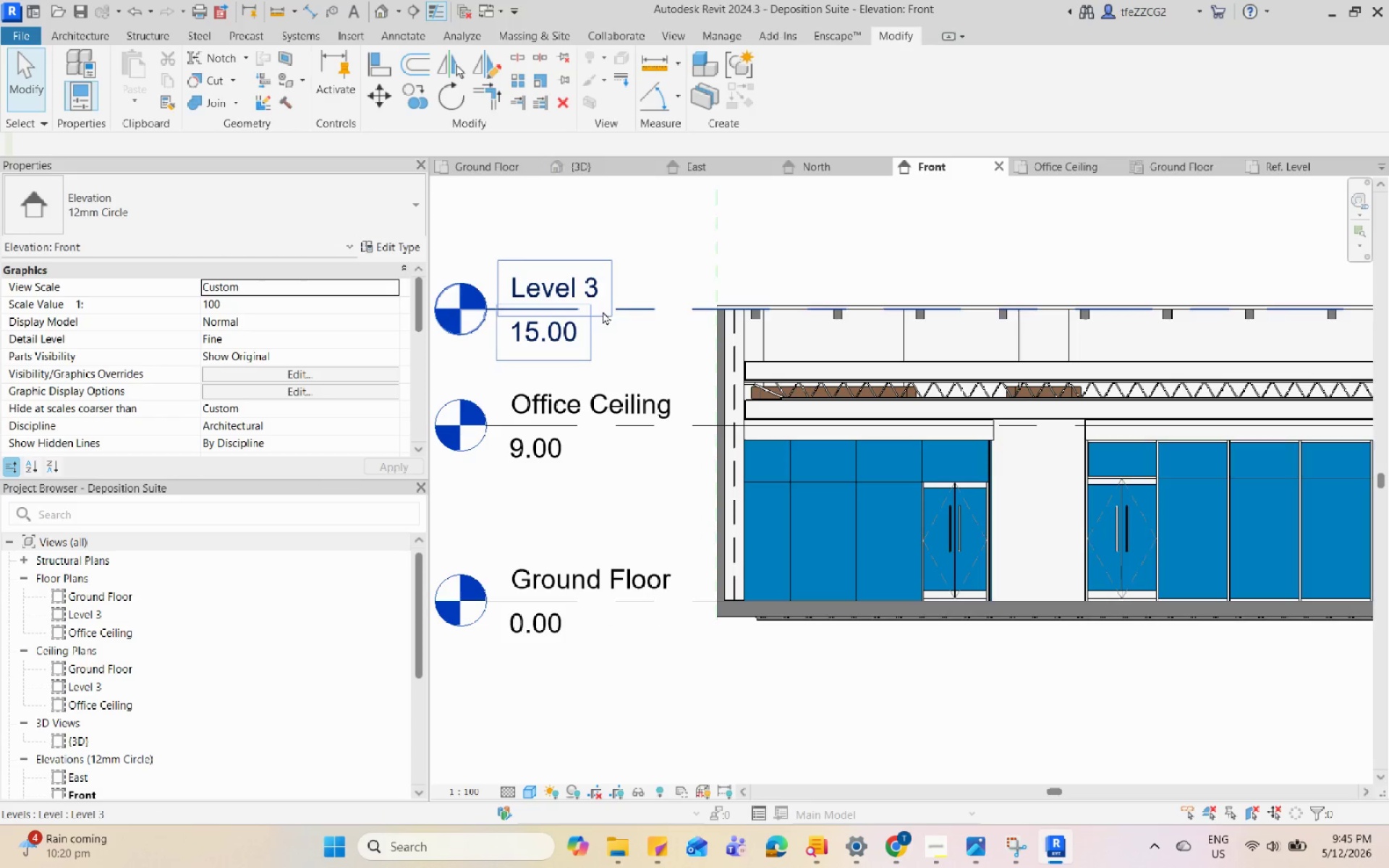 
left_click([603, 311])
 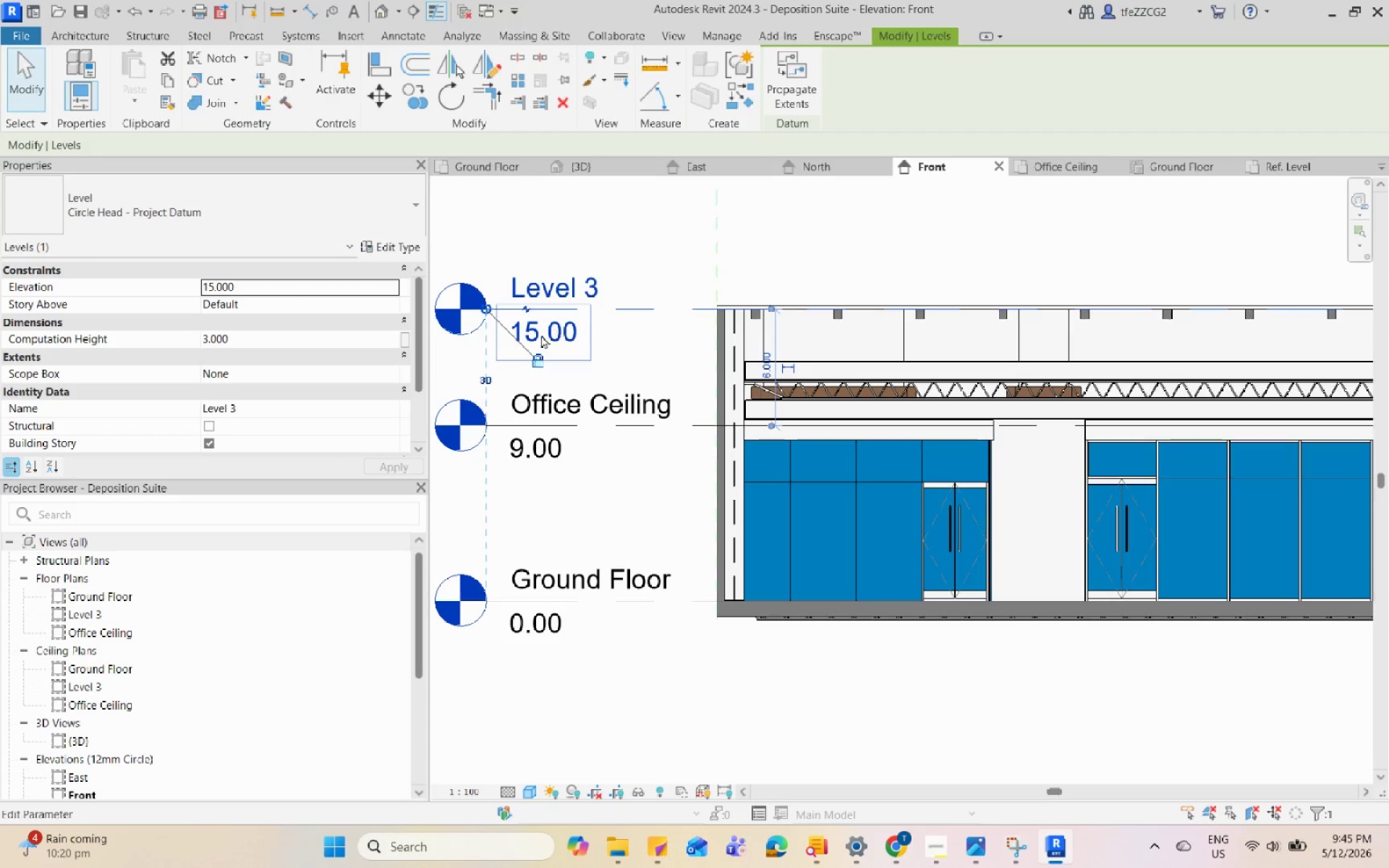 
left_click([538, 337])
 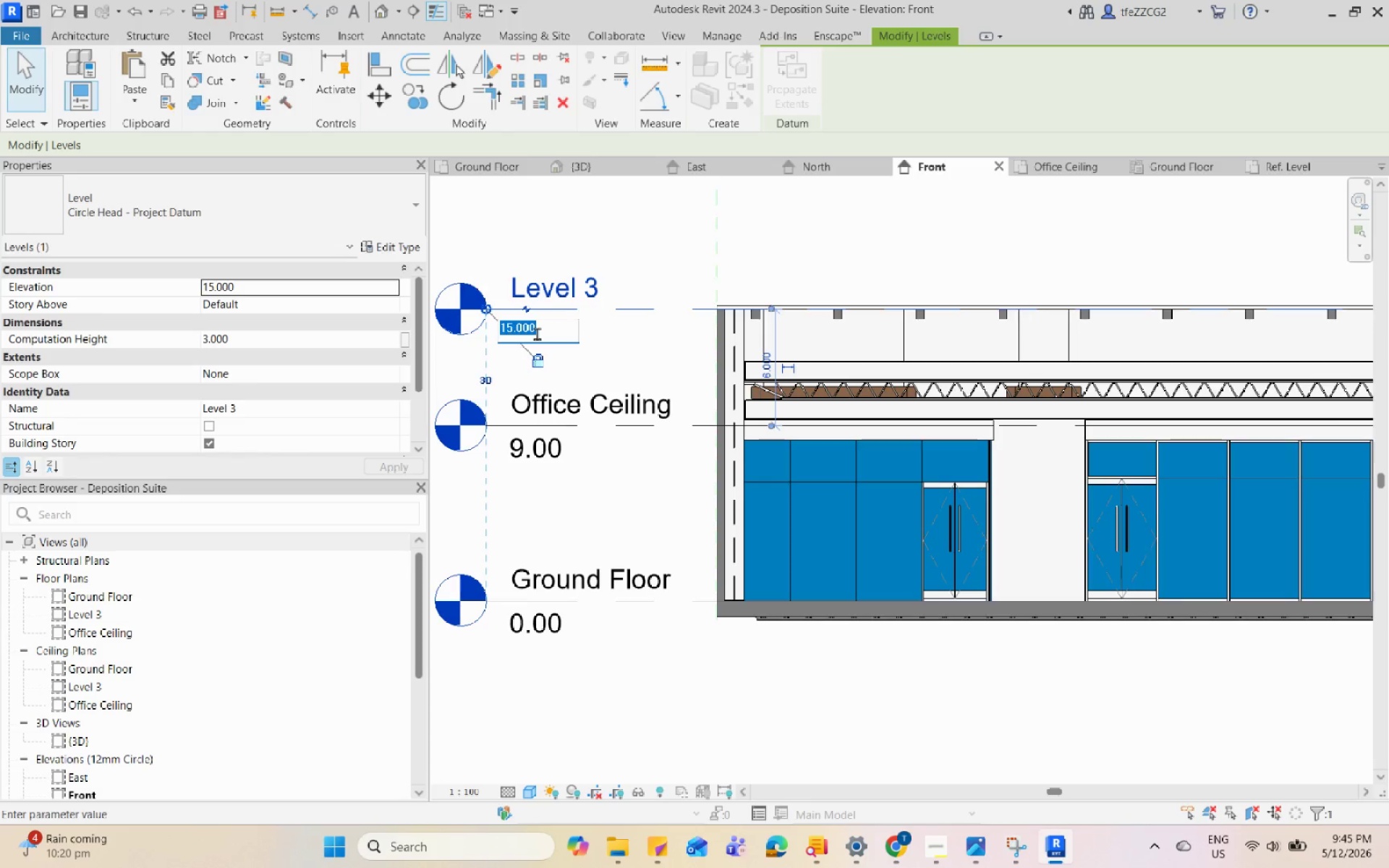 
key(Numpad1)
 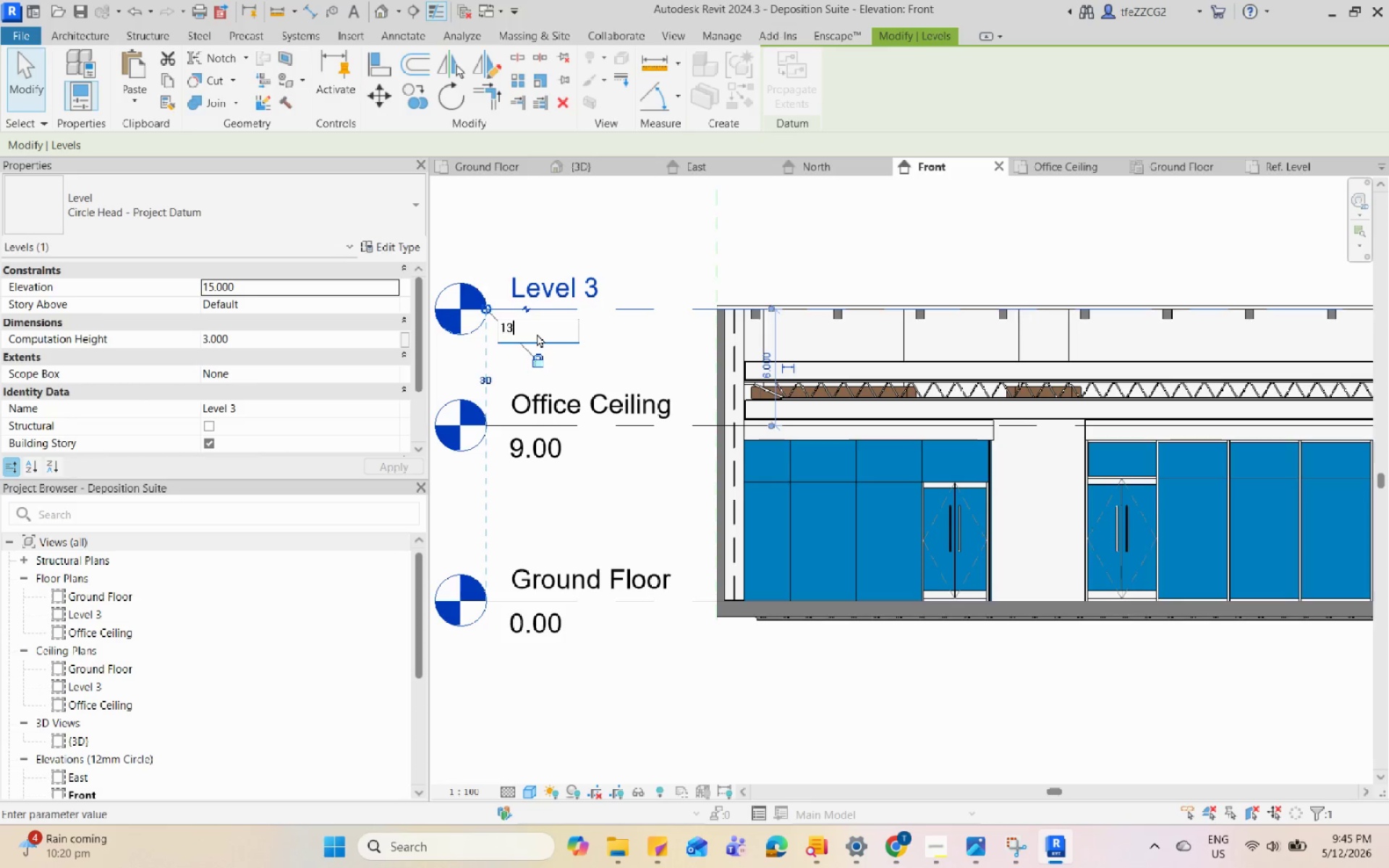 
key(Numpad3)
 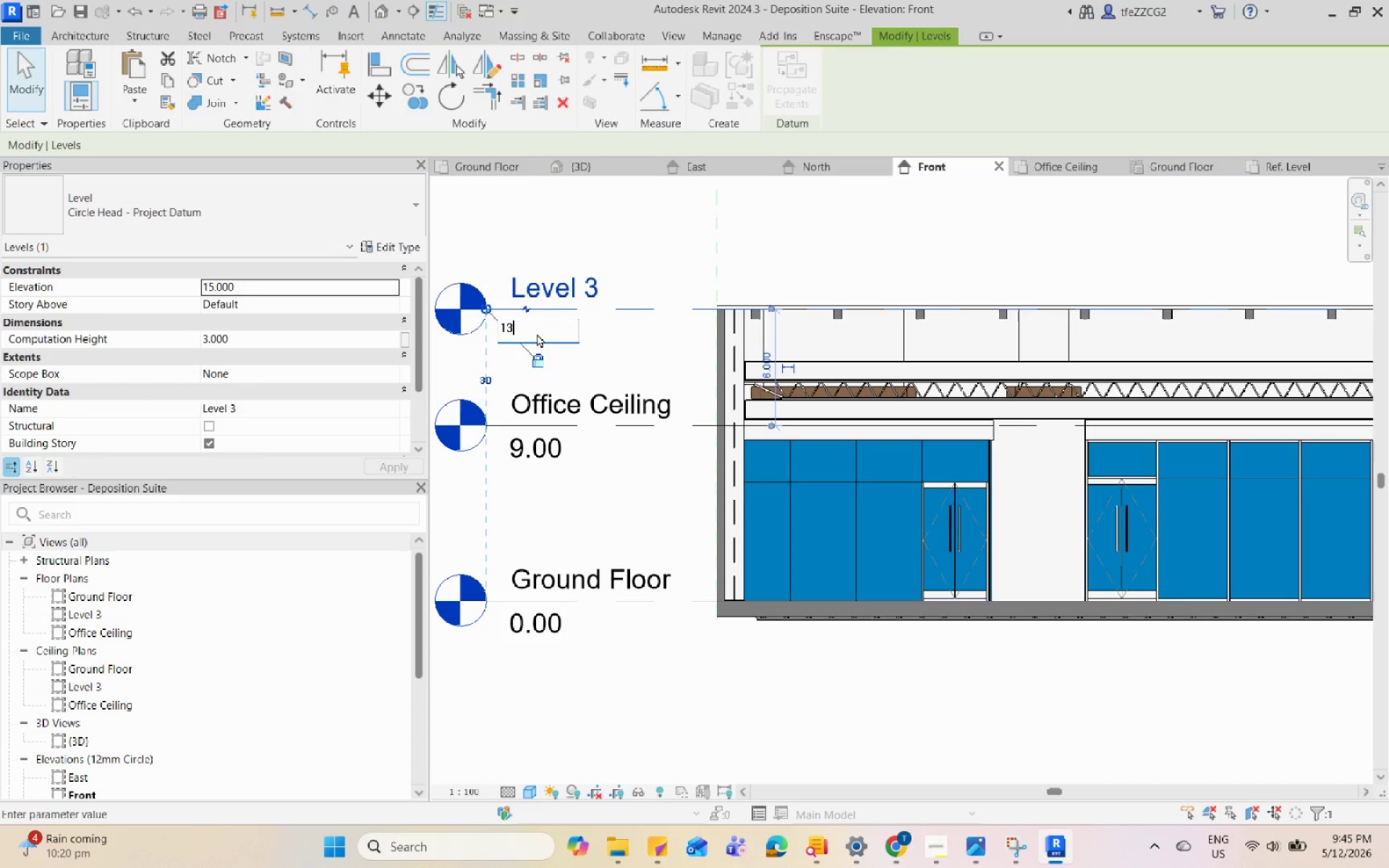 
key(Enter)
 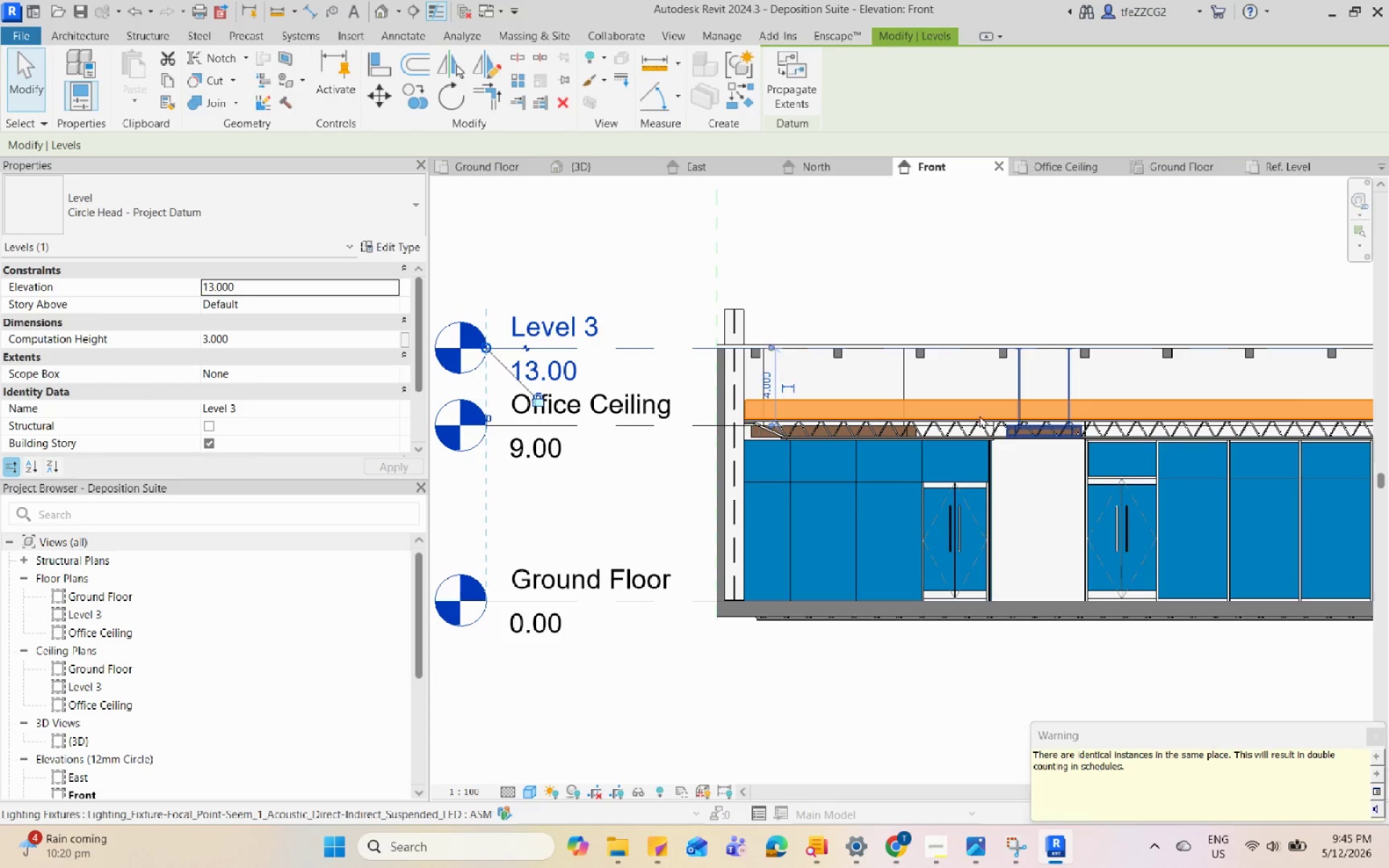 
scroll: coordinate [870, 423], scroll_direction: up, amount: 3.0
 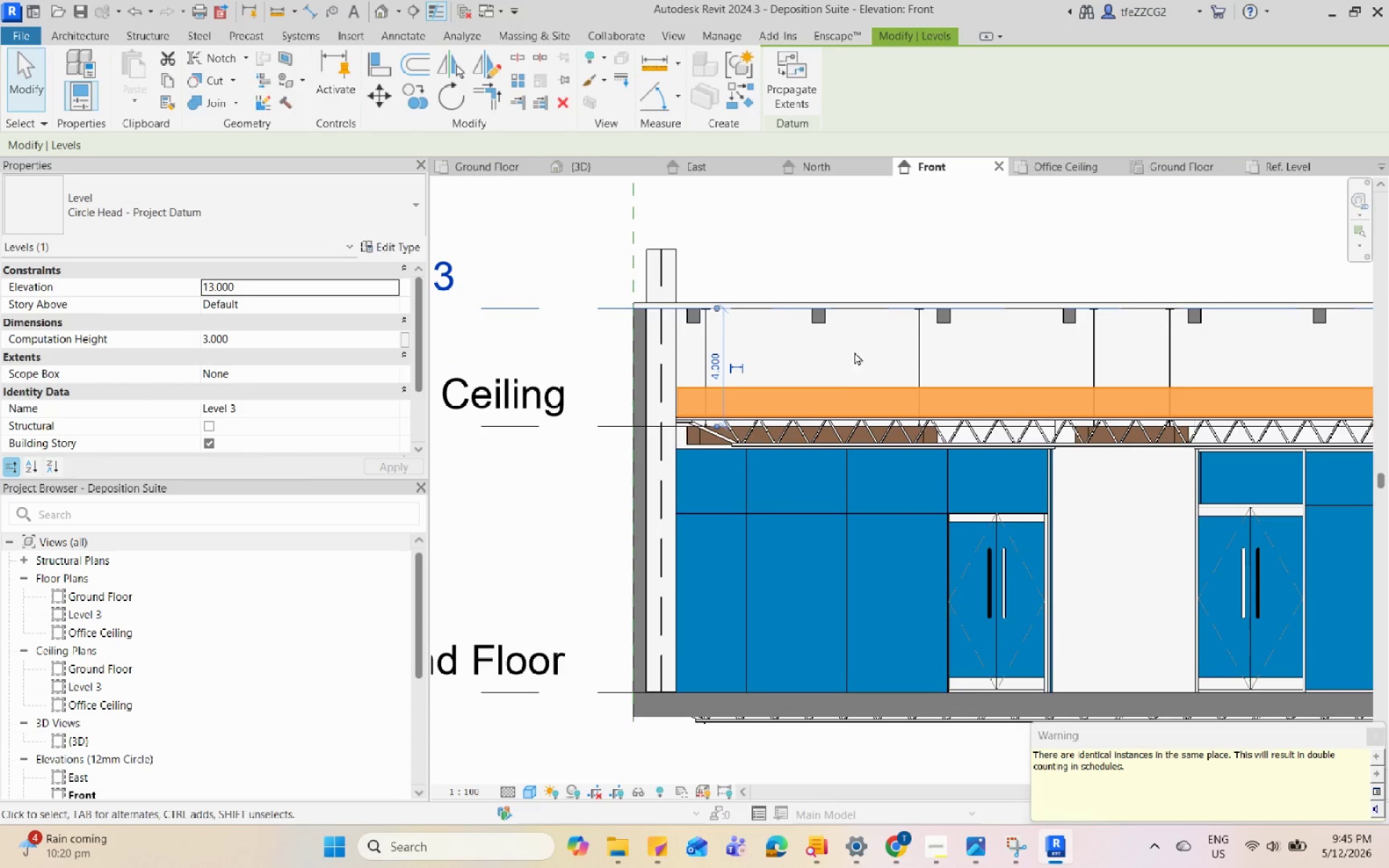 
mouse_move([839, 372])
 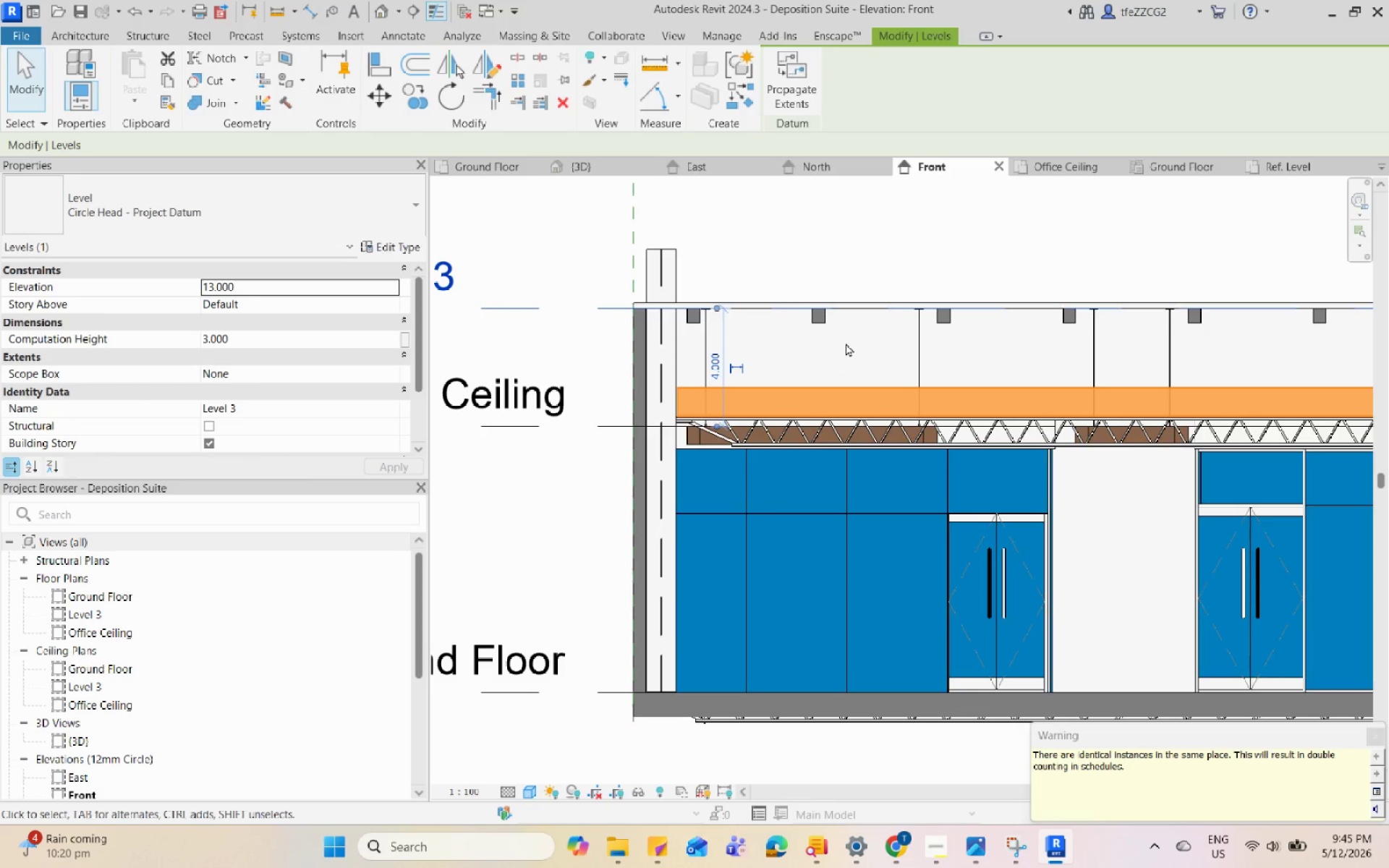 
scroll: coordinate [846, 343], scroll_direction: down, amount: 2.0
 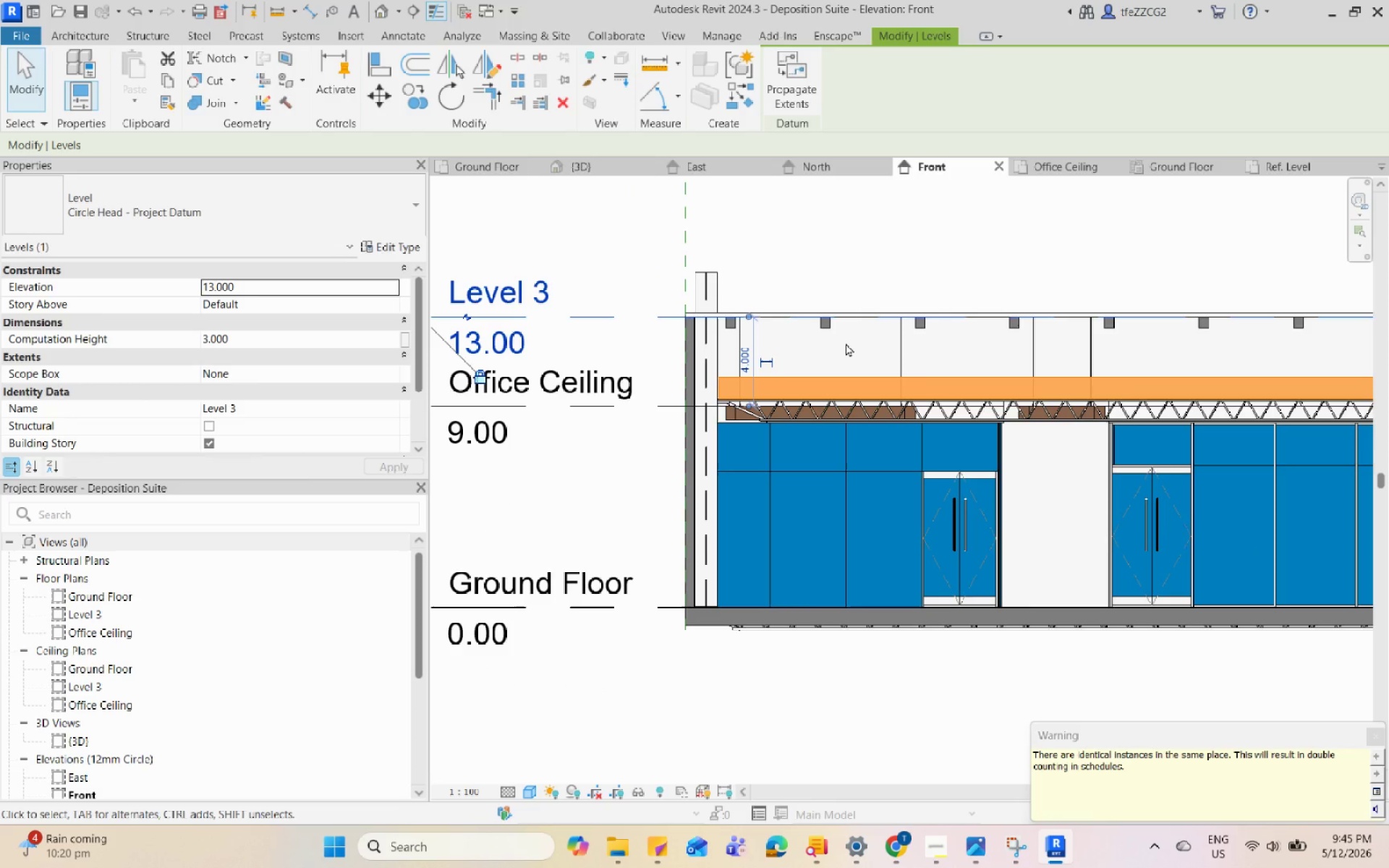 
key(Escape)
 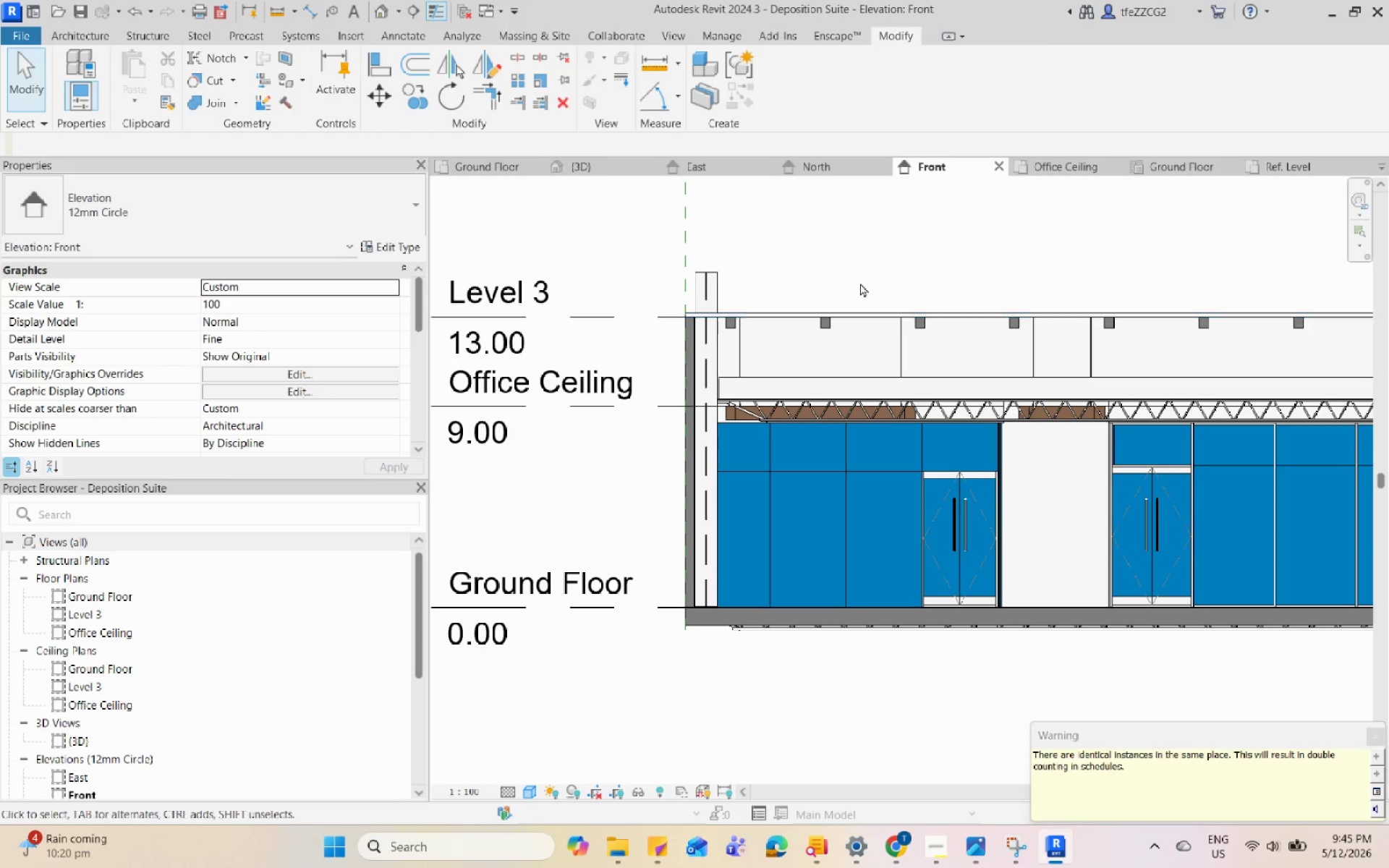 
key(Control+Z)
 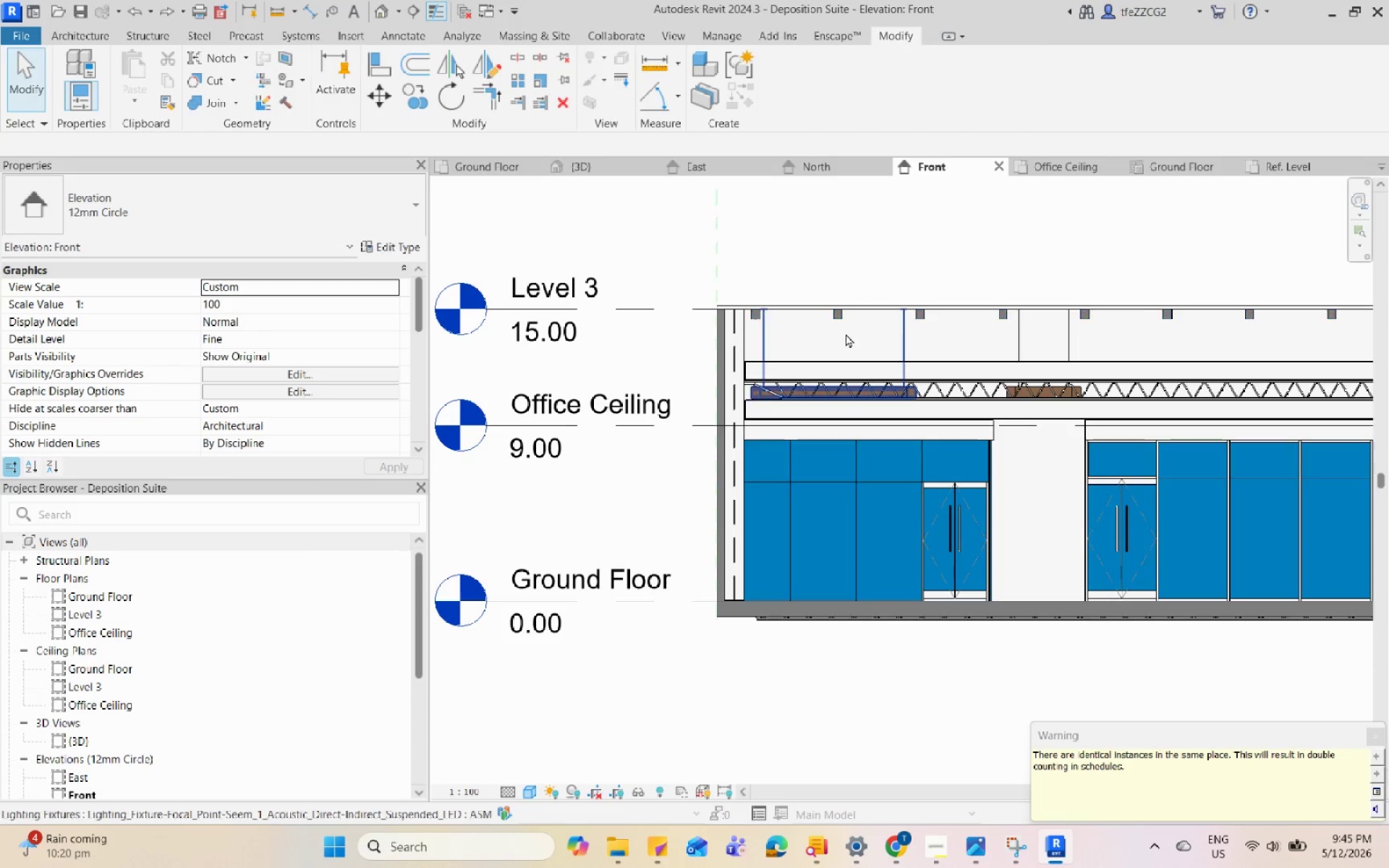 
key(Control+Z)
 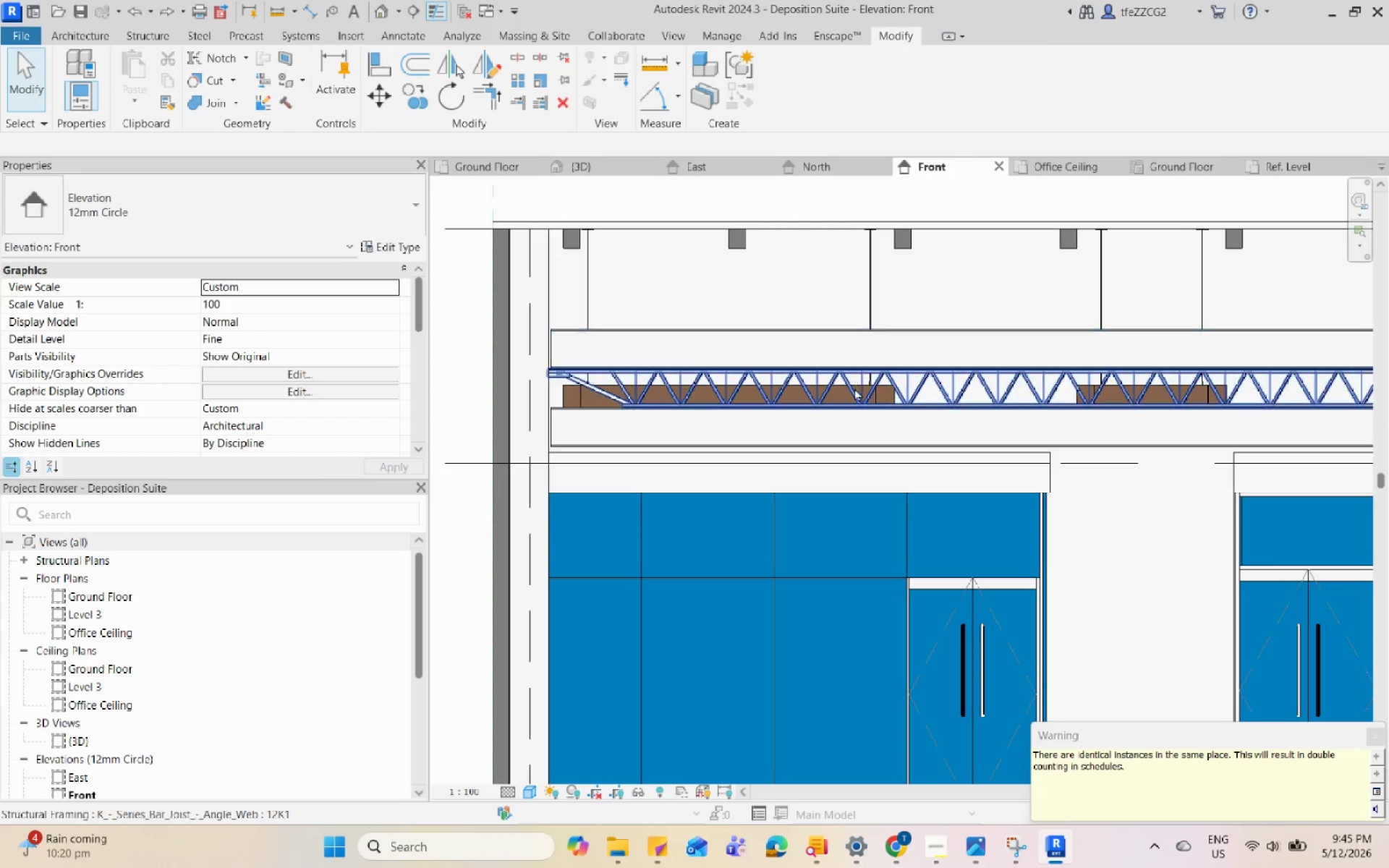 
scroll: coordinate [967, 363], scroll_direction: down, amount: 6.0
 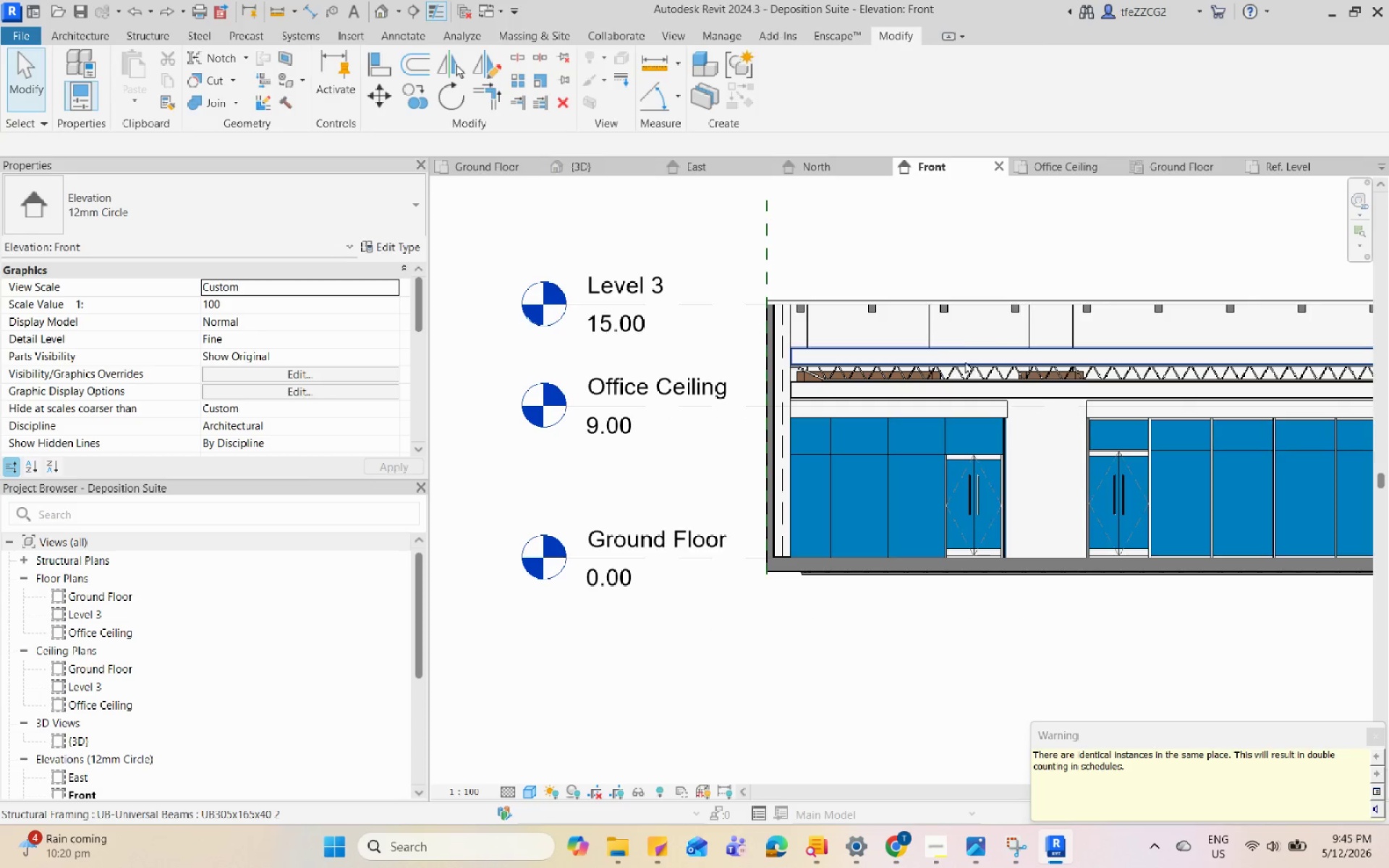 
scroll: coordinate [927, 344], scroll_direction: up, amount: 5.0
 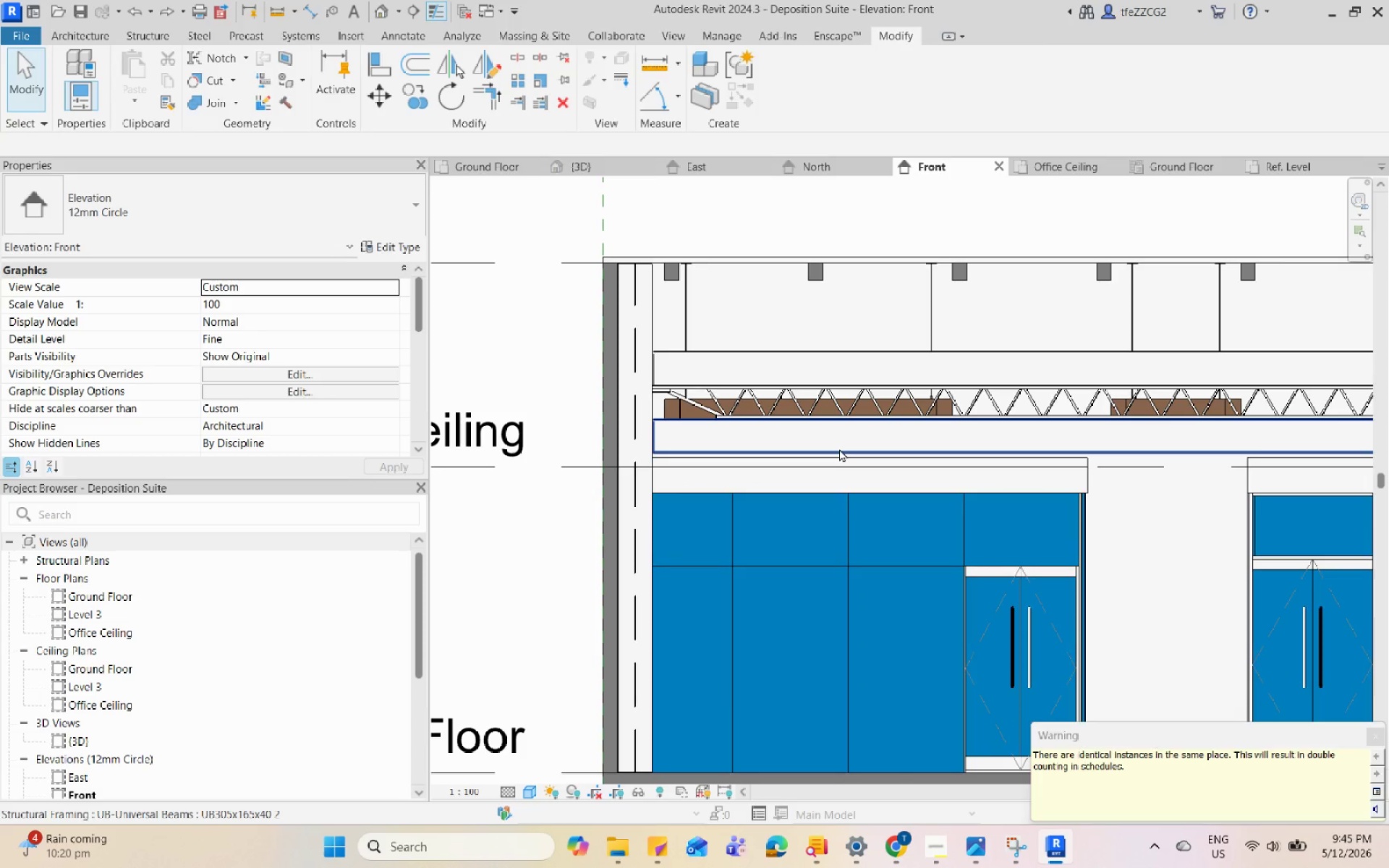 
left_click([839, 448])
 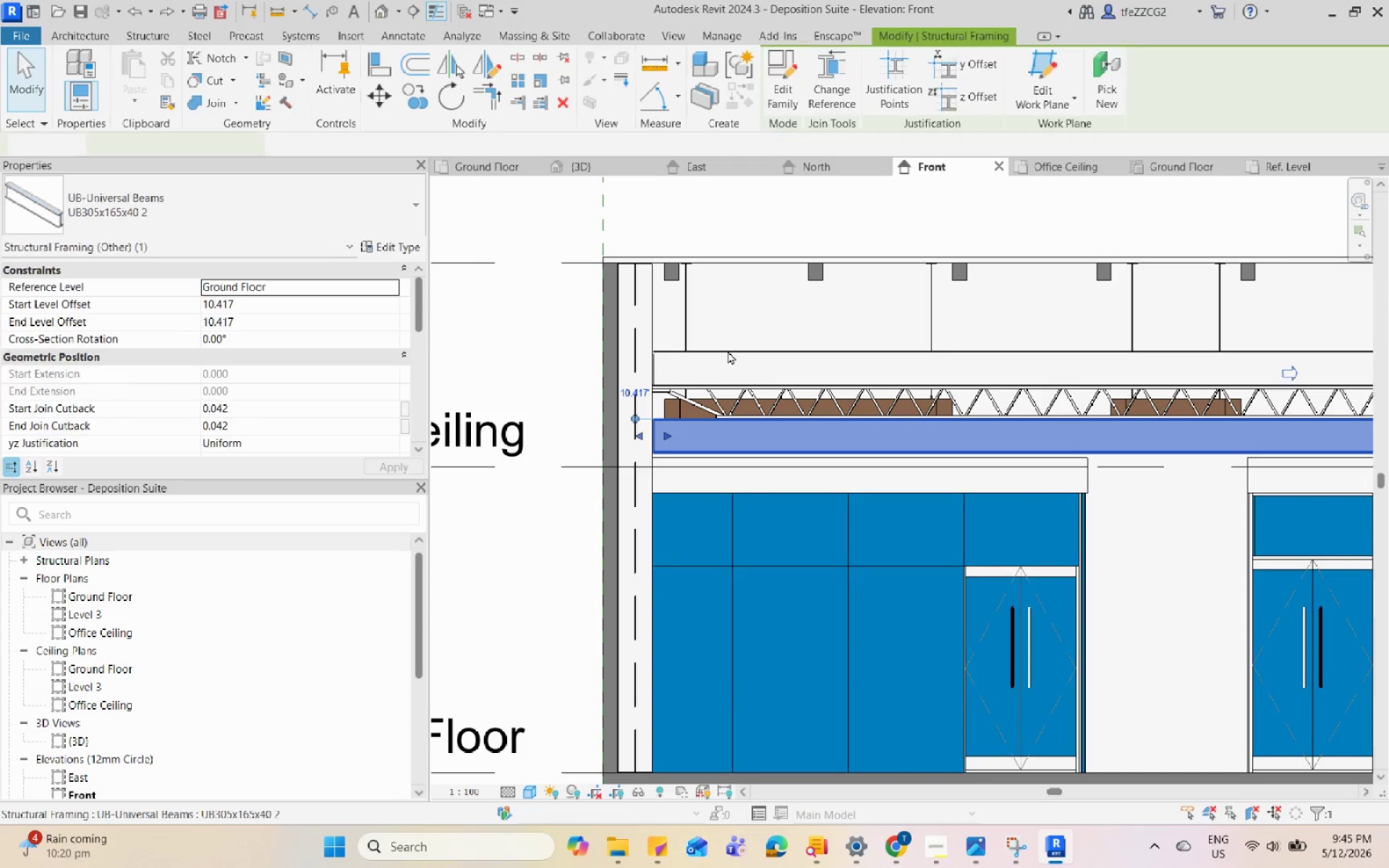 
scroll: coordinate [728, 351], scroll_direction: down, amount: 4.0
 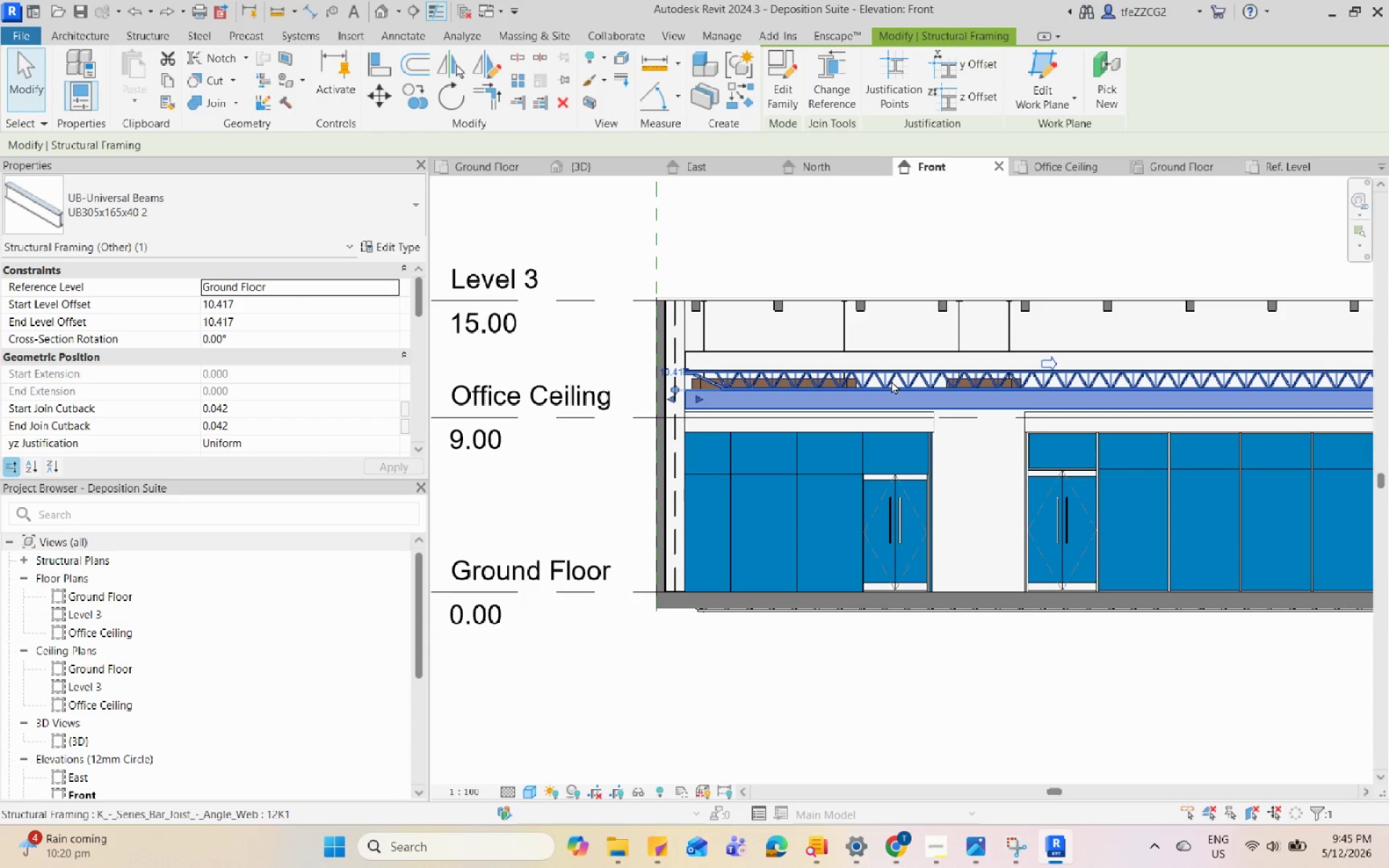 
type(de)
 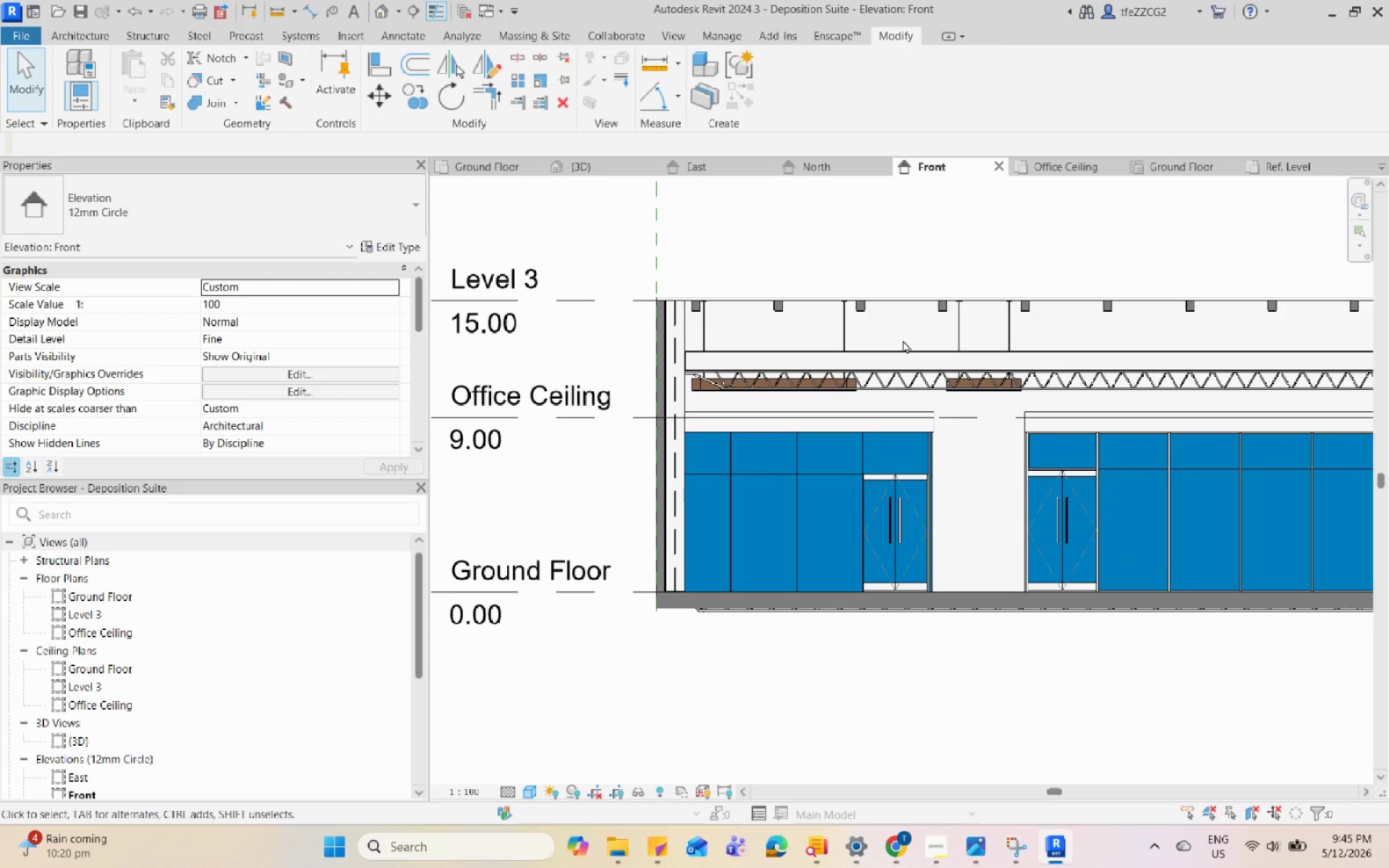 
key(Control+Z)
 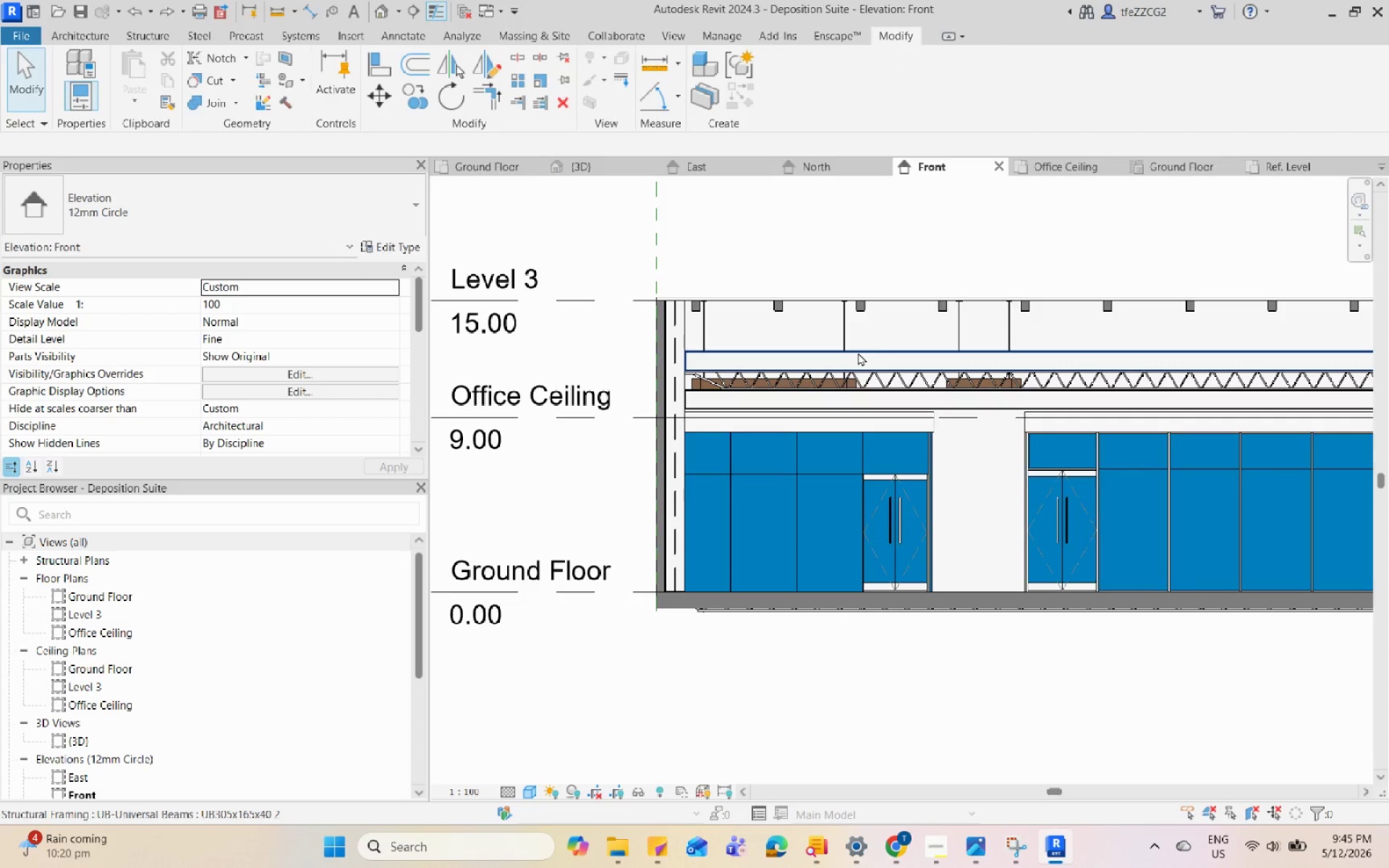 
left_click([858, 352])
 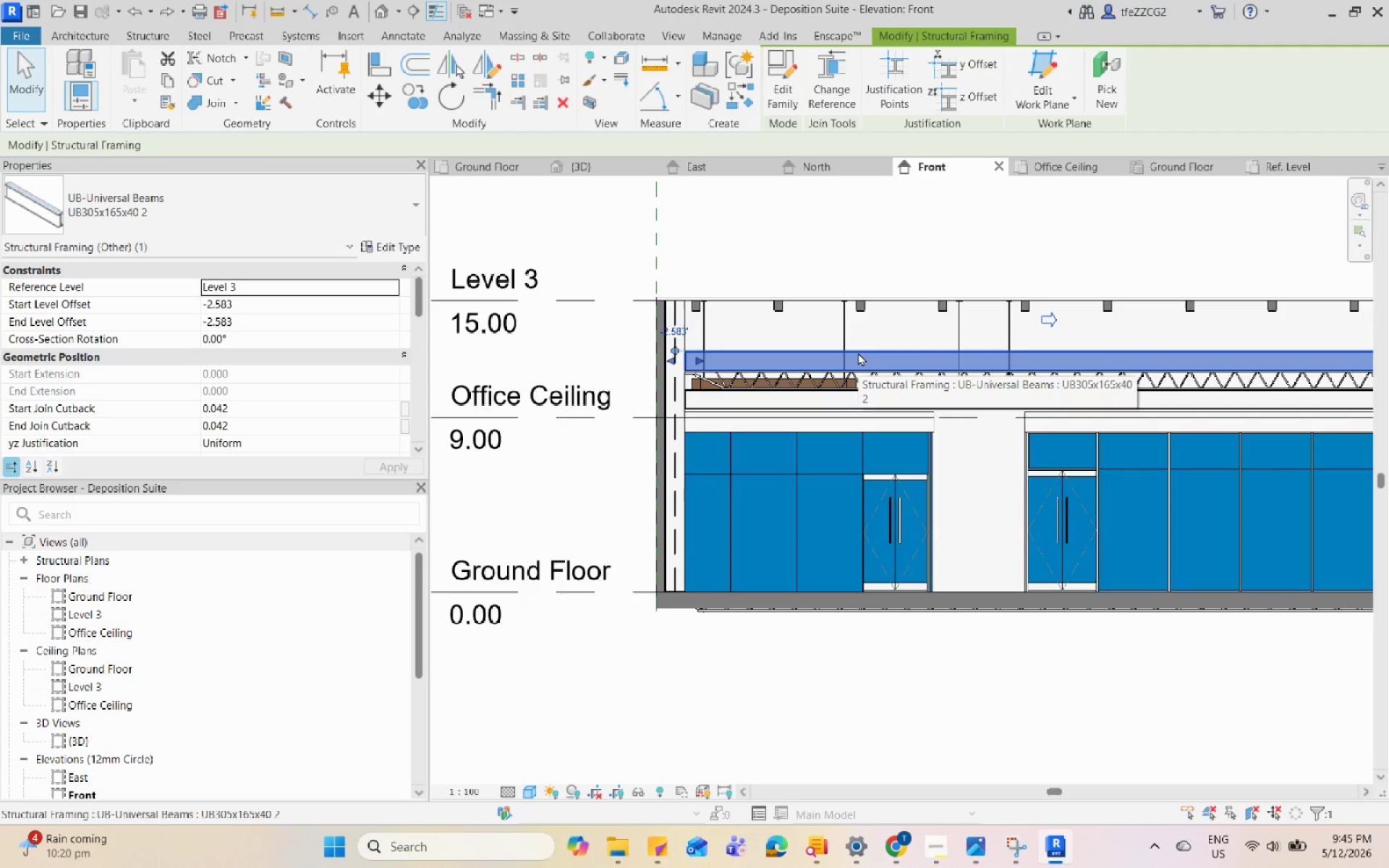 
type(de)
 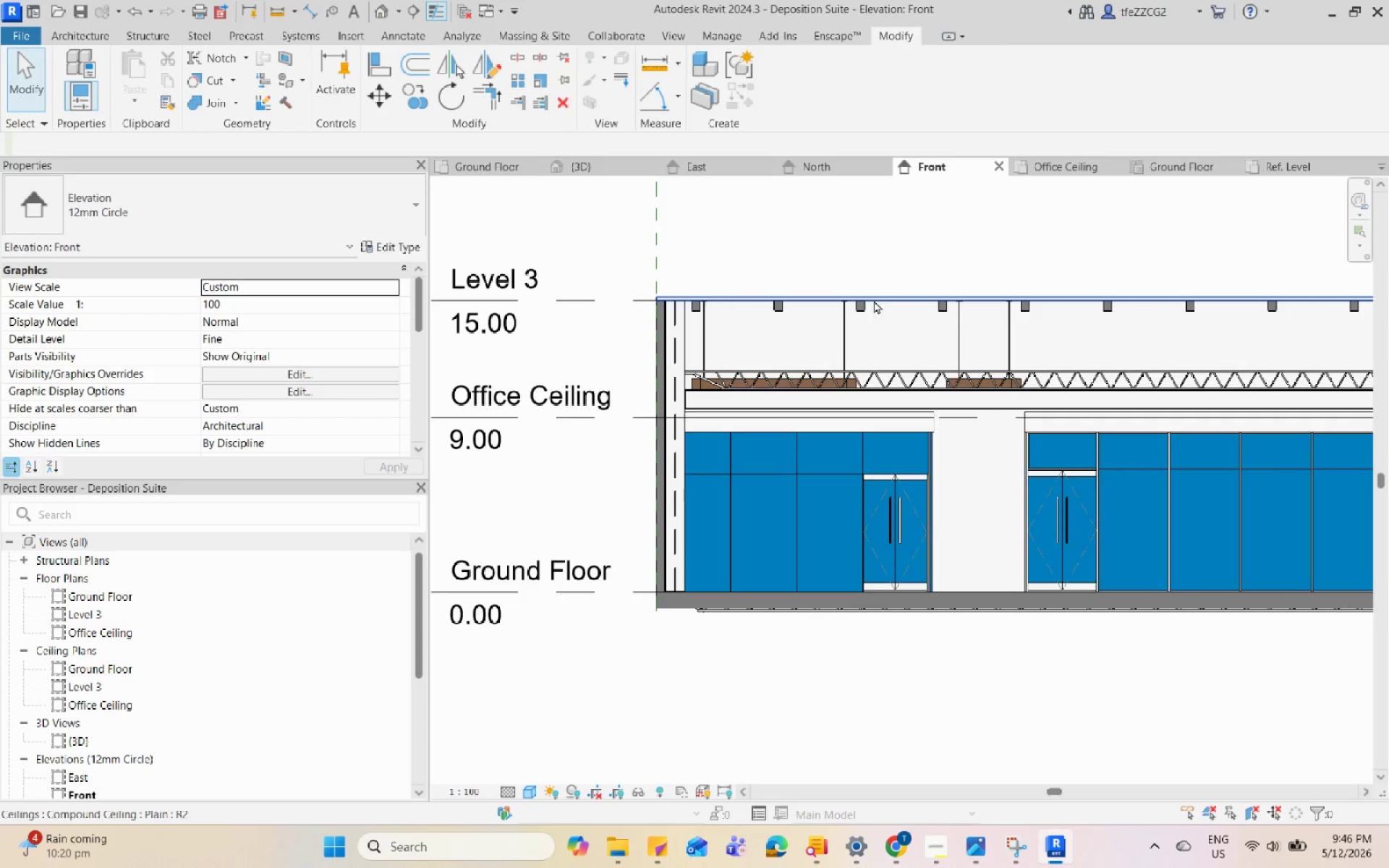 
left_click([872, 304])
 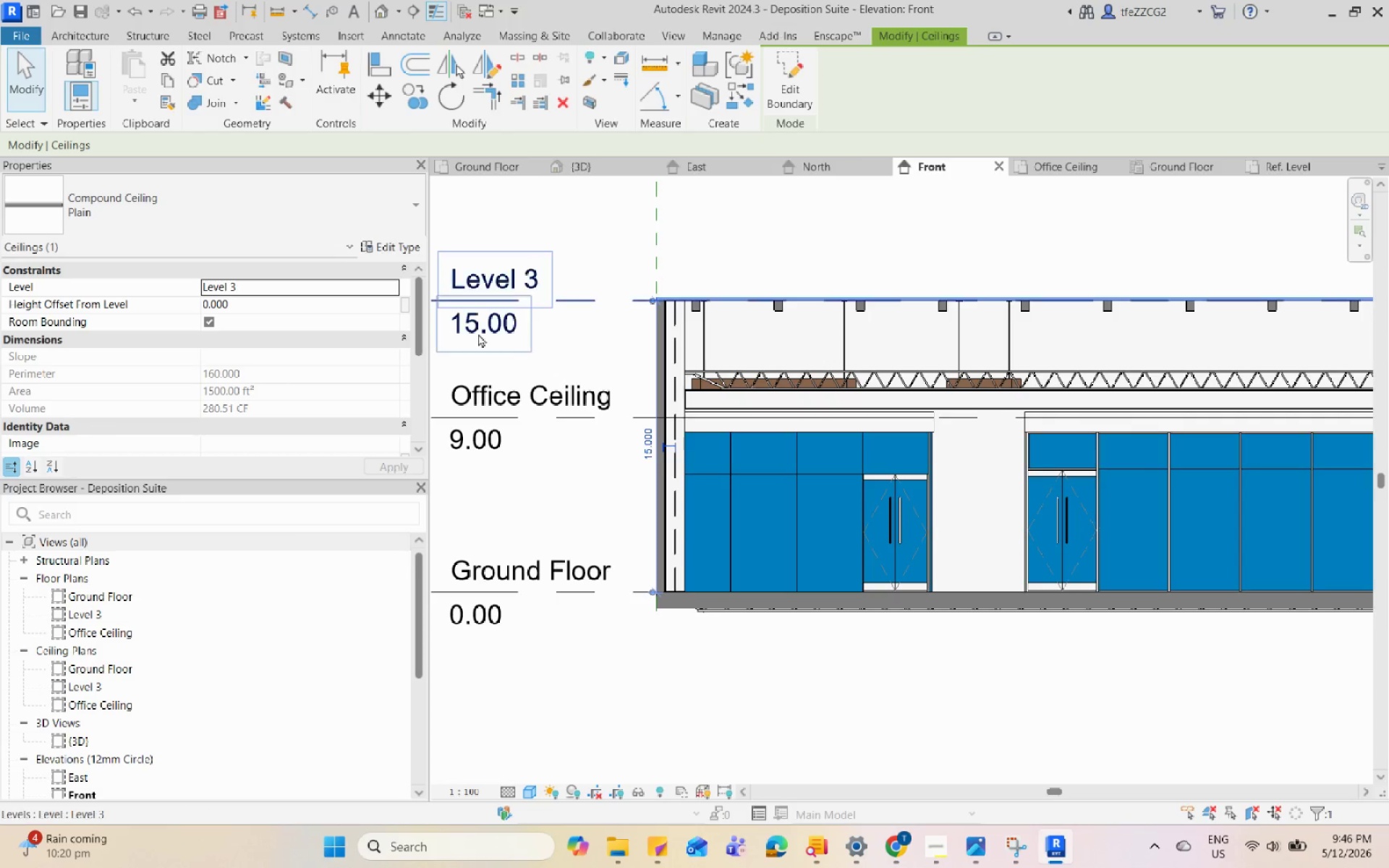 
left_click([466, 327])
 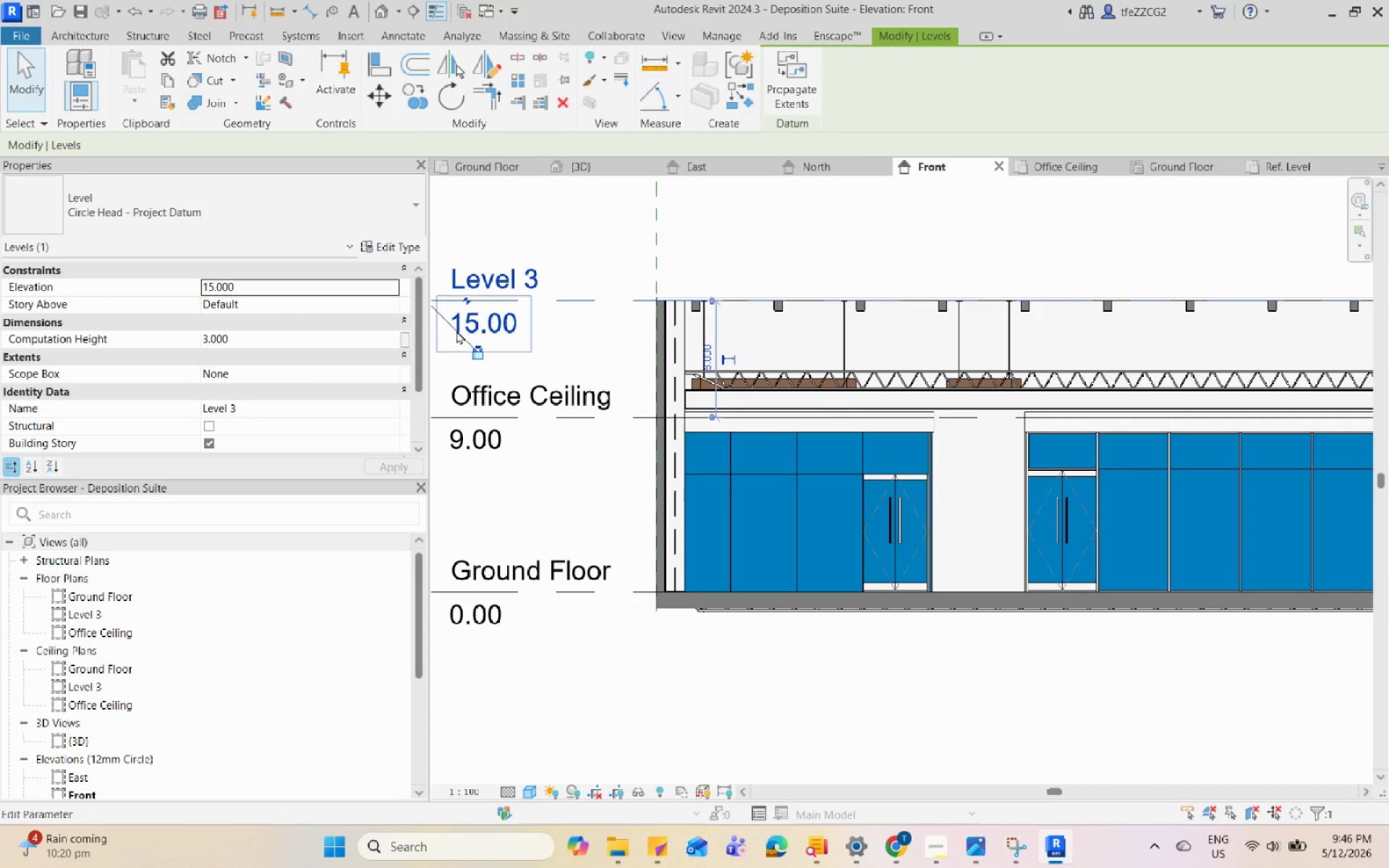 
left_click([486, 326])
 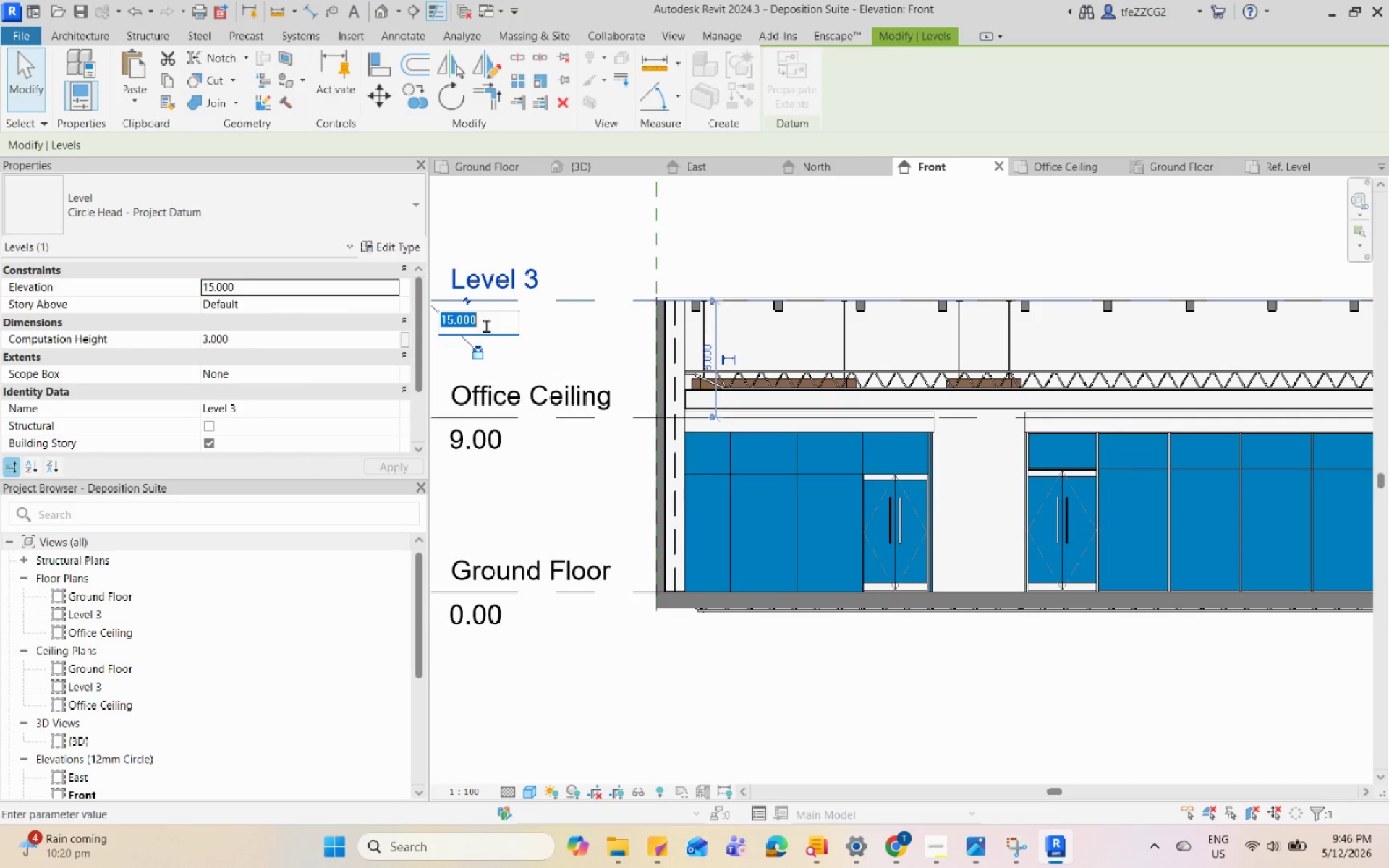 
key(Numpad1)
 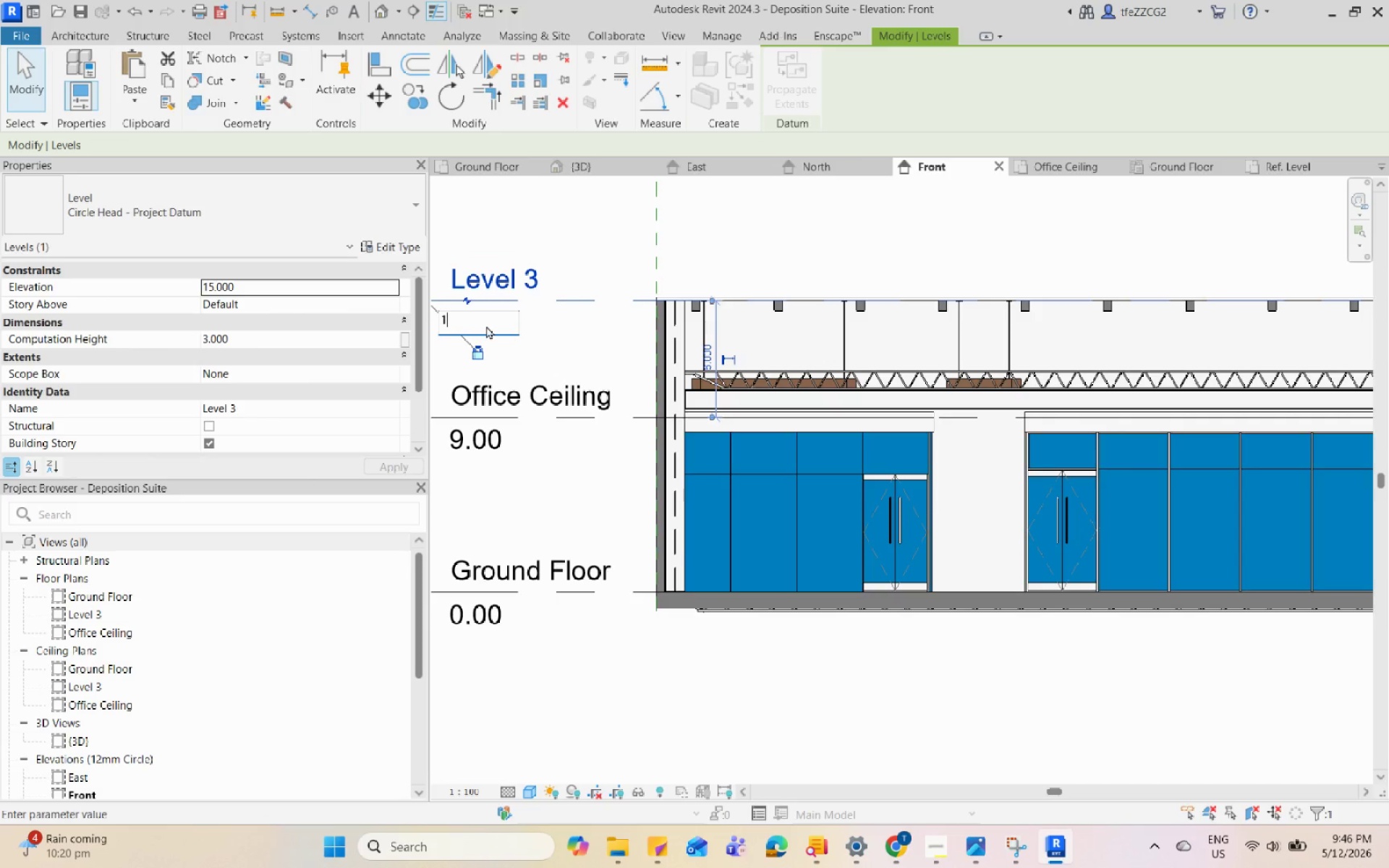 
key(Numpad3)
 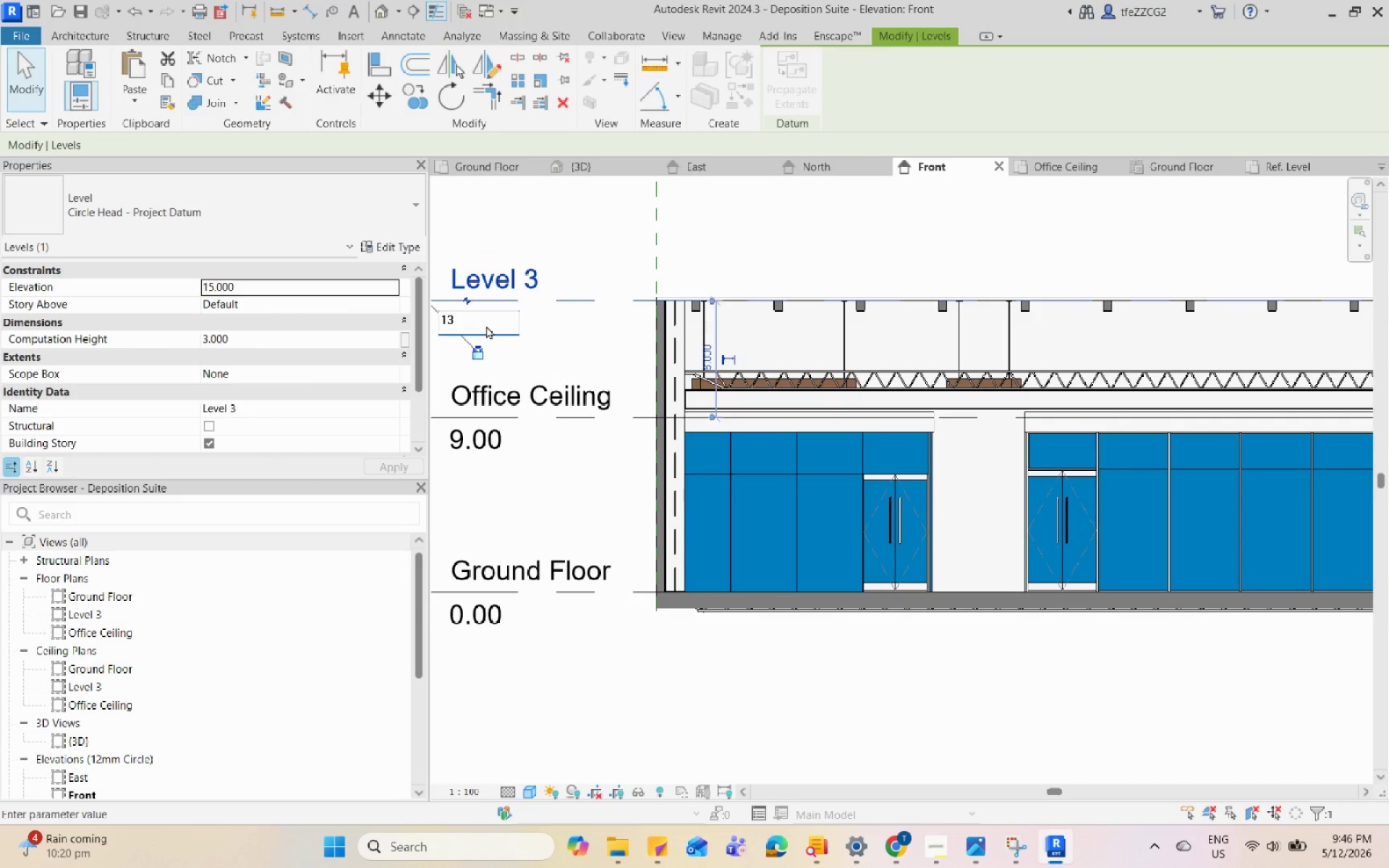 
key(Enter)
 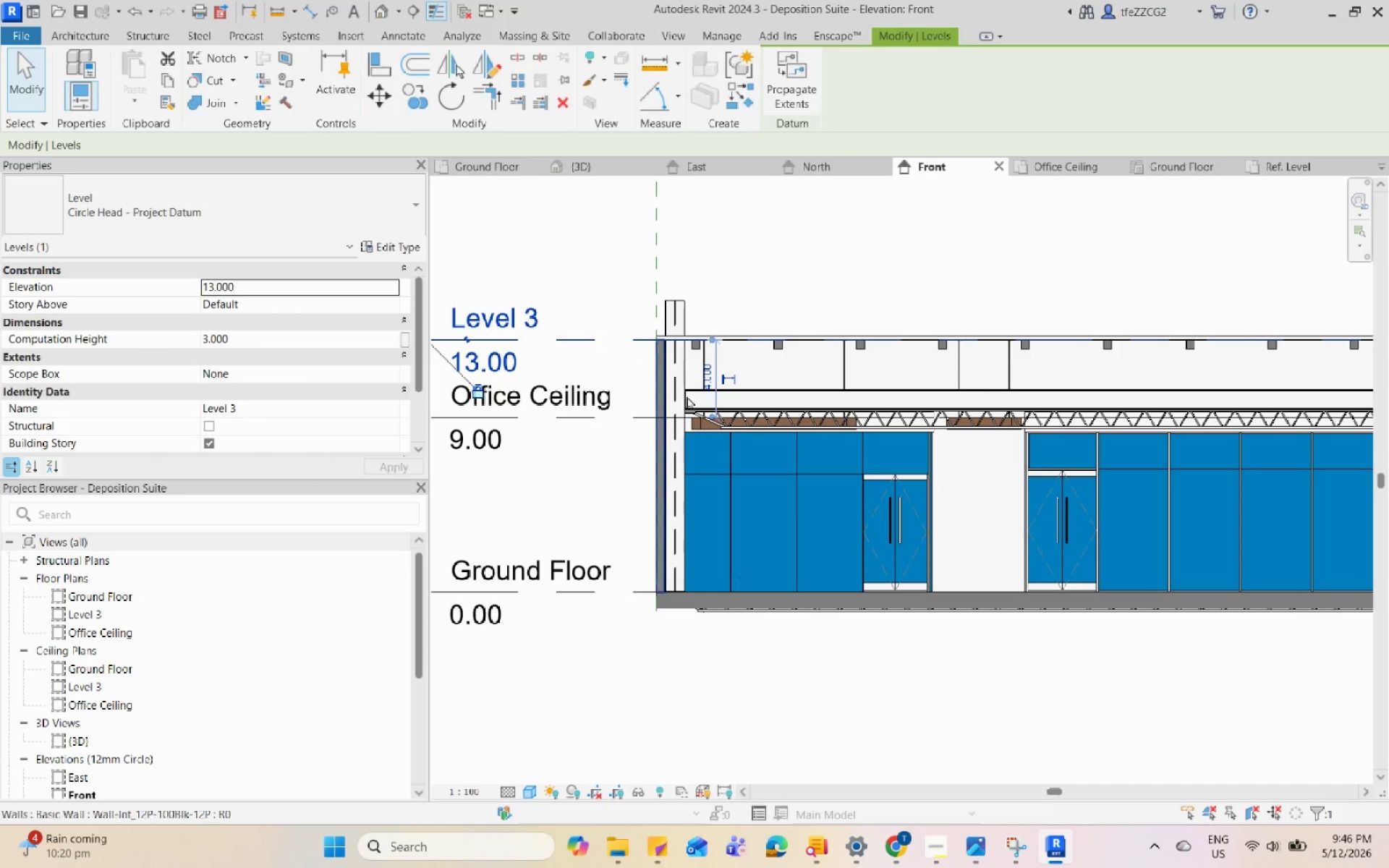 
left_click([779, 431])
 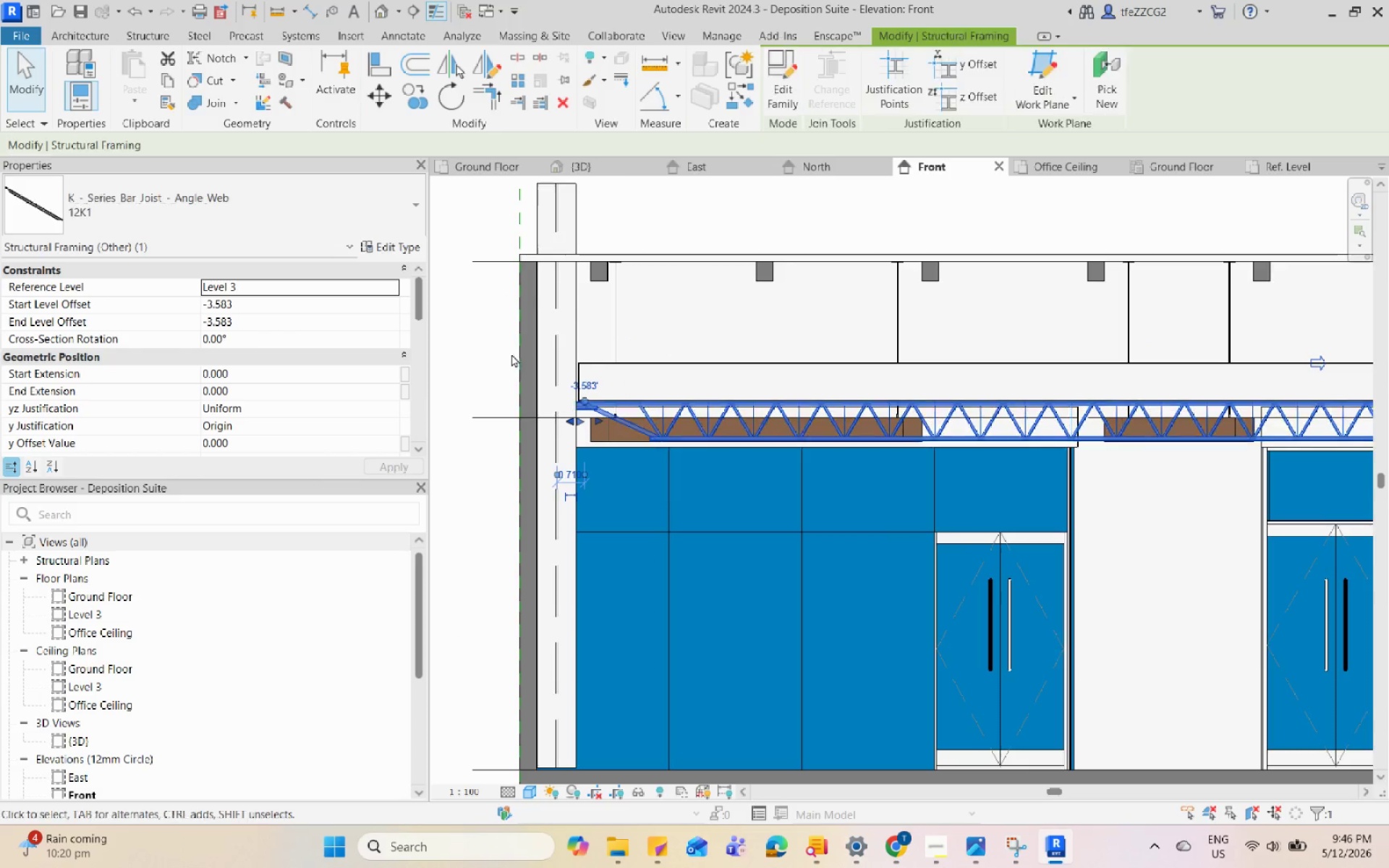 
scroll: coordinate [779, 431], scroll_direction: up, amount: 5.0
 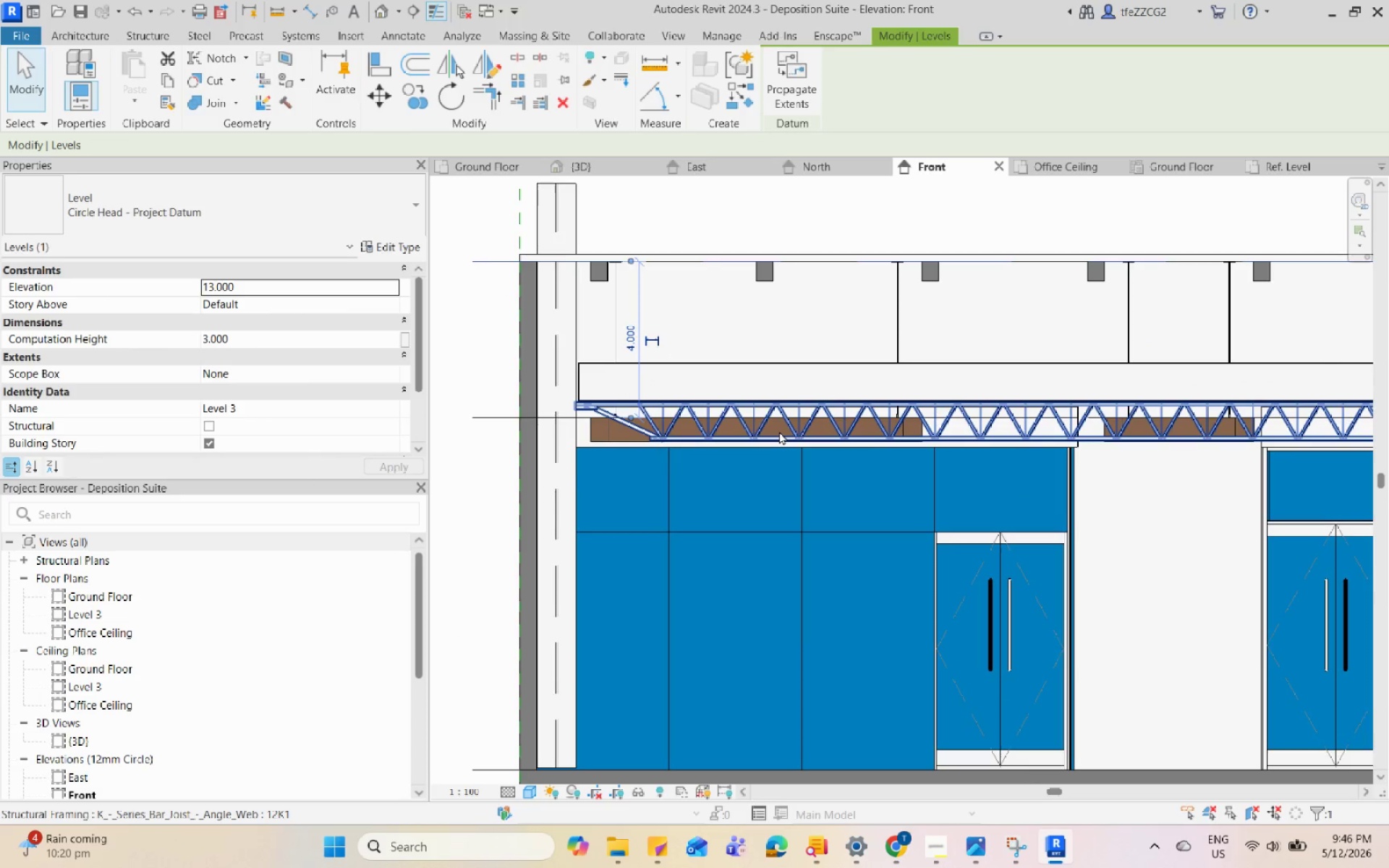 
scroll: coordinate [606, 323], scroll_direction: down, amount: 7.0
 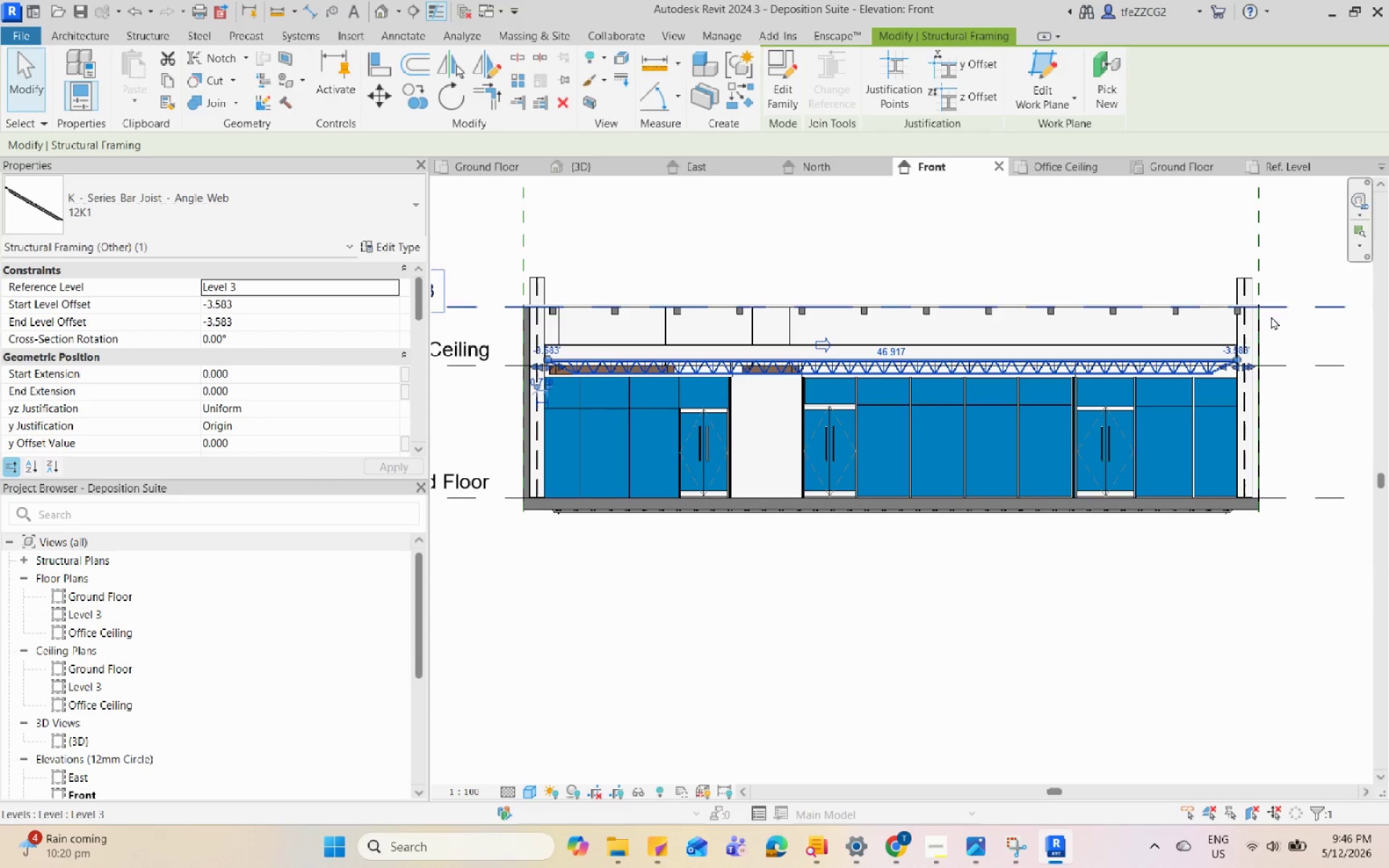 
scroll: coordinate [1227, 420], scroll_direction: none, amount: 0.0
 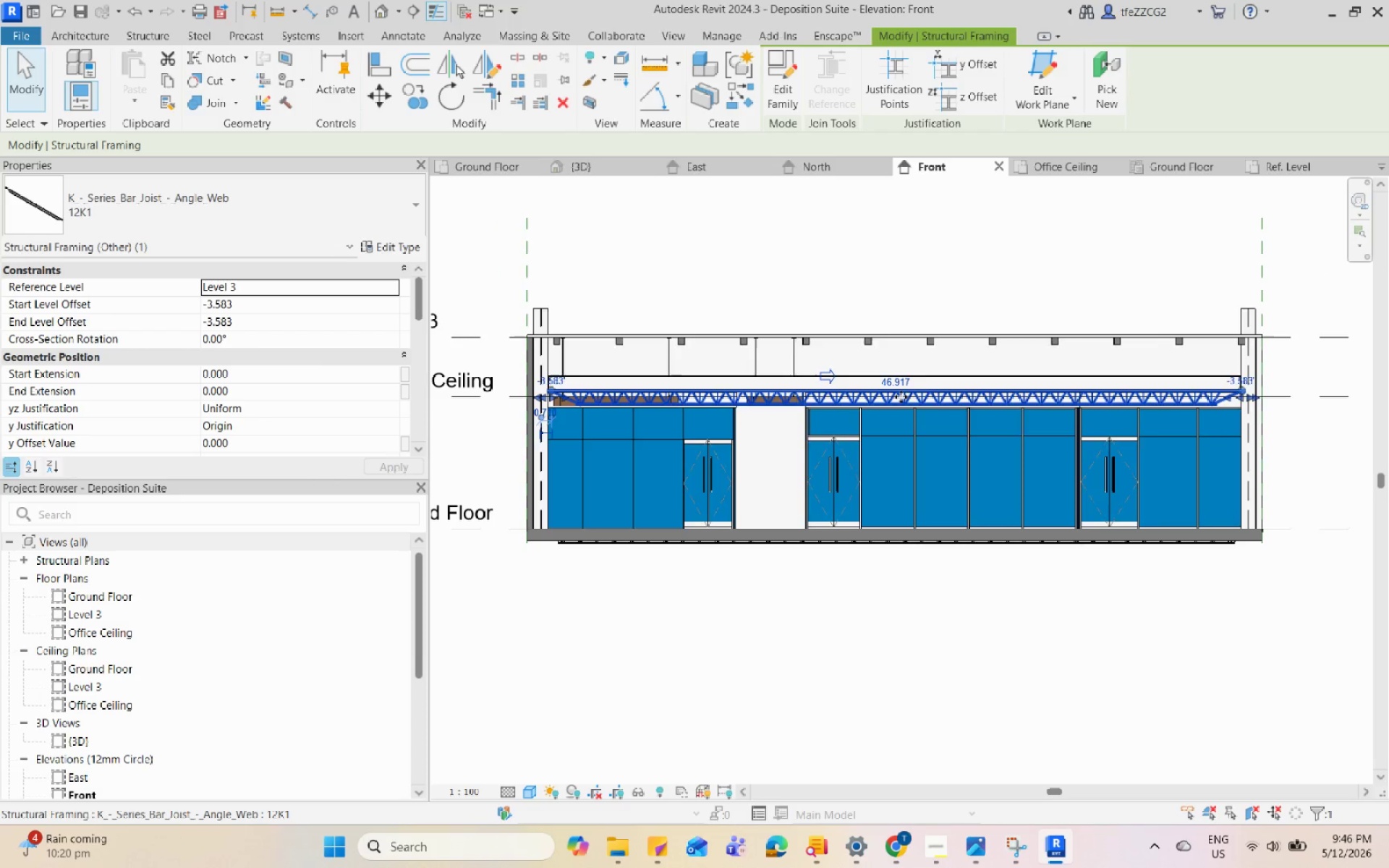 
scroll: coordinate [827, 398], scroll_direction: up, amount: 4.0
 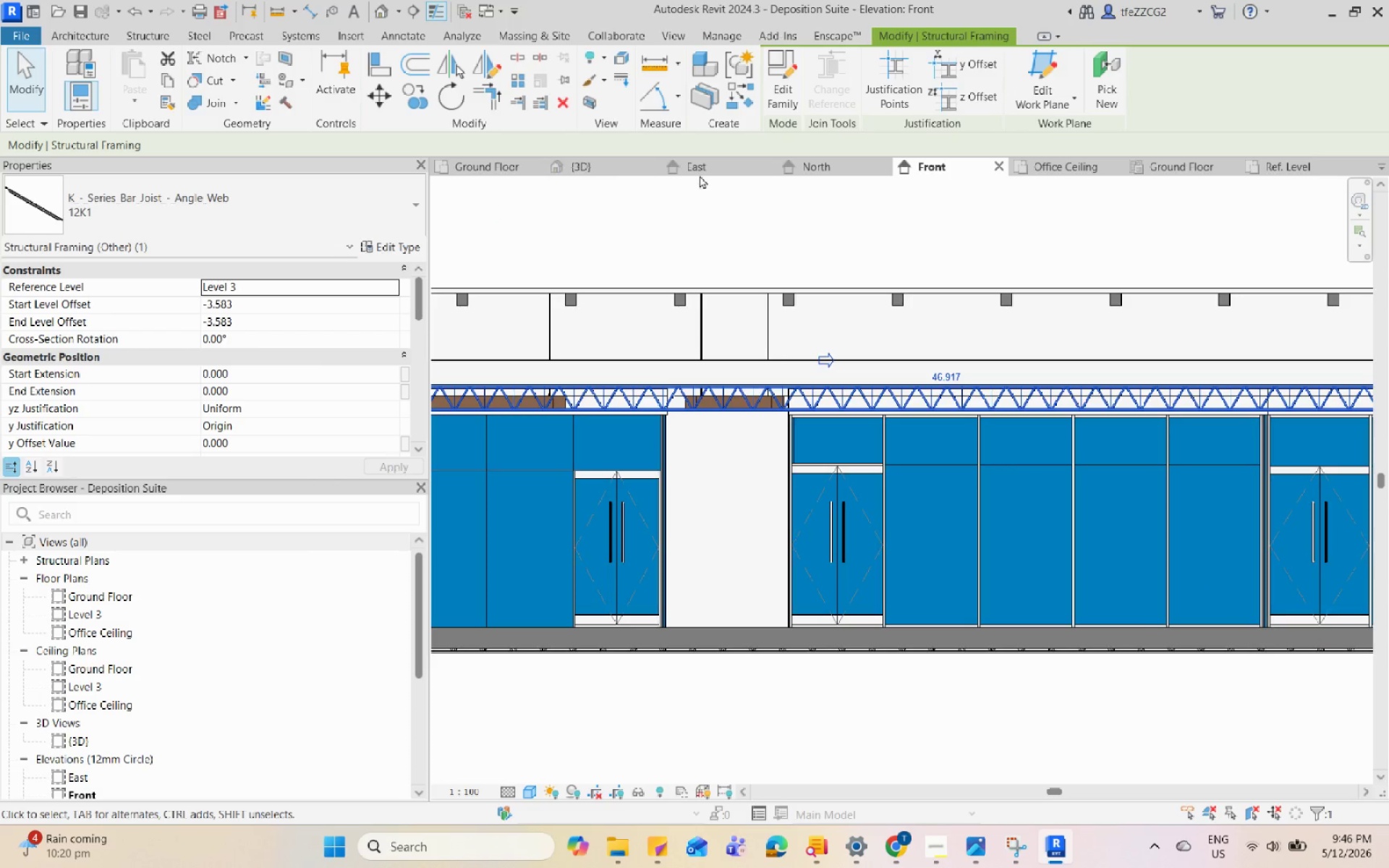 
left_click([611, 164])
 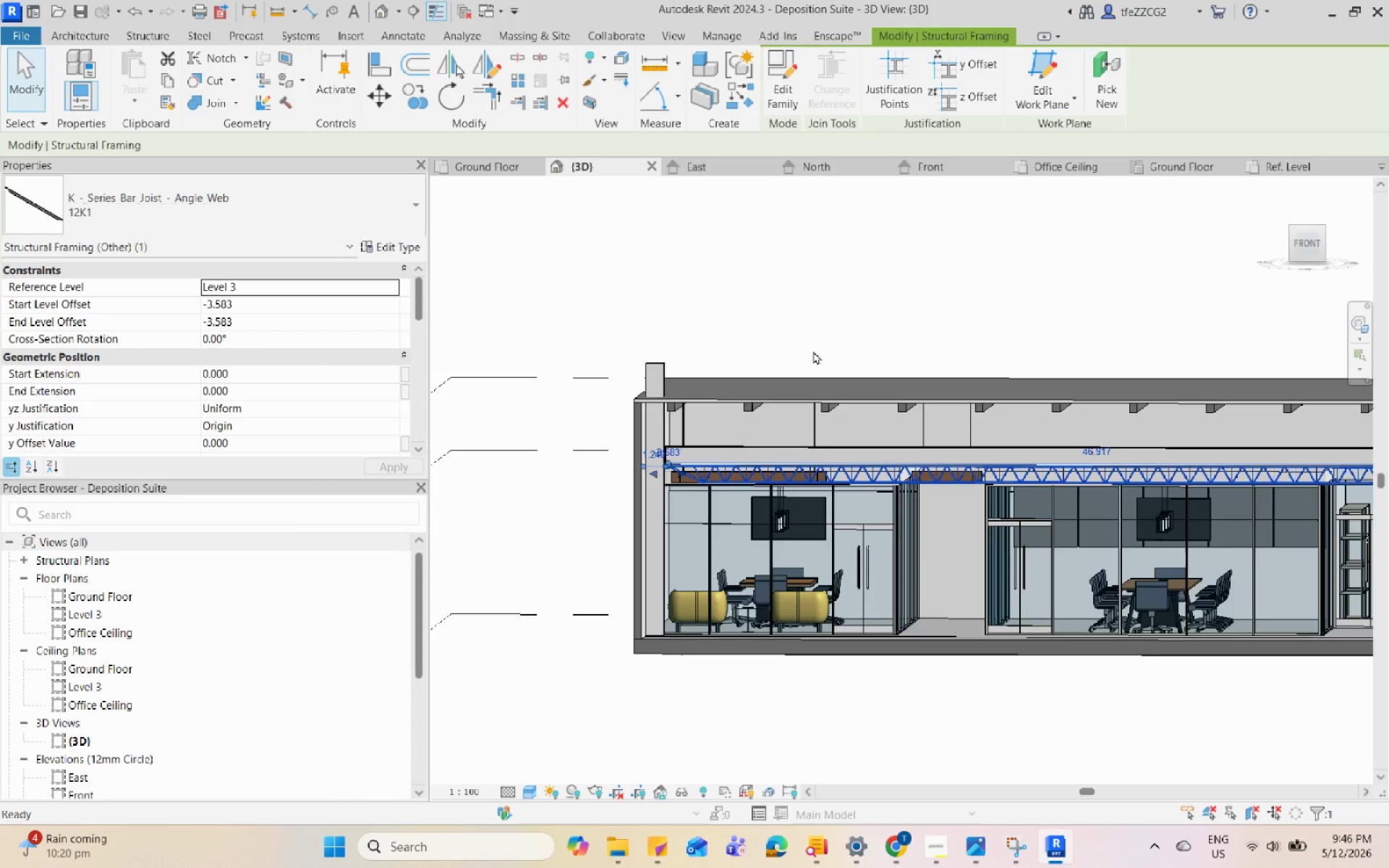 
hold_key(key=ShiftLeft, duration=0.69)
 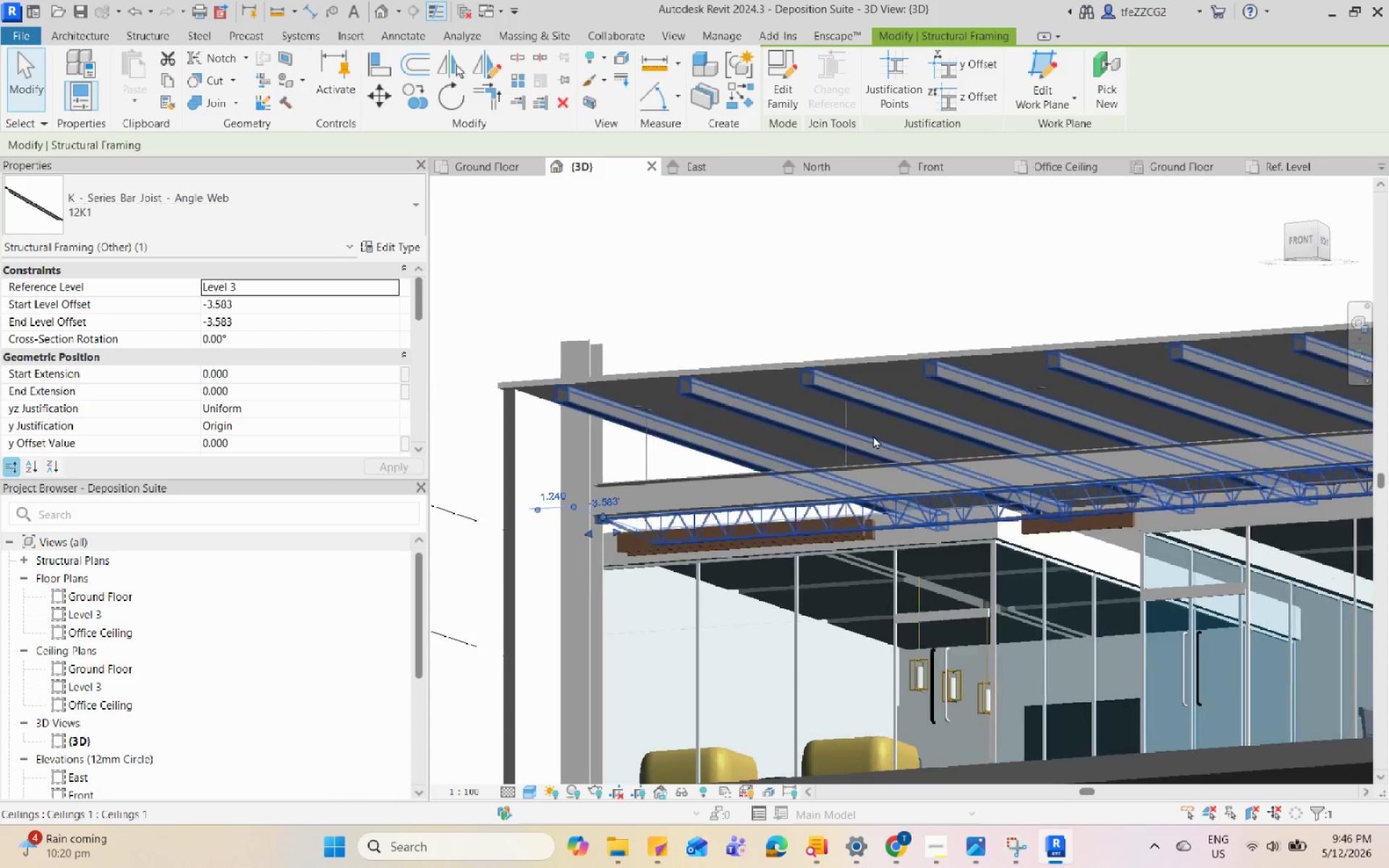 
scroll: coordinate [893, 404], scroll_direction: down, amount: 4.0
 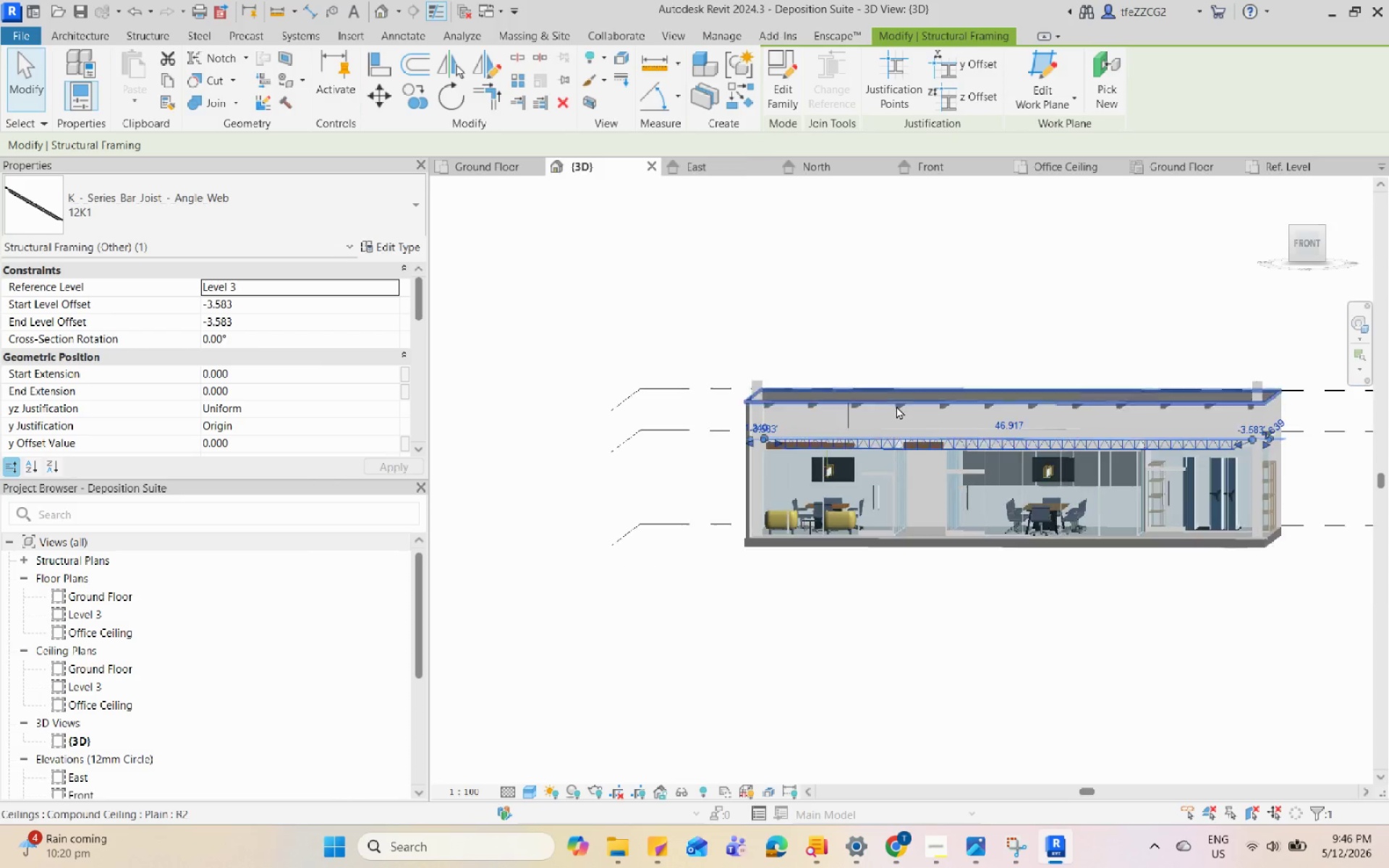 
hold_key(key=ShiftLeft, duration=1.44)
 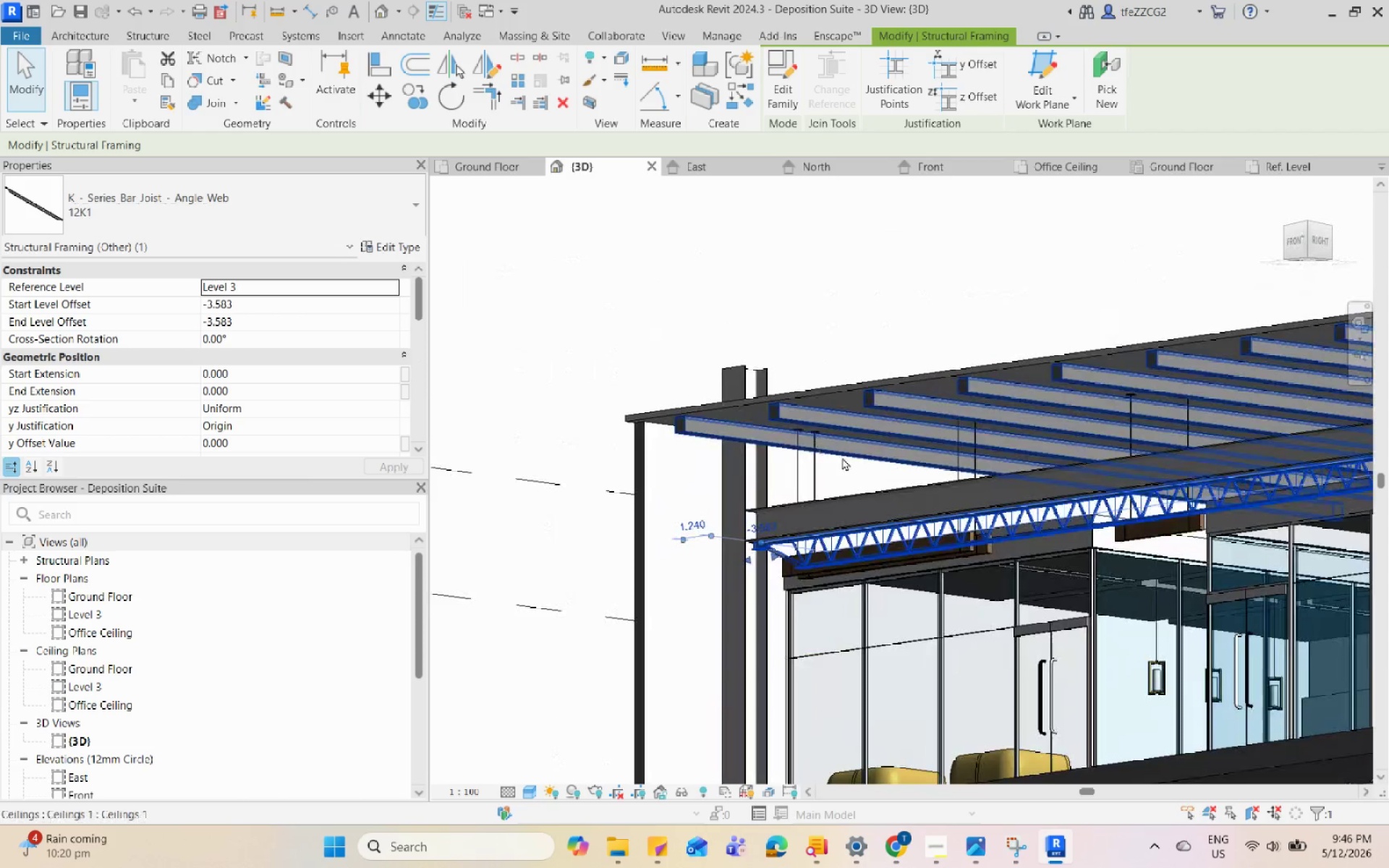 
scroll: coordinate [873, 435], scroll_direction: up, amount: 10.0
 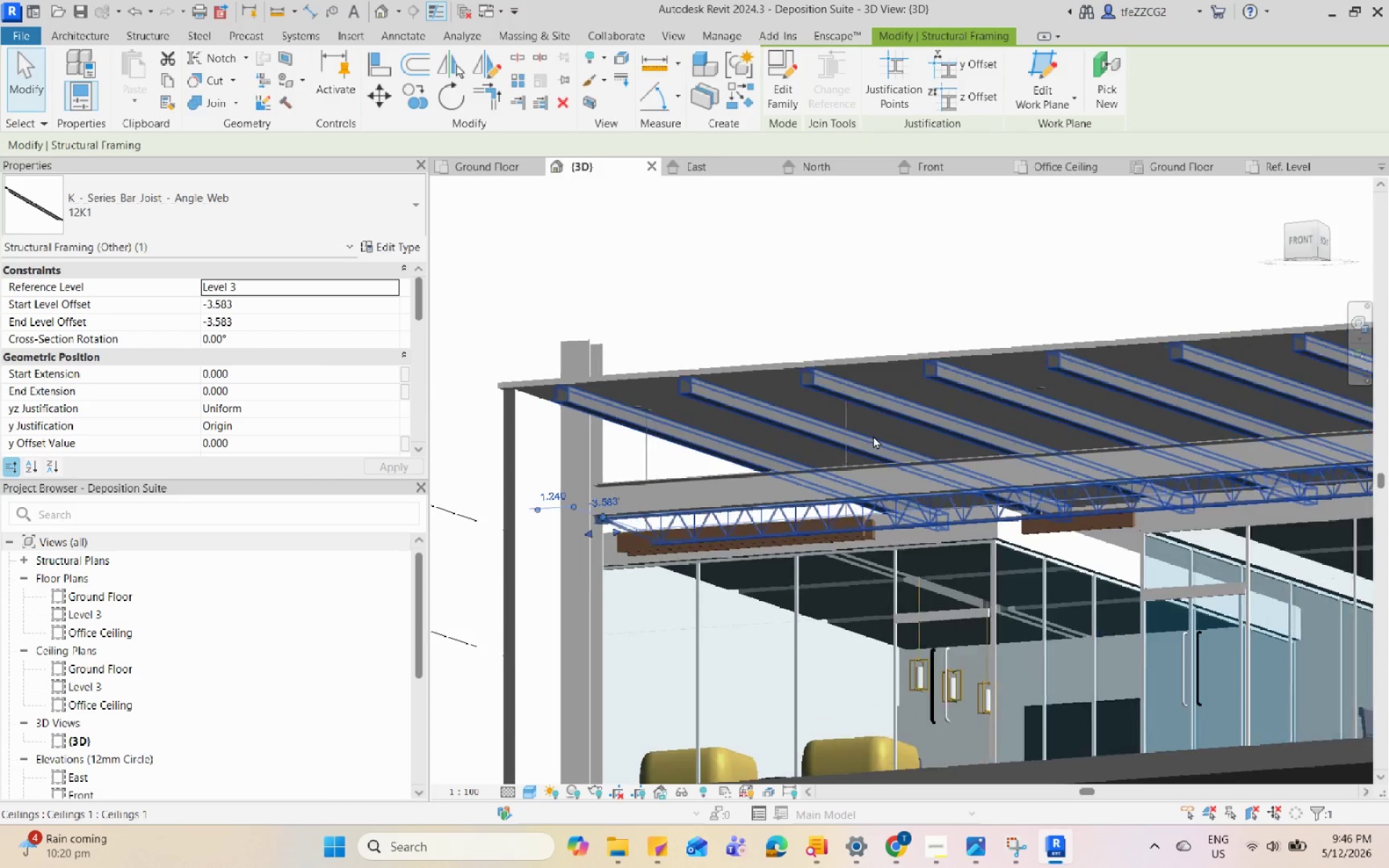 
key(Escape)
 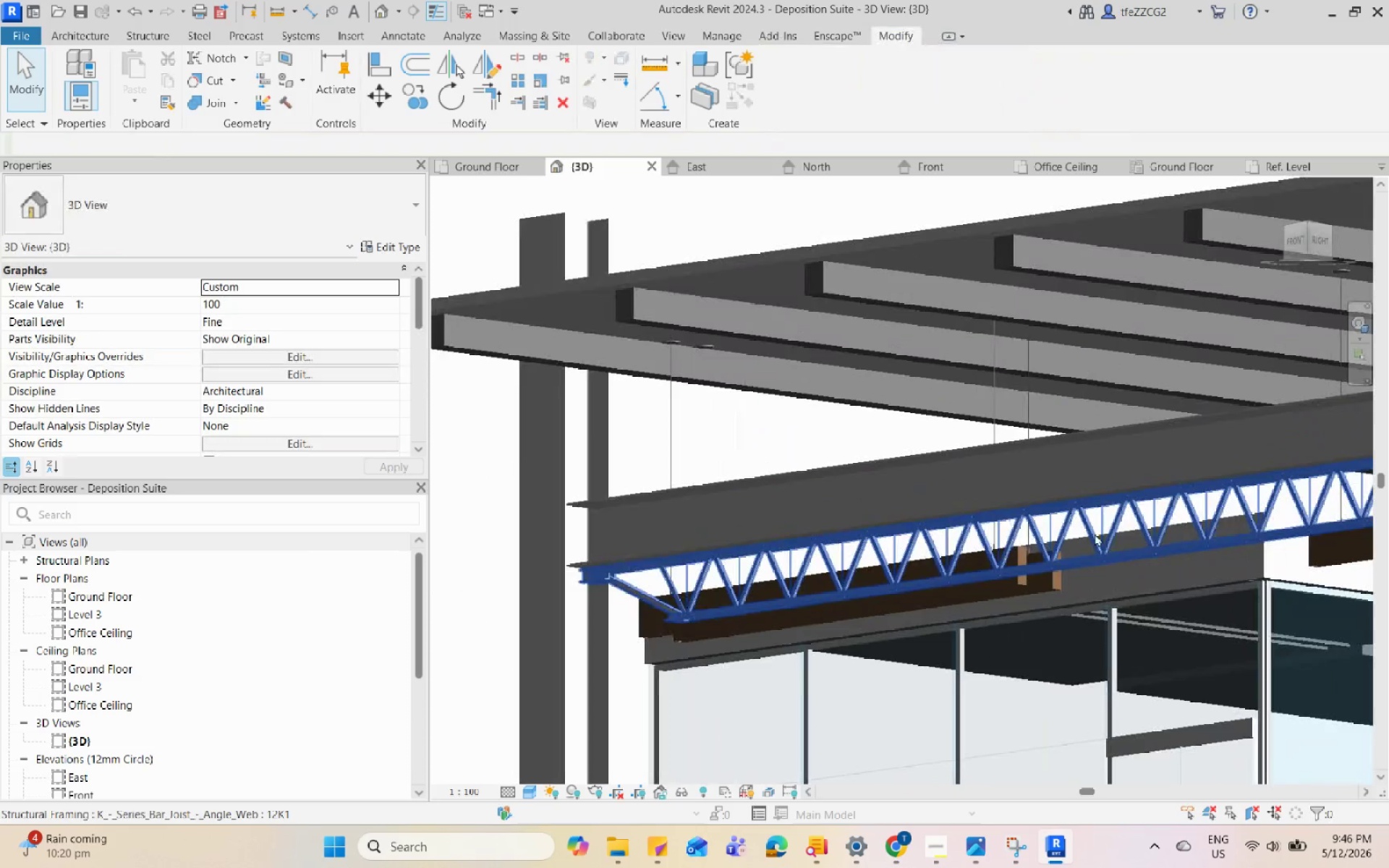 
hold_key(key=ShiftLeft, duration=0.48)
 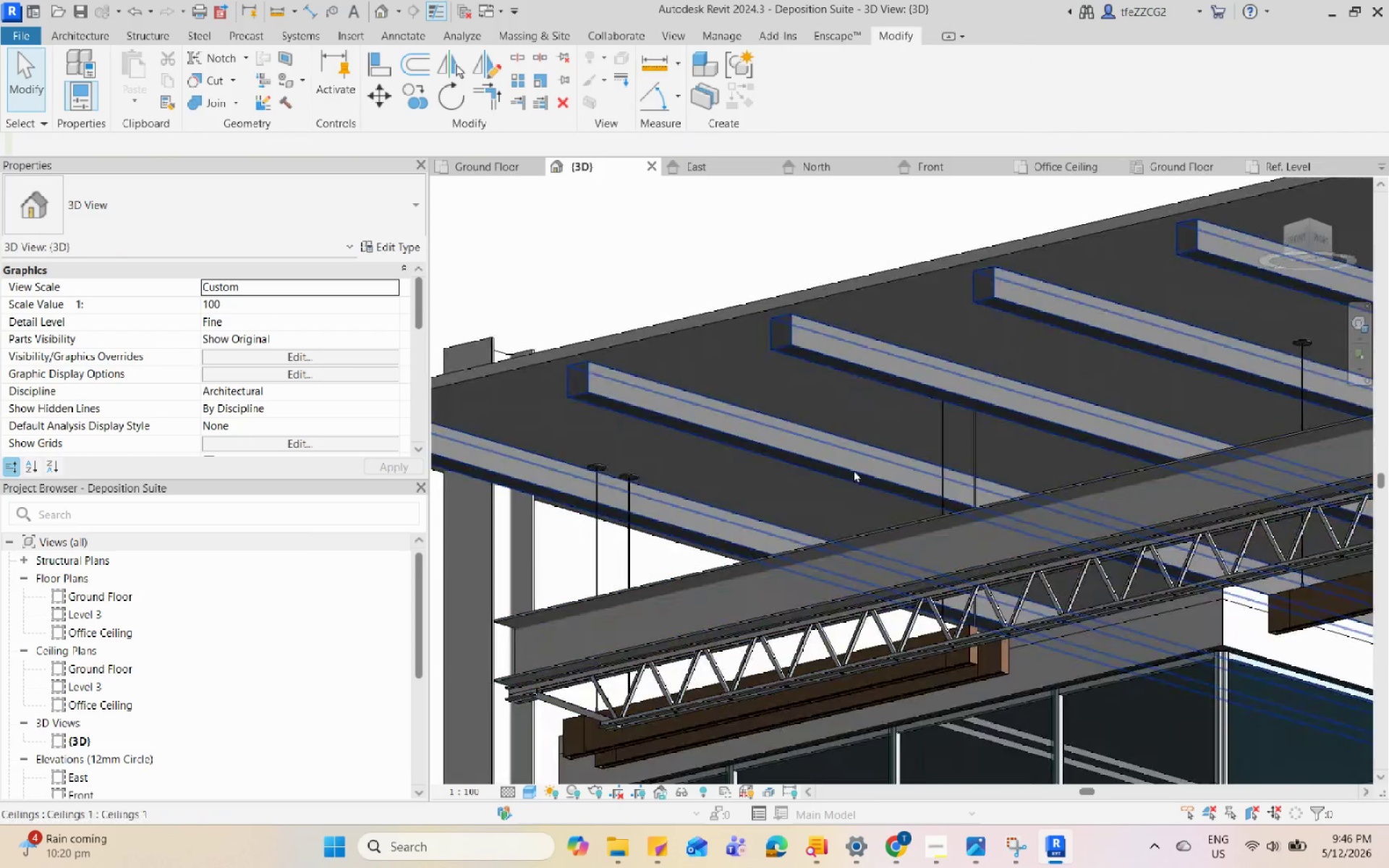 
scroll: coordinate [941, 526], scroll_direction: up, amount: 5.0
 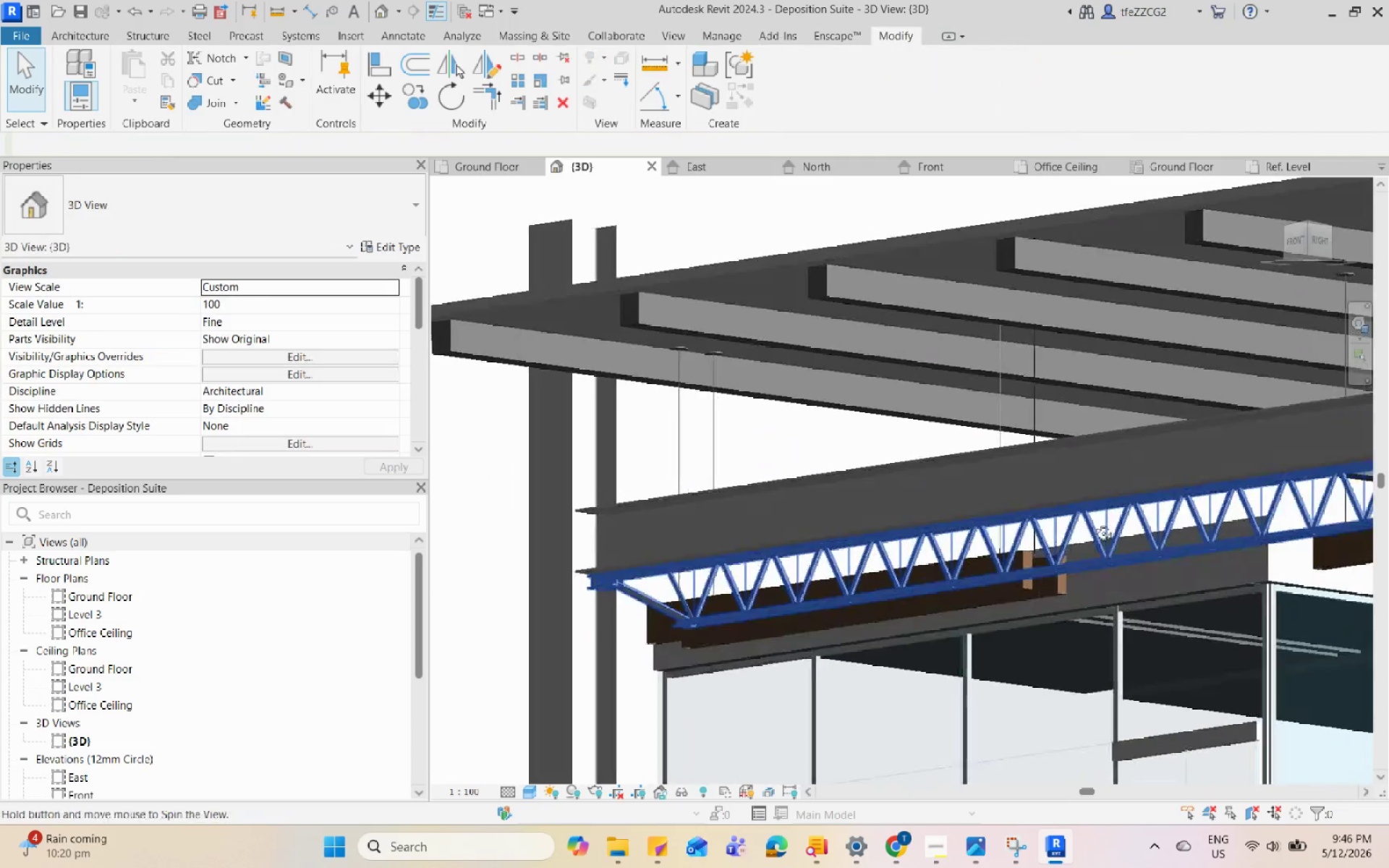 
hold_key(key=ShiftLeft, duration=6.8)
 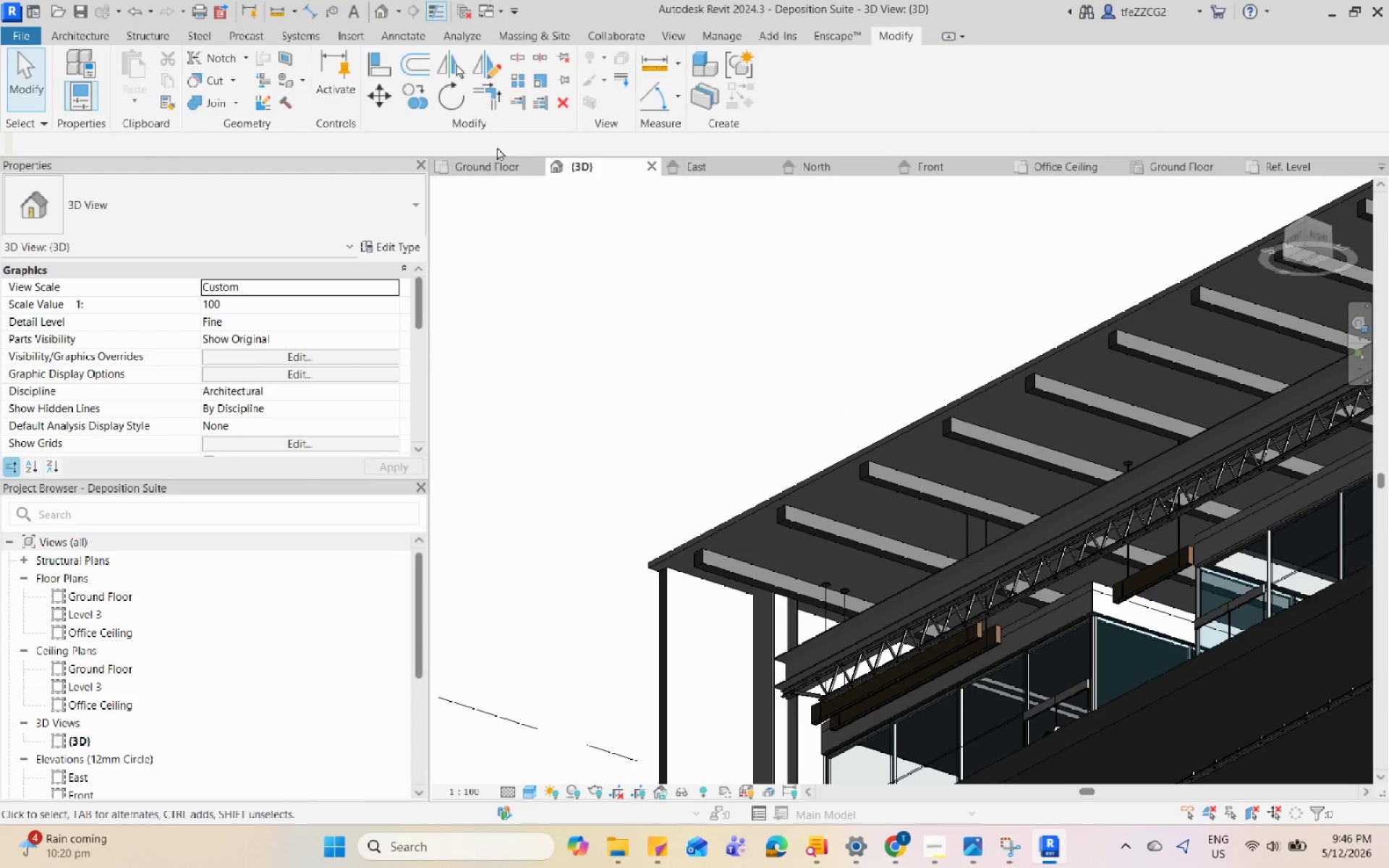 
scroll: coordinate [854, 469], scroll_direction: down, amount: 5.0
 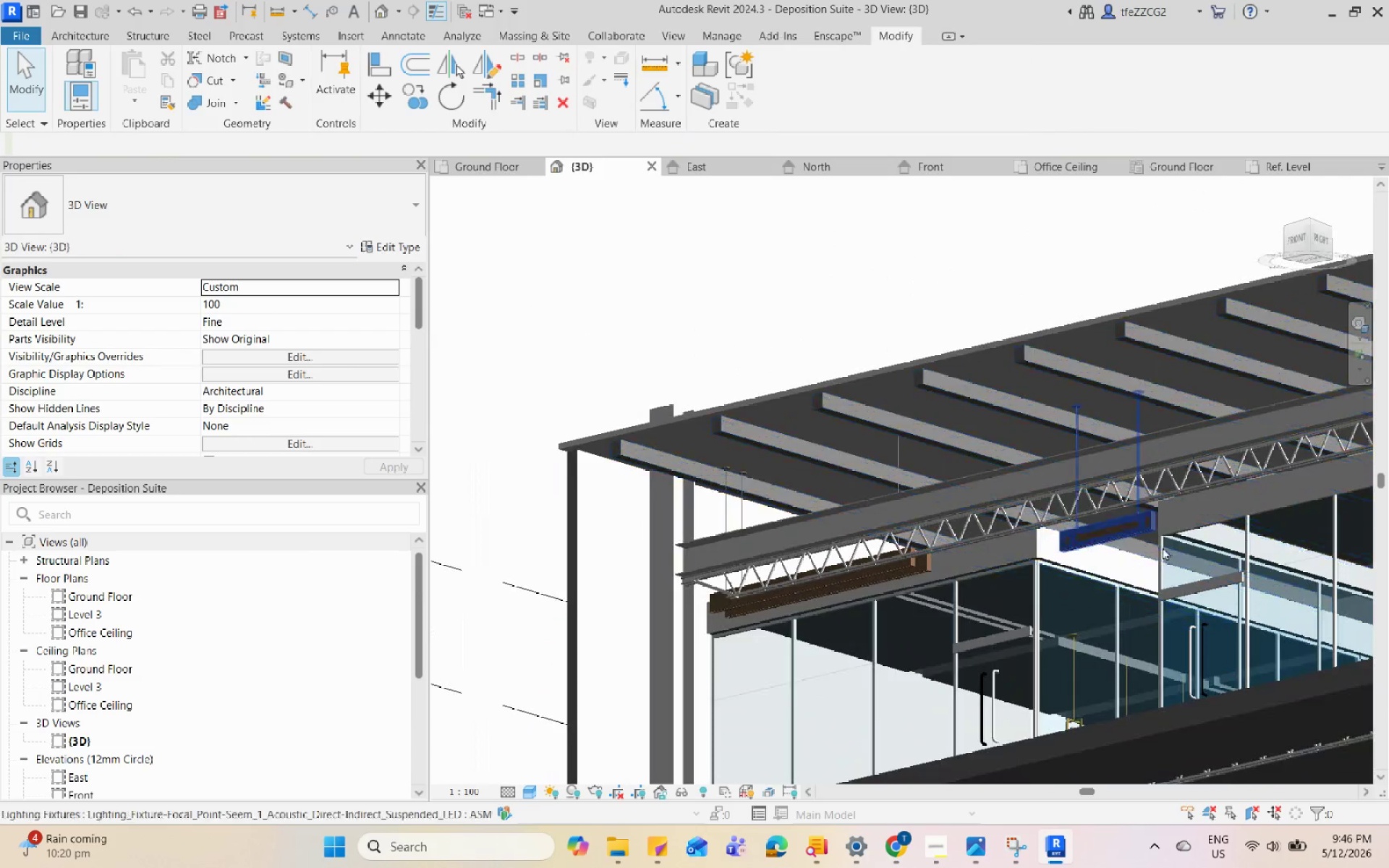 
left_click([497, 158])
 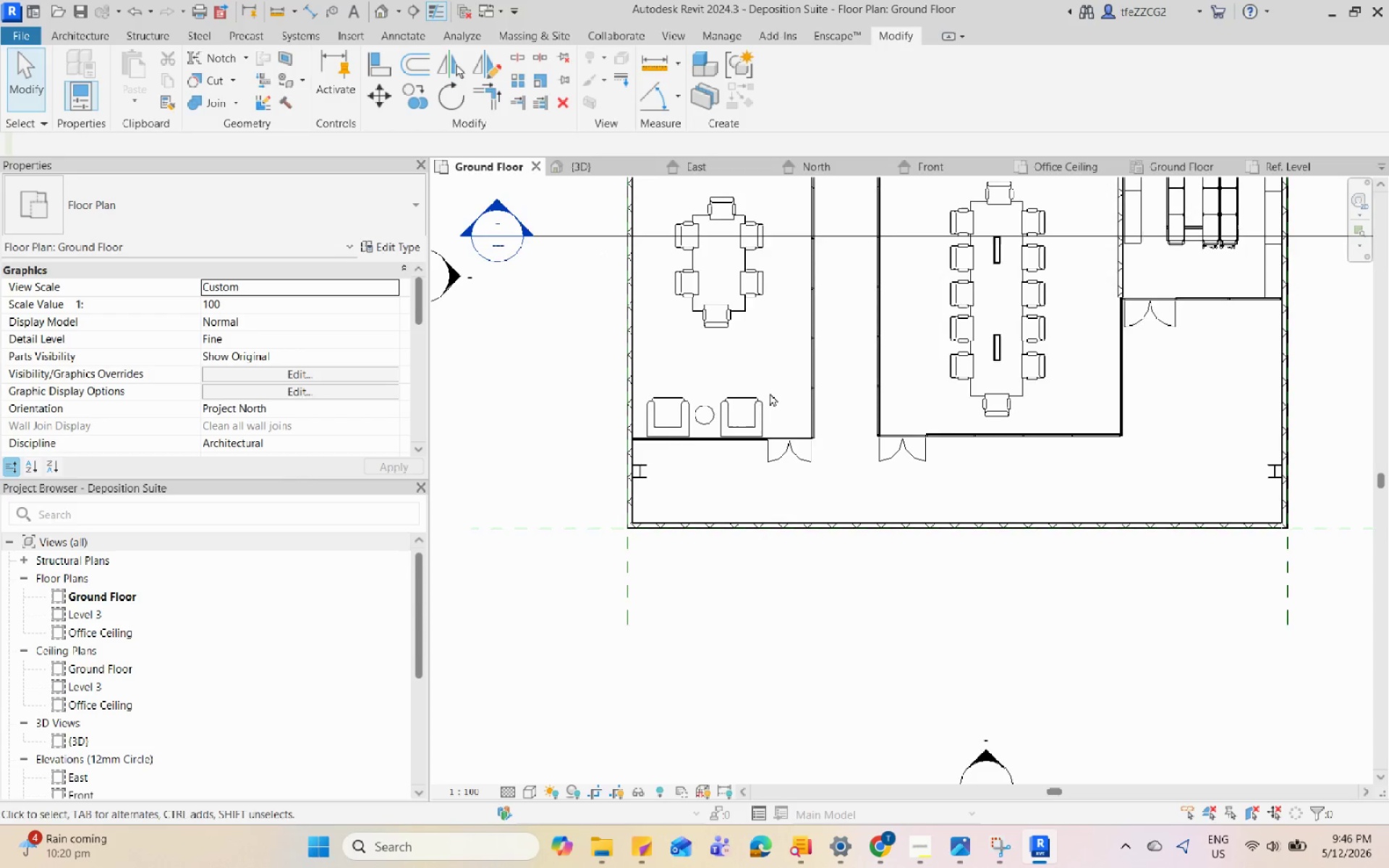 
scroll: coordinate [791, 450], scroll_direction: down, amount: 4.0
 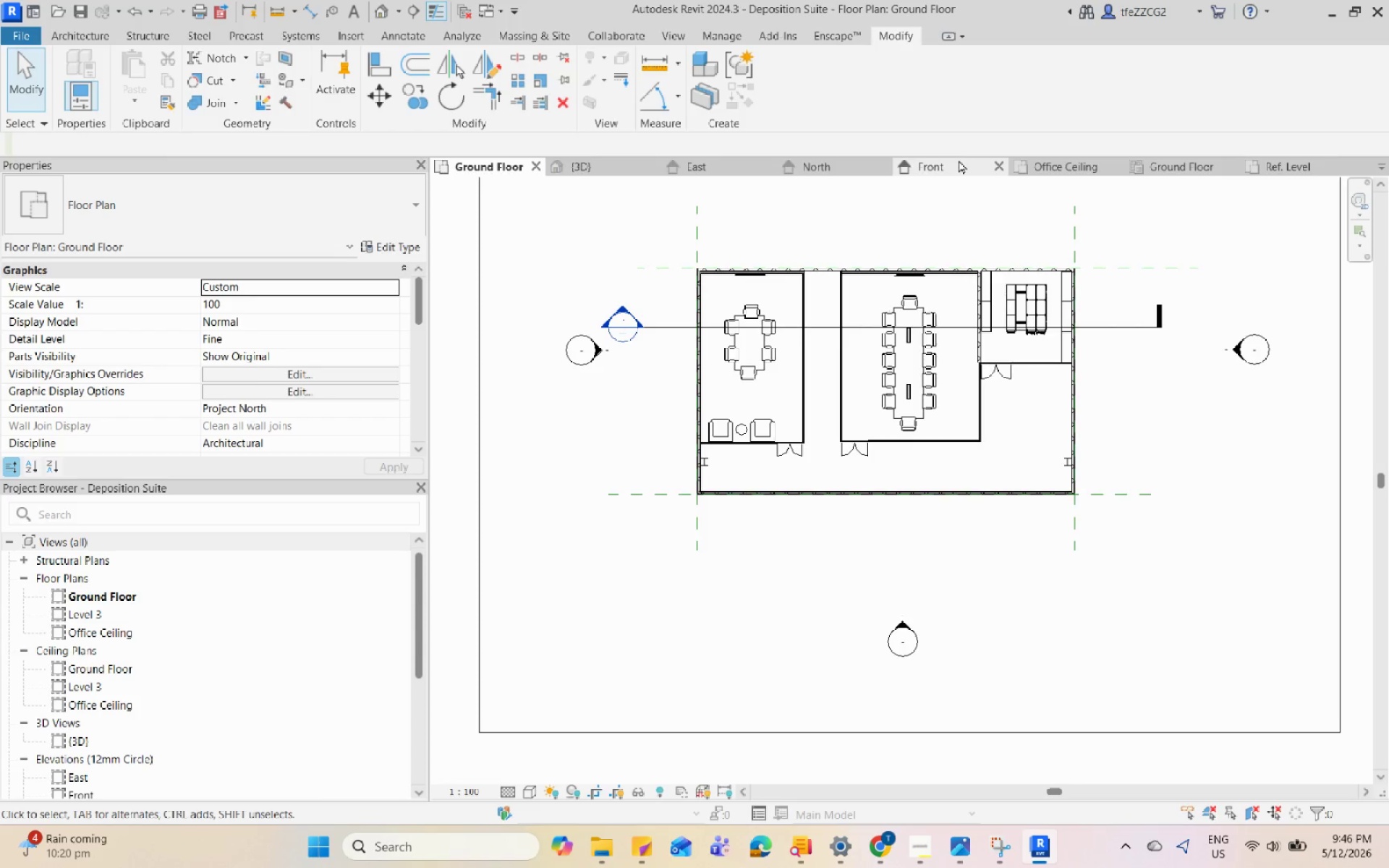 
left_click([959, 160])
 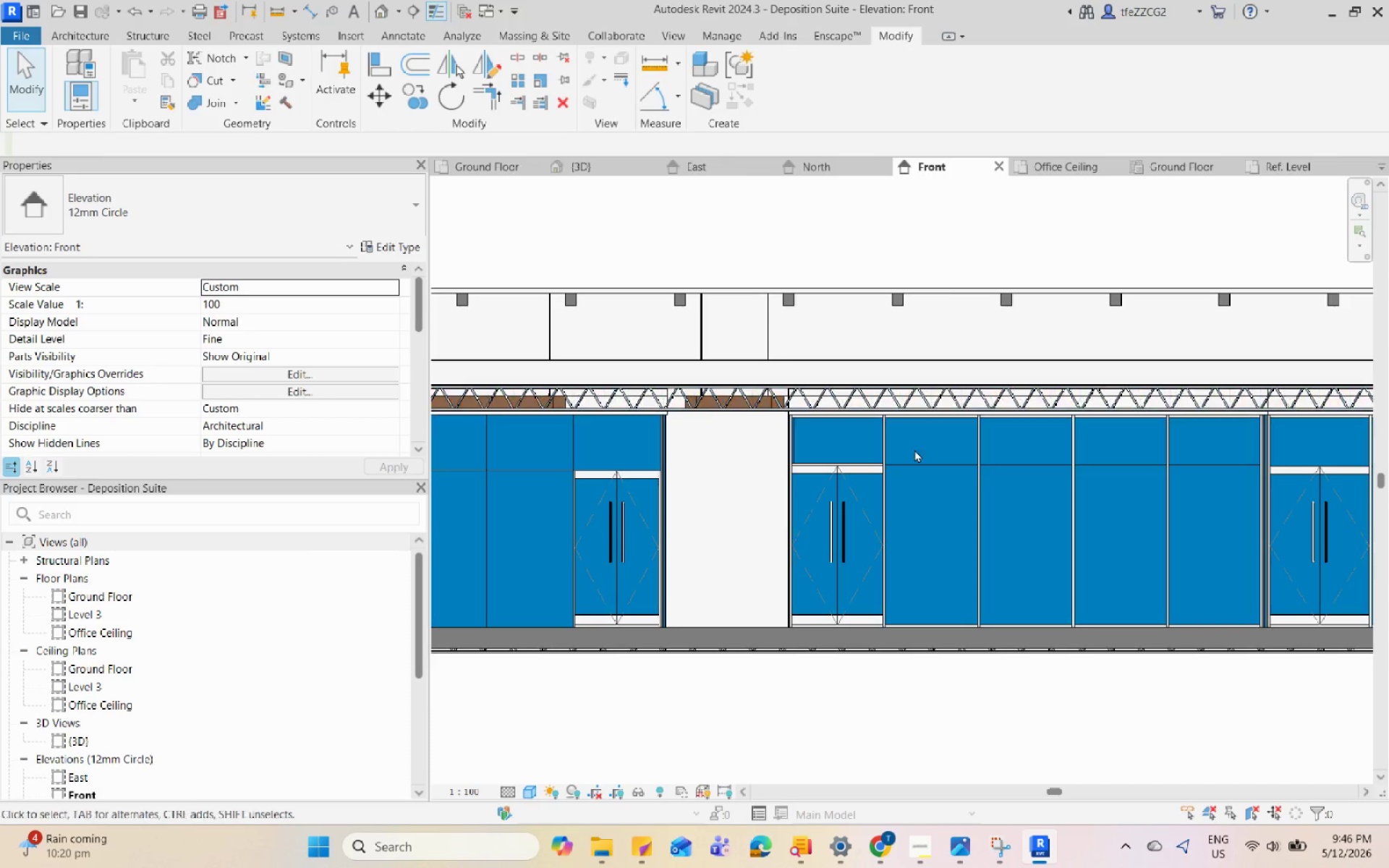 
scroll: coordinate [732, 404], scroll_direction: up, amount: 3.0
 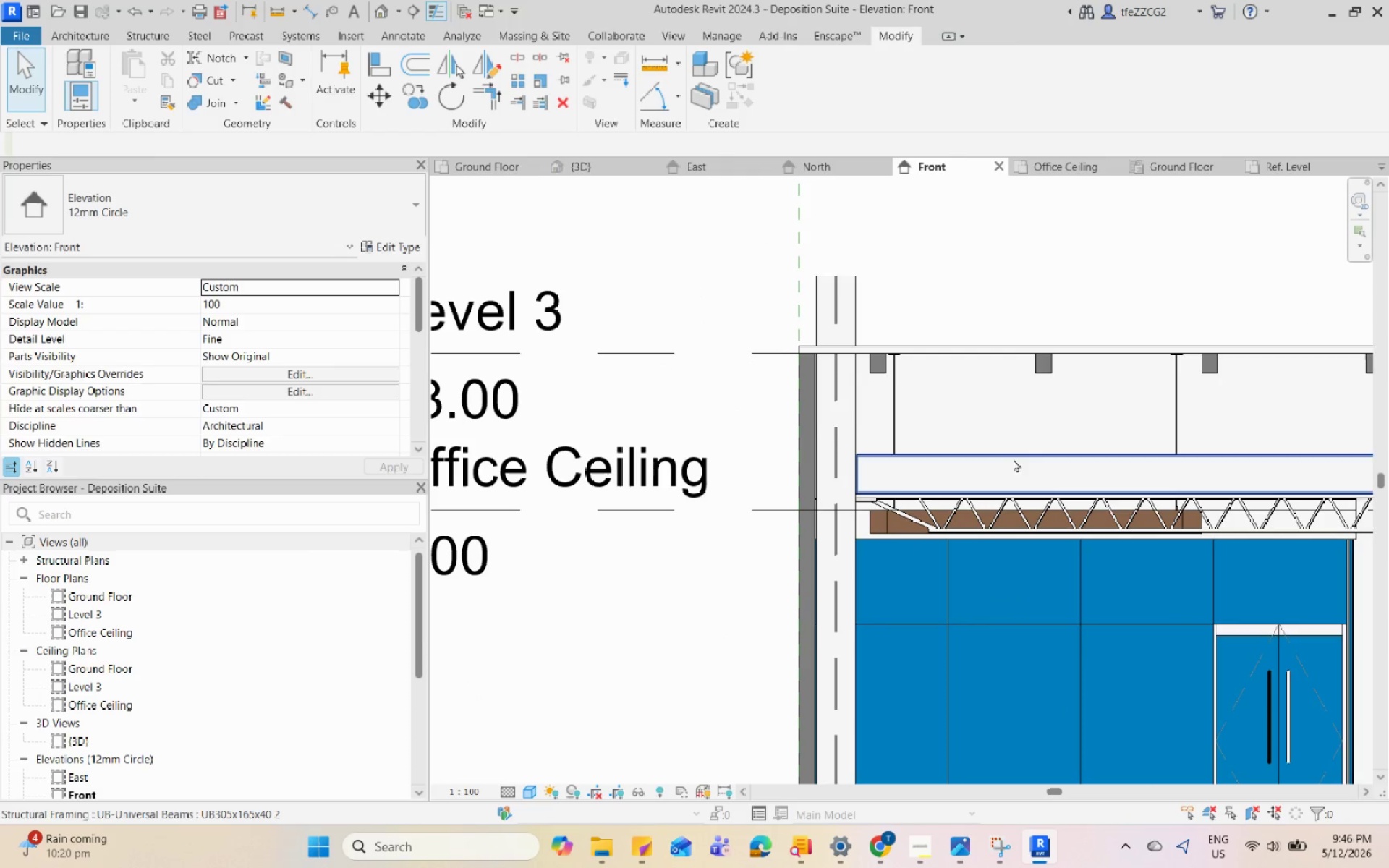 
scroll: coordinate [574, 353], scroll_direction: down, amount: 4.0
 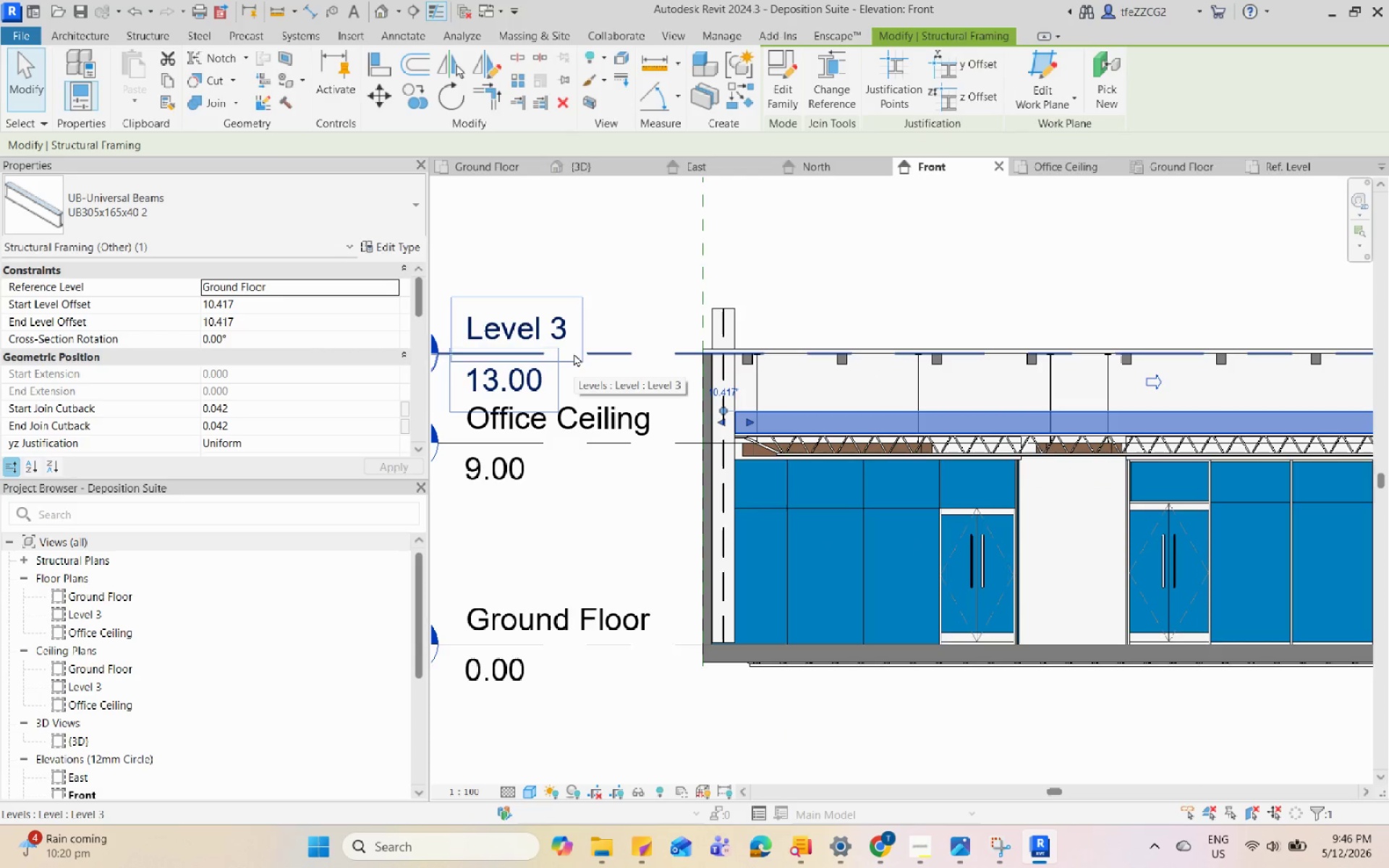 
key(ArrowUp)
 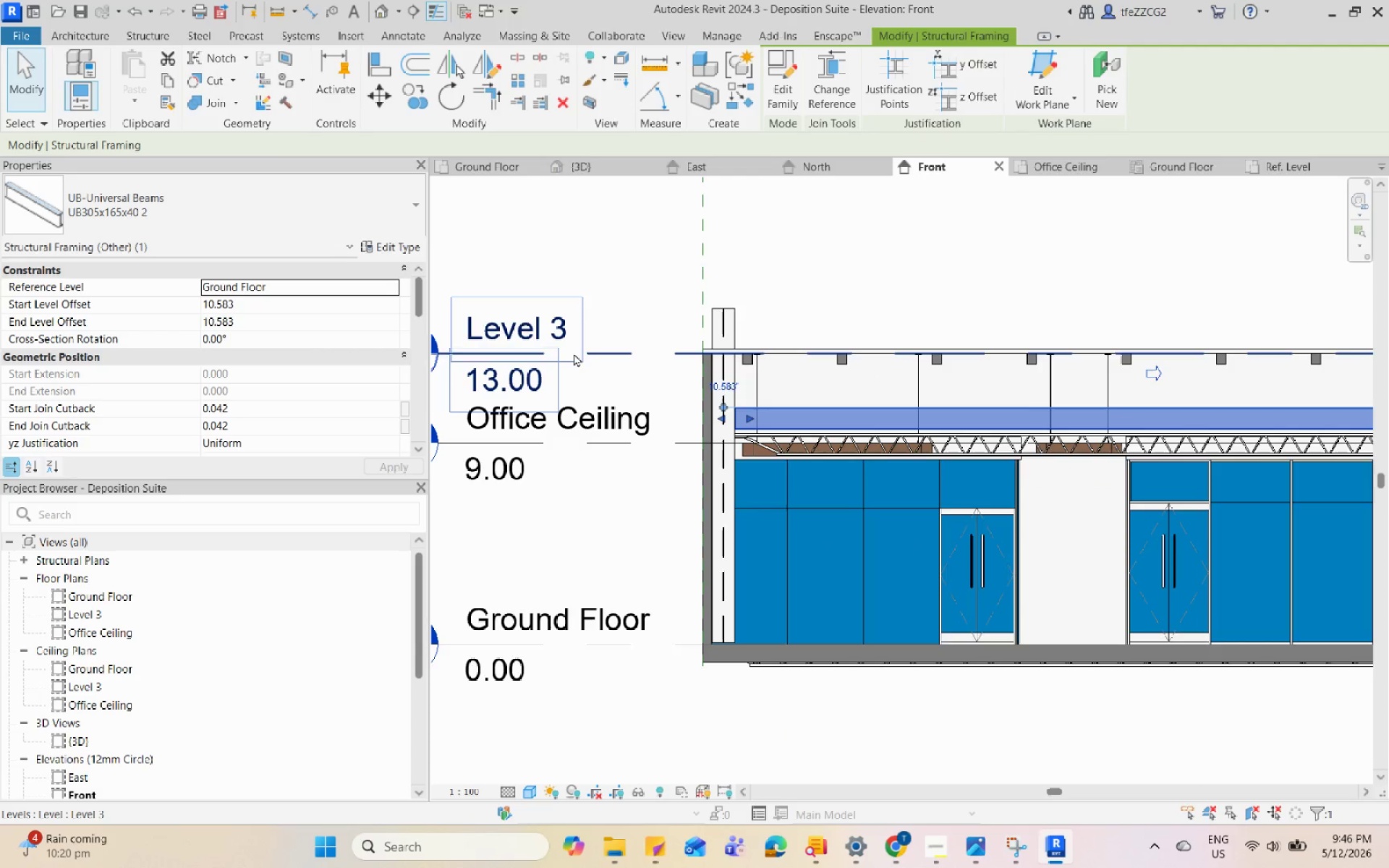 
key(ArrowUp)
 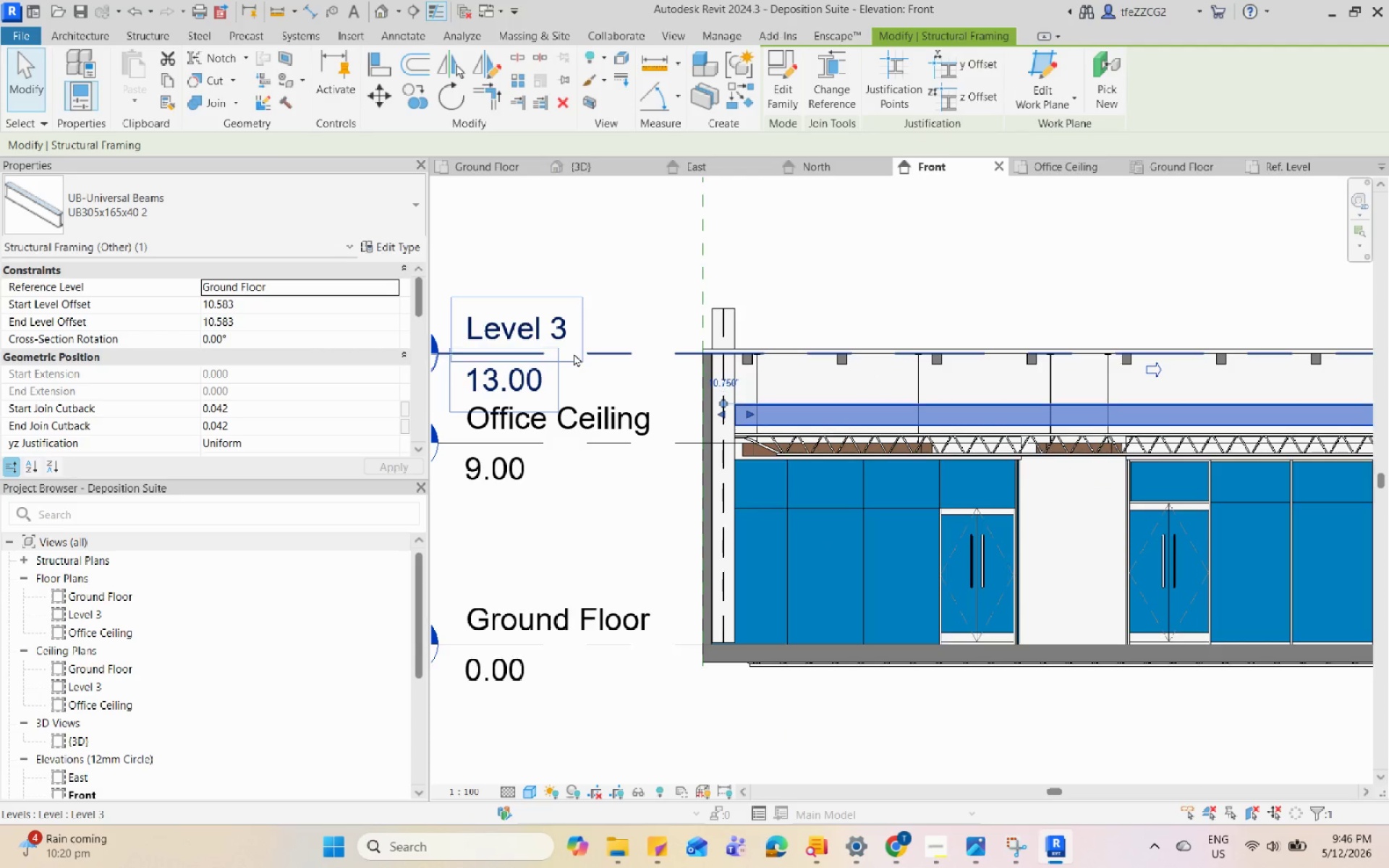 
key(ArrowUp)
 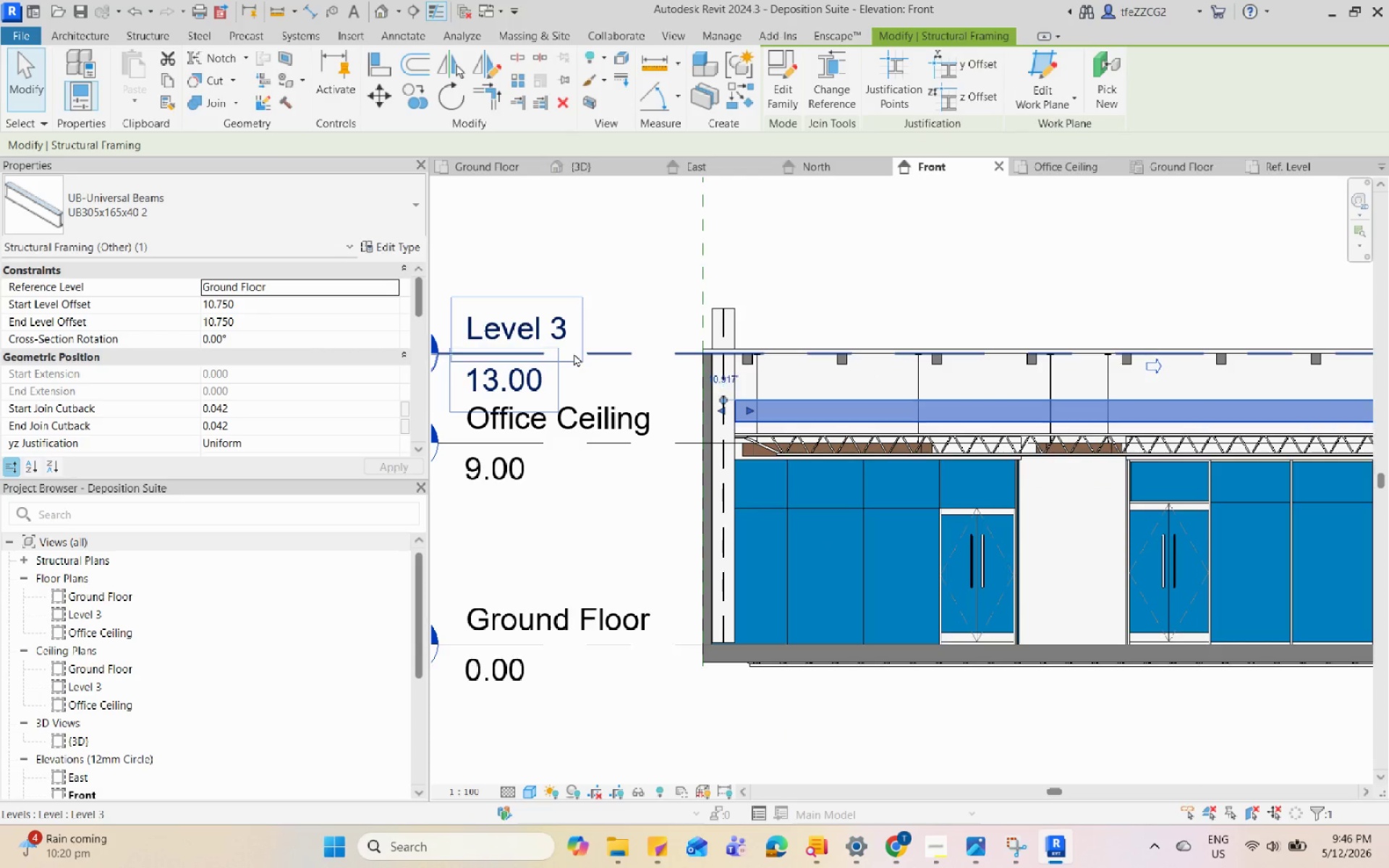 
key(ArrowUp)
 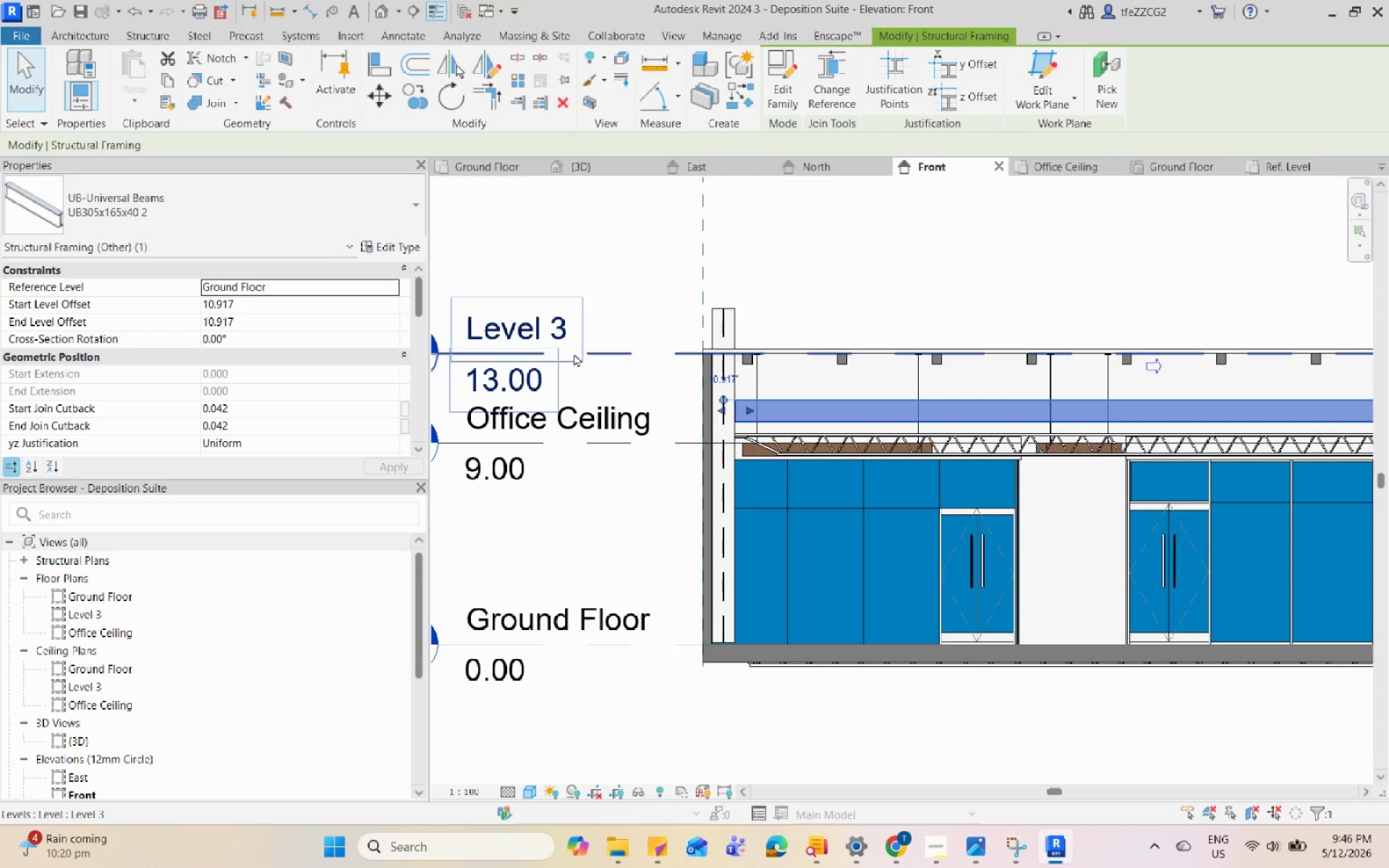 
key(ArrowUp)
 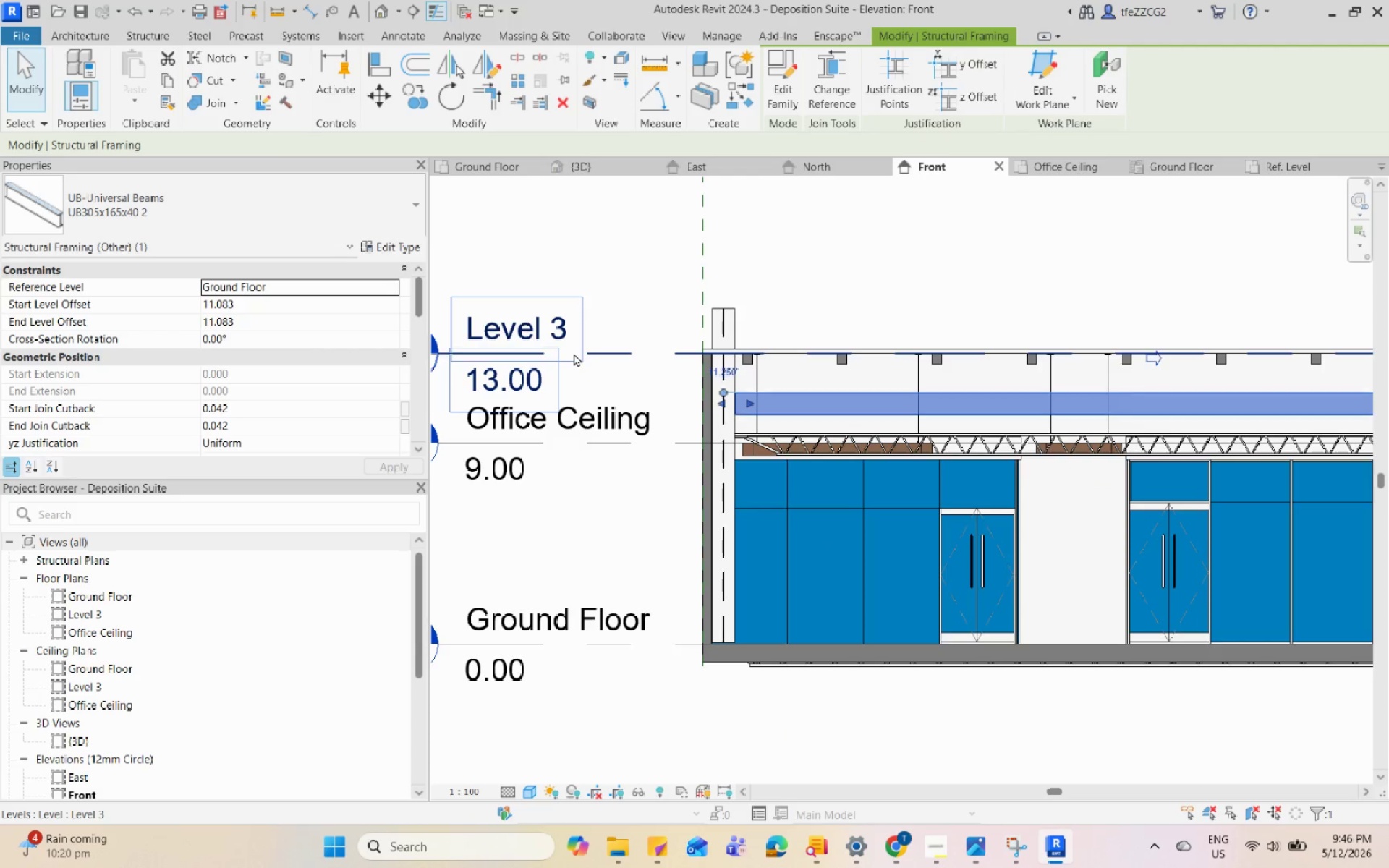 
key(ArrowUp)
 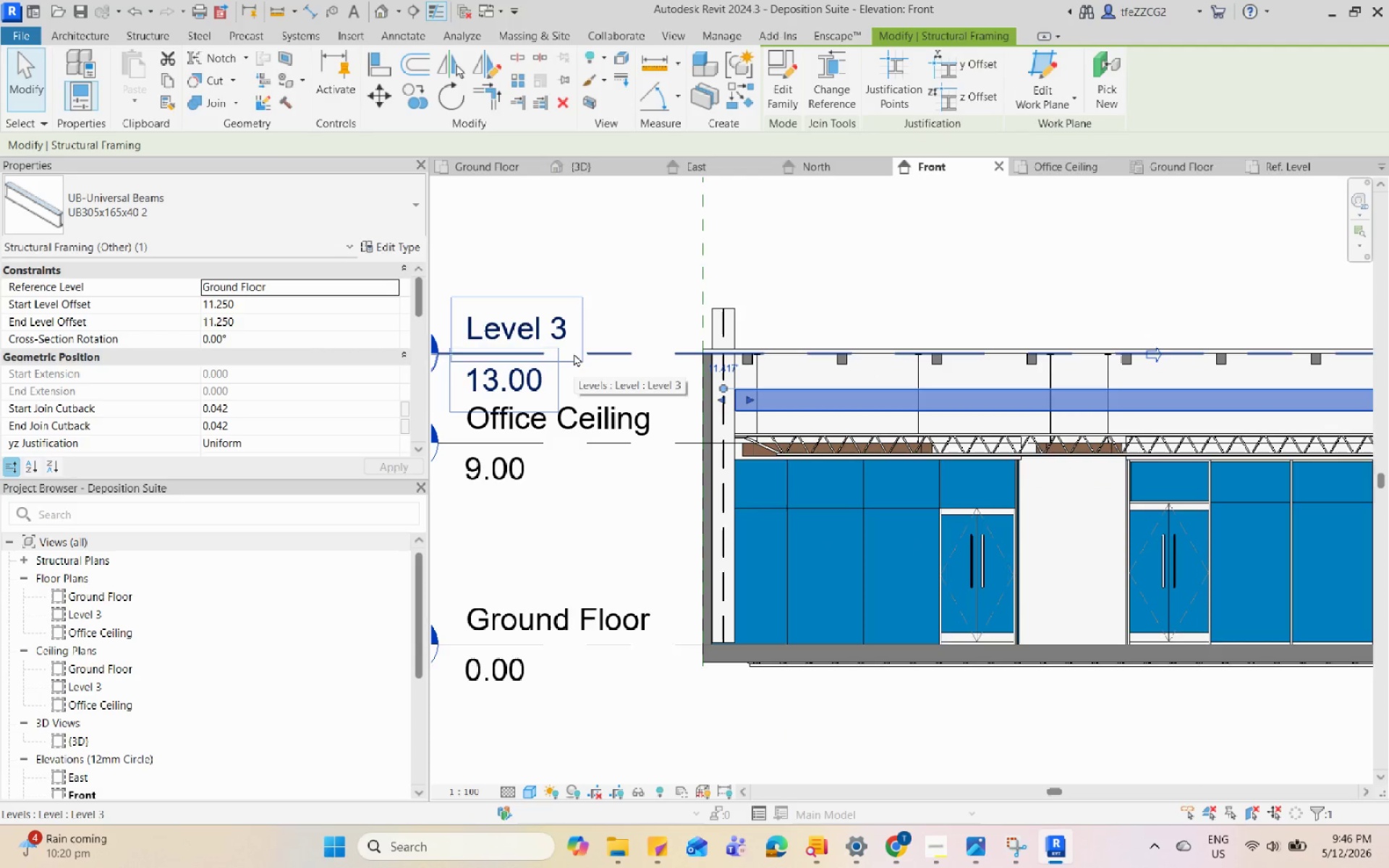 
key(ArrowUp)
 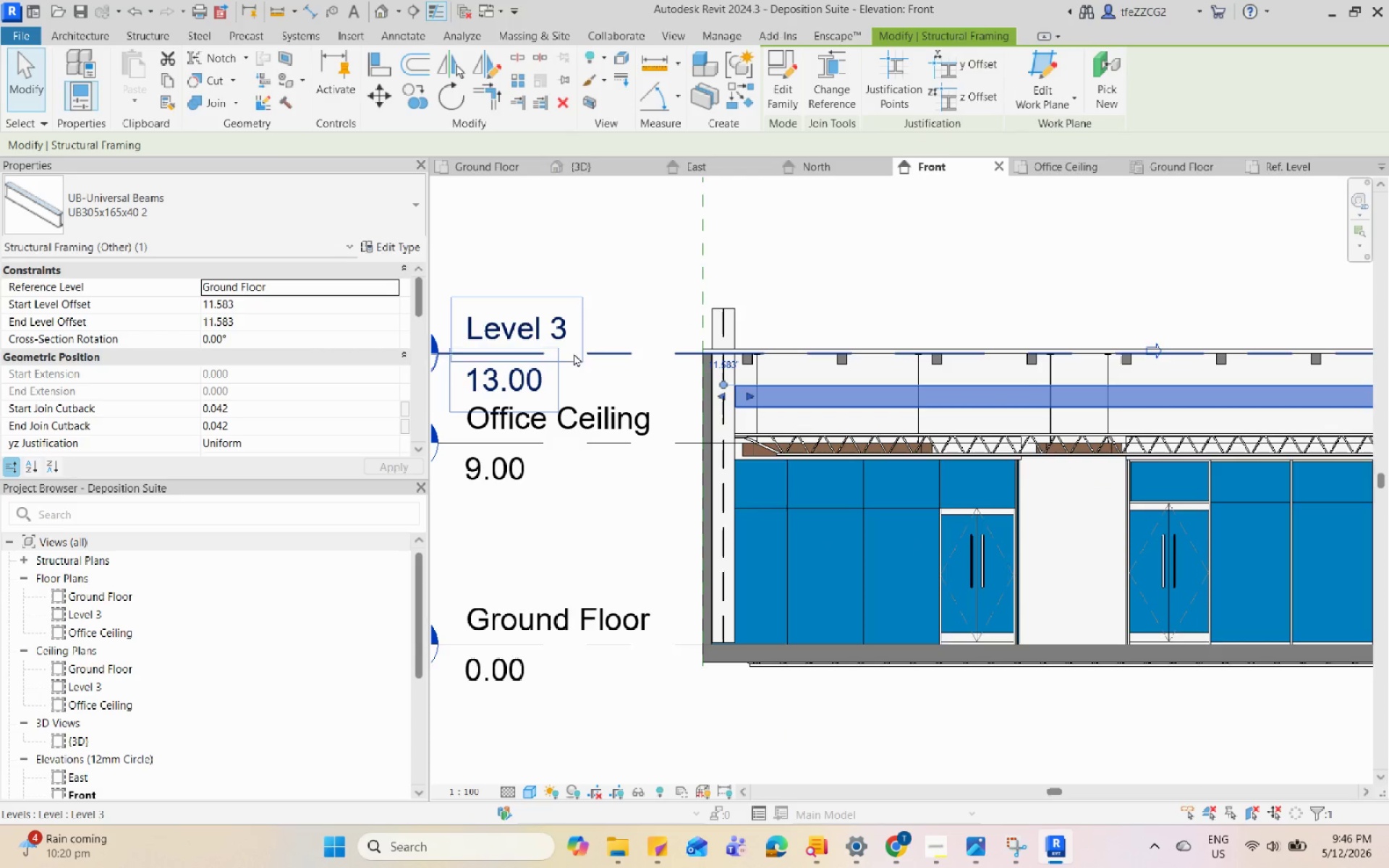 
key(ArrowUp)
 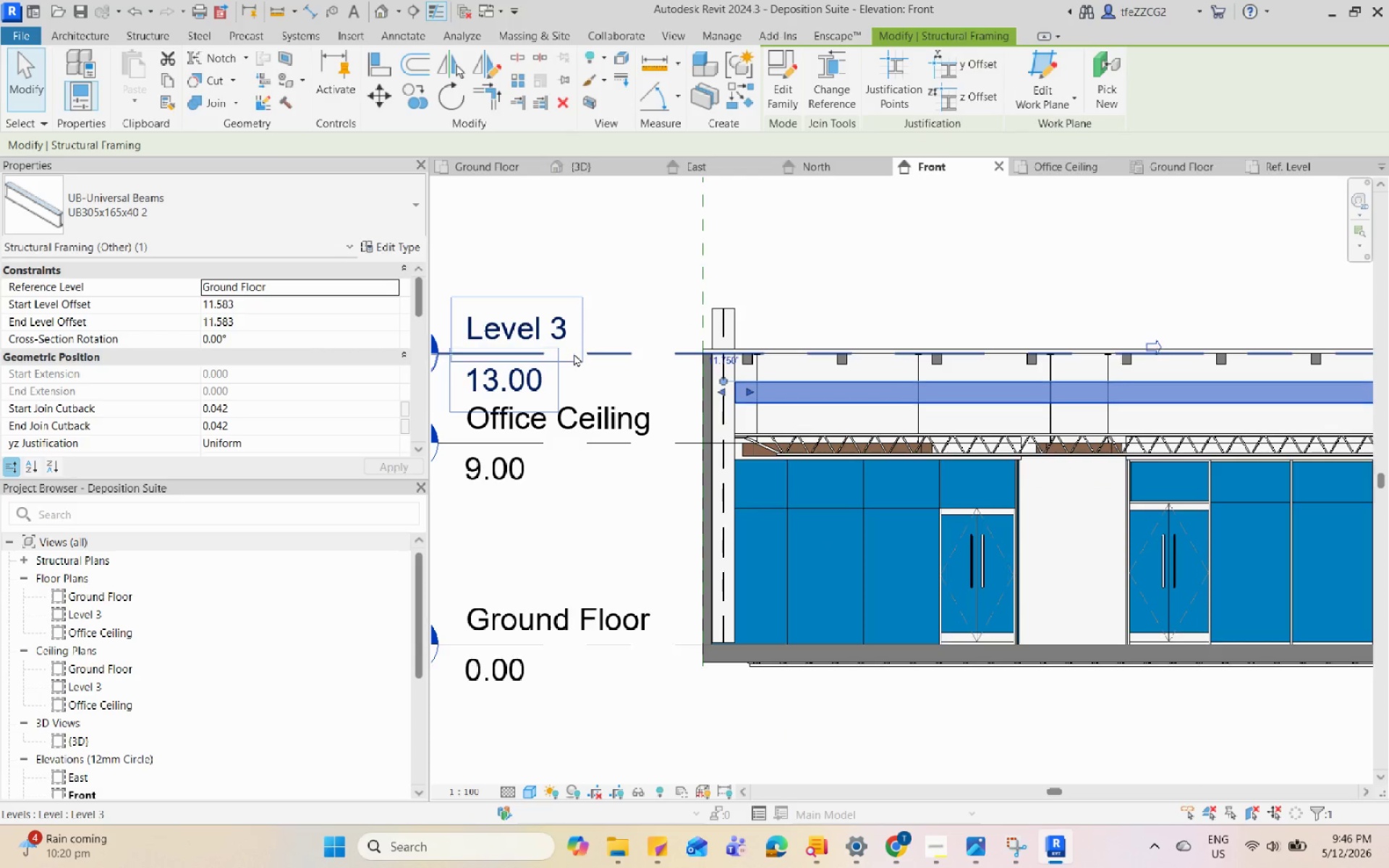 
key(ArrowUp)
 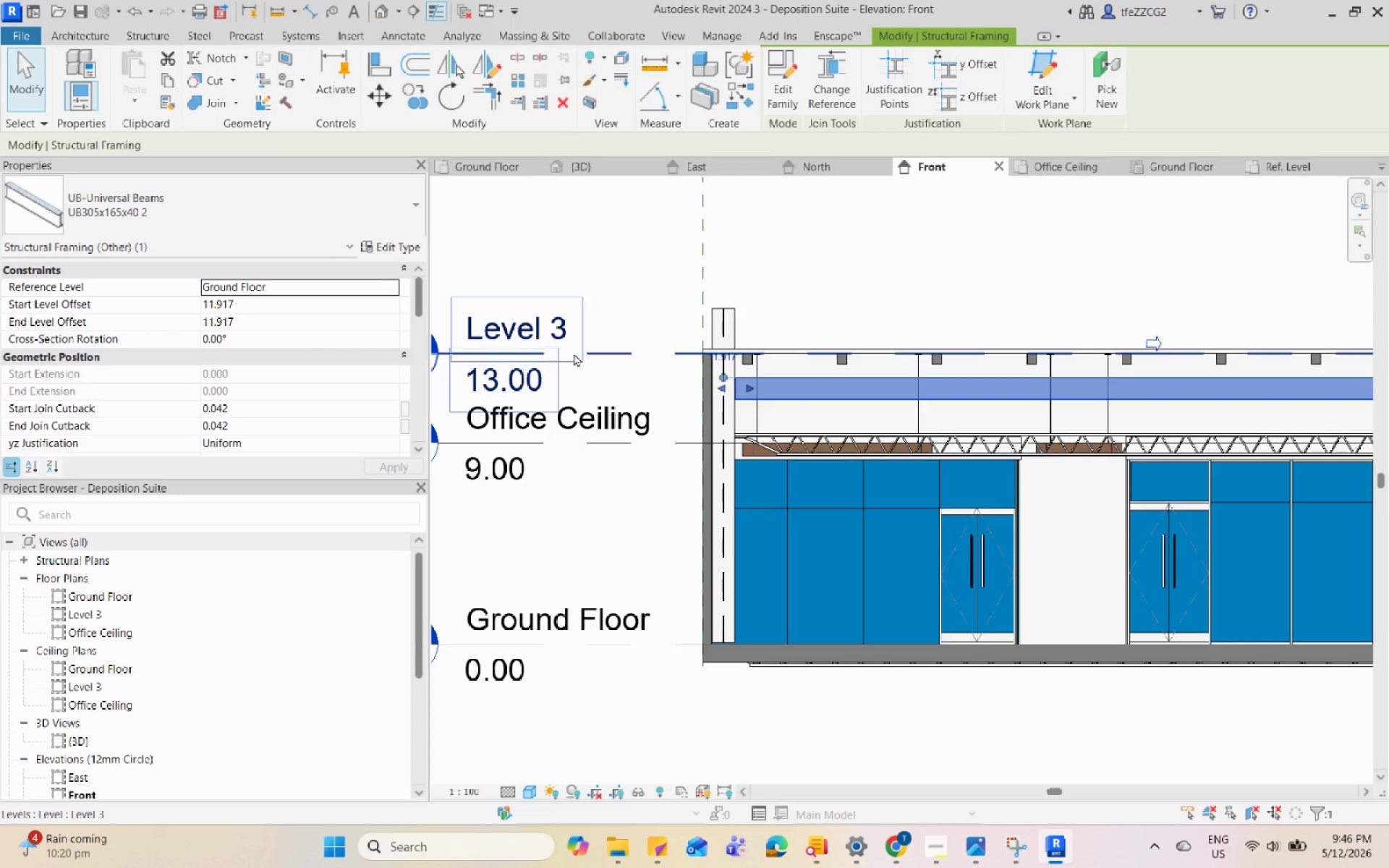 
key(ArrowUp)
 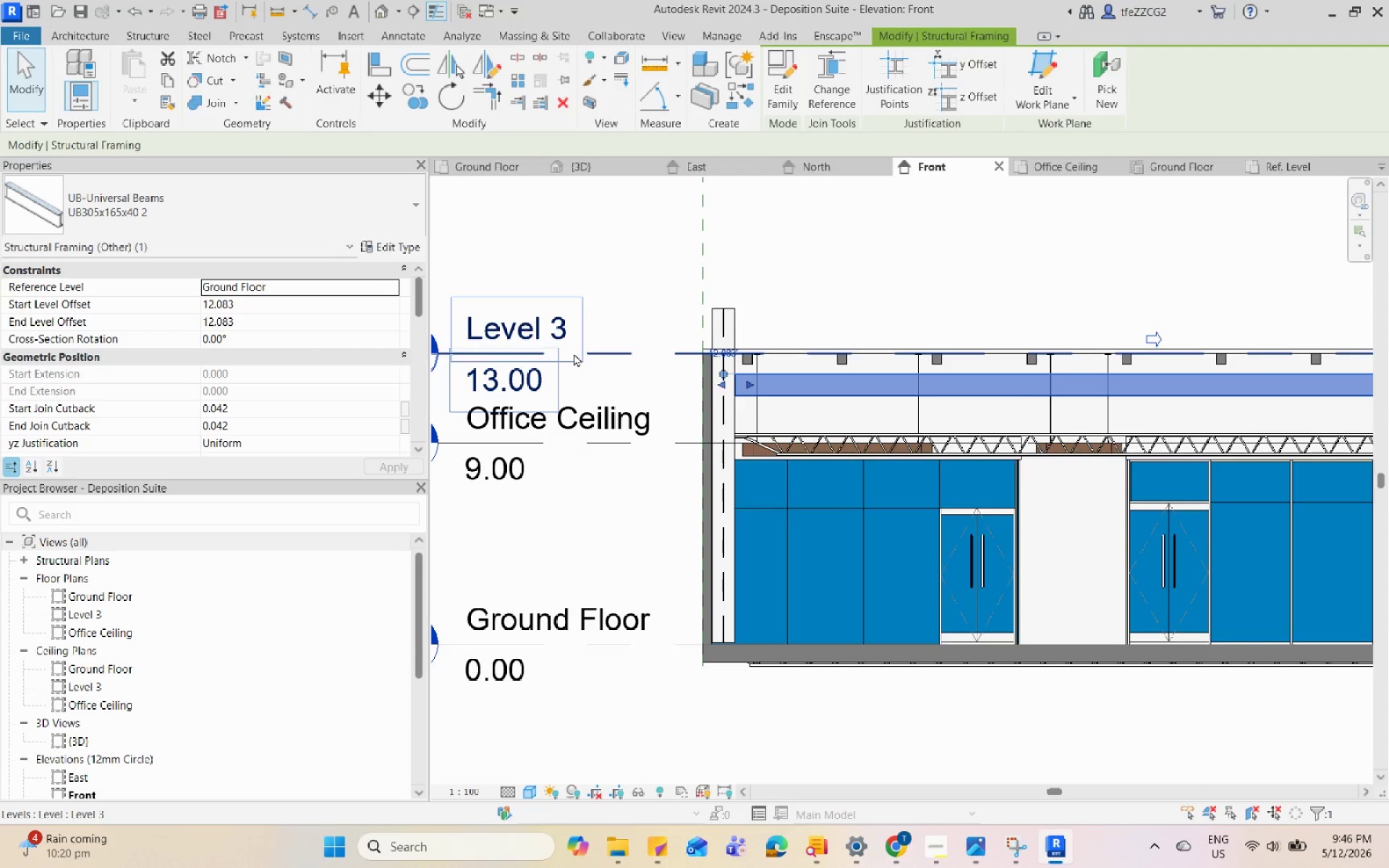 
key(ArrowUp)
 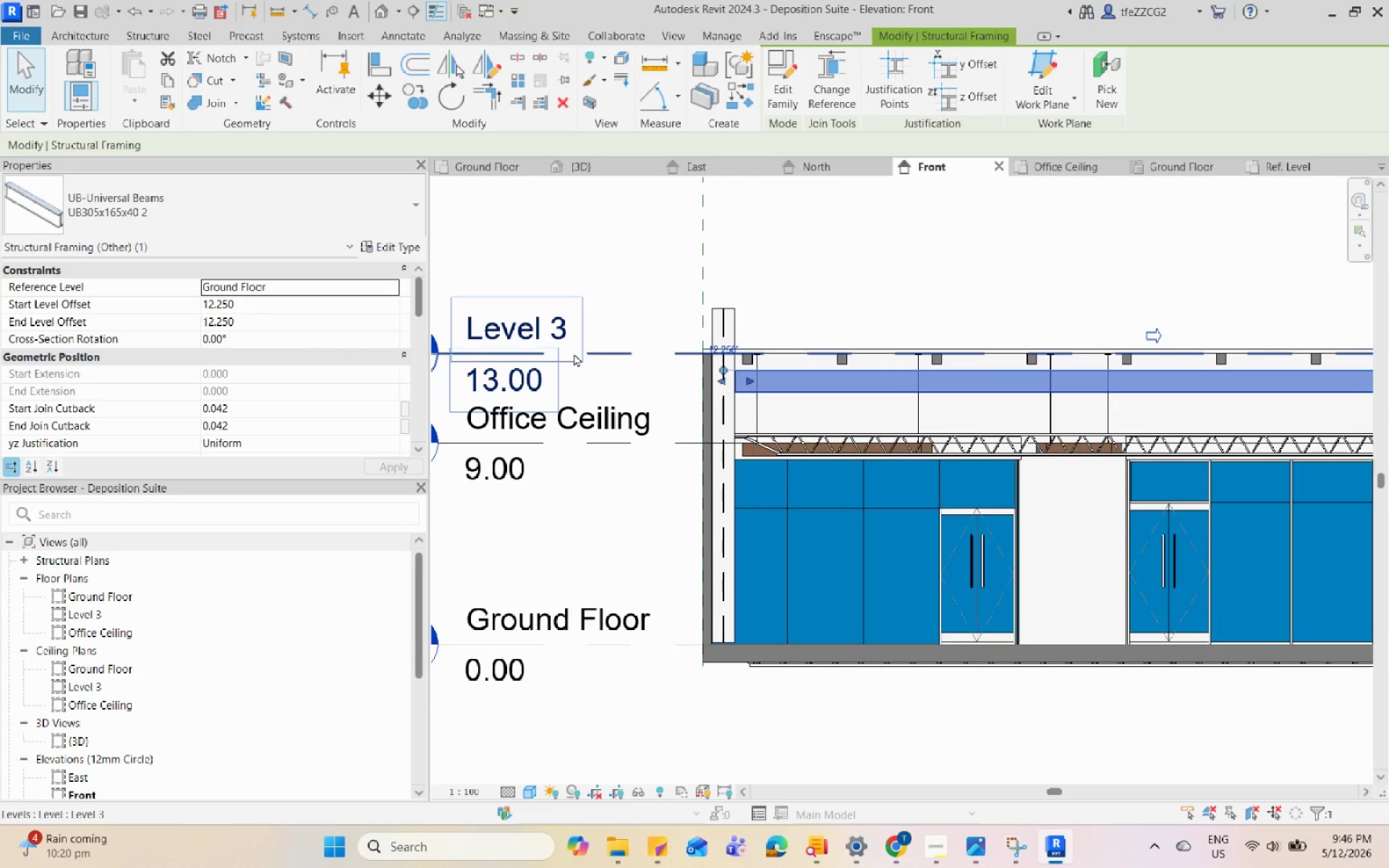 
key(Escape)
 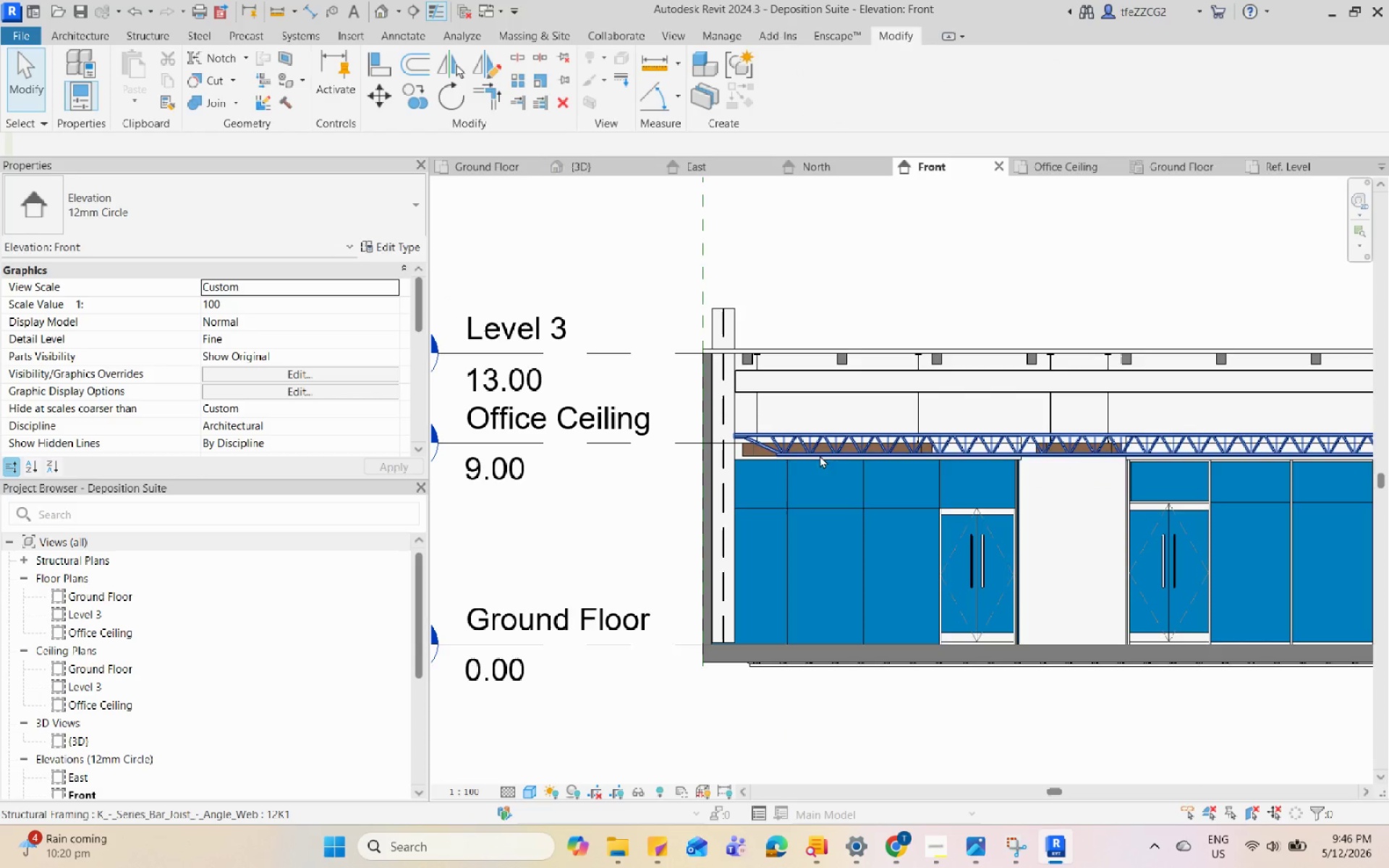 
left_click([823, 449])
 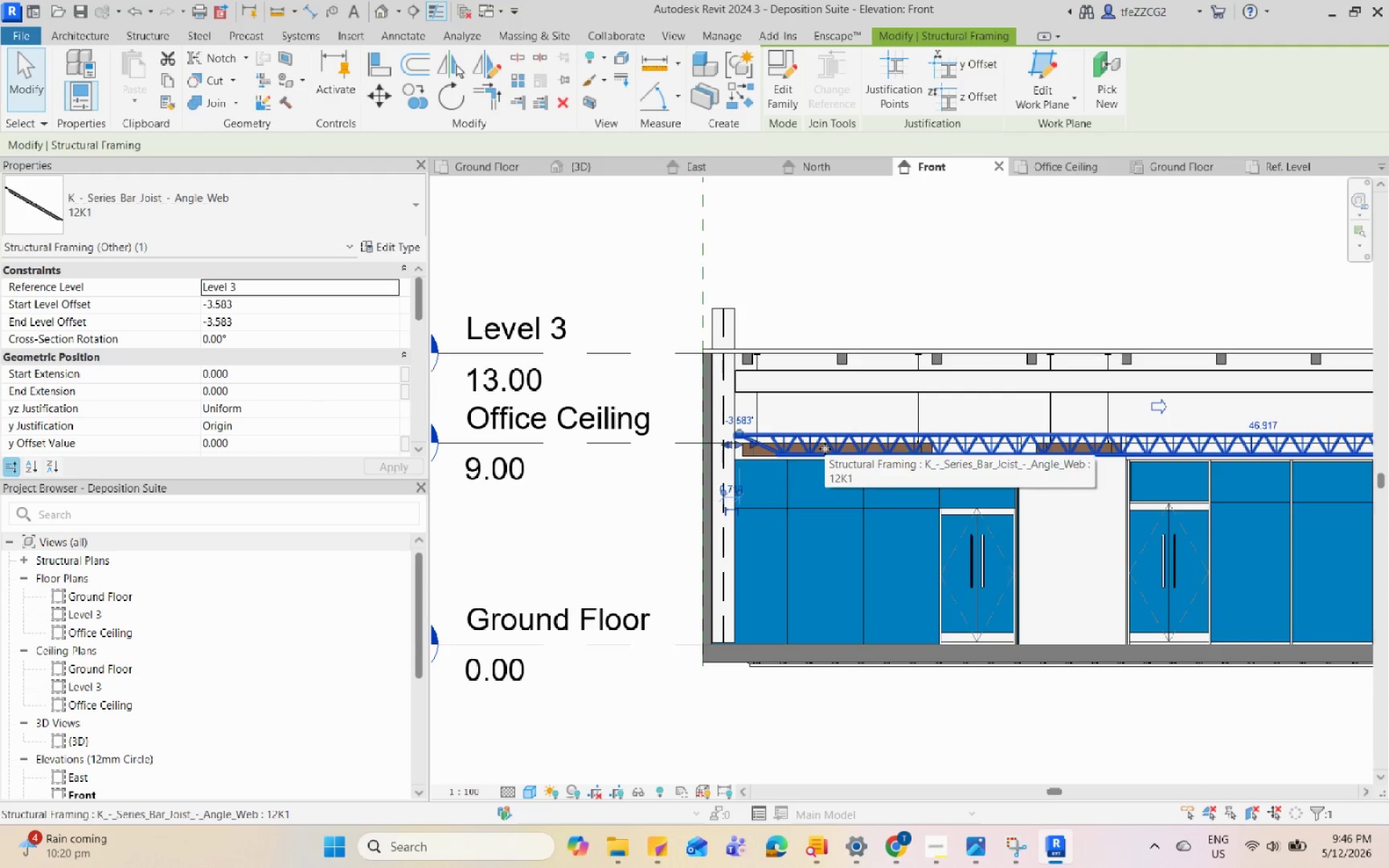 
key(ArrowUp)
 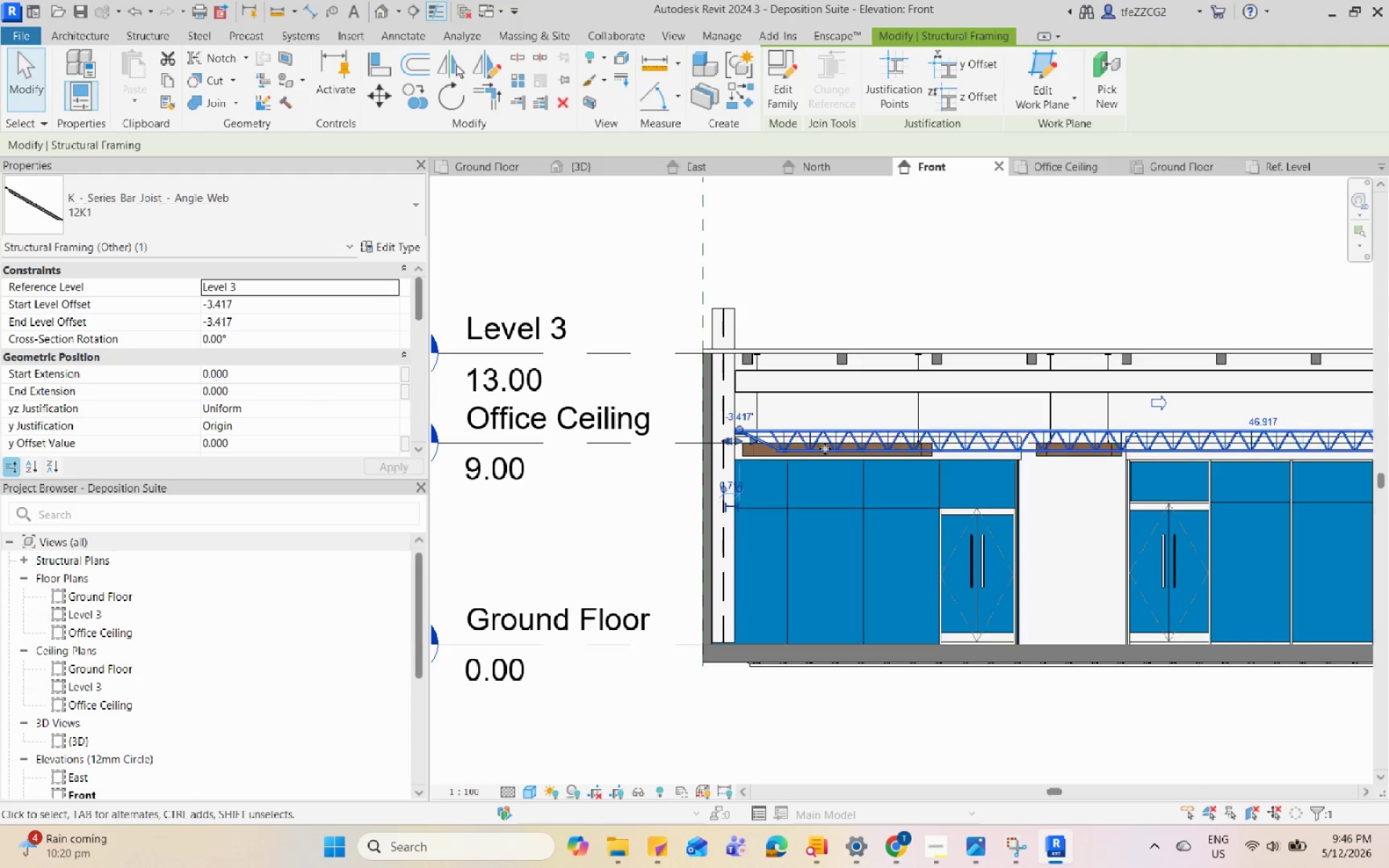 
key(ArrowUp)
 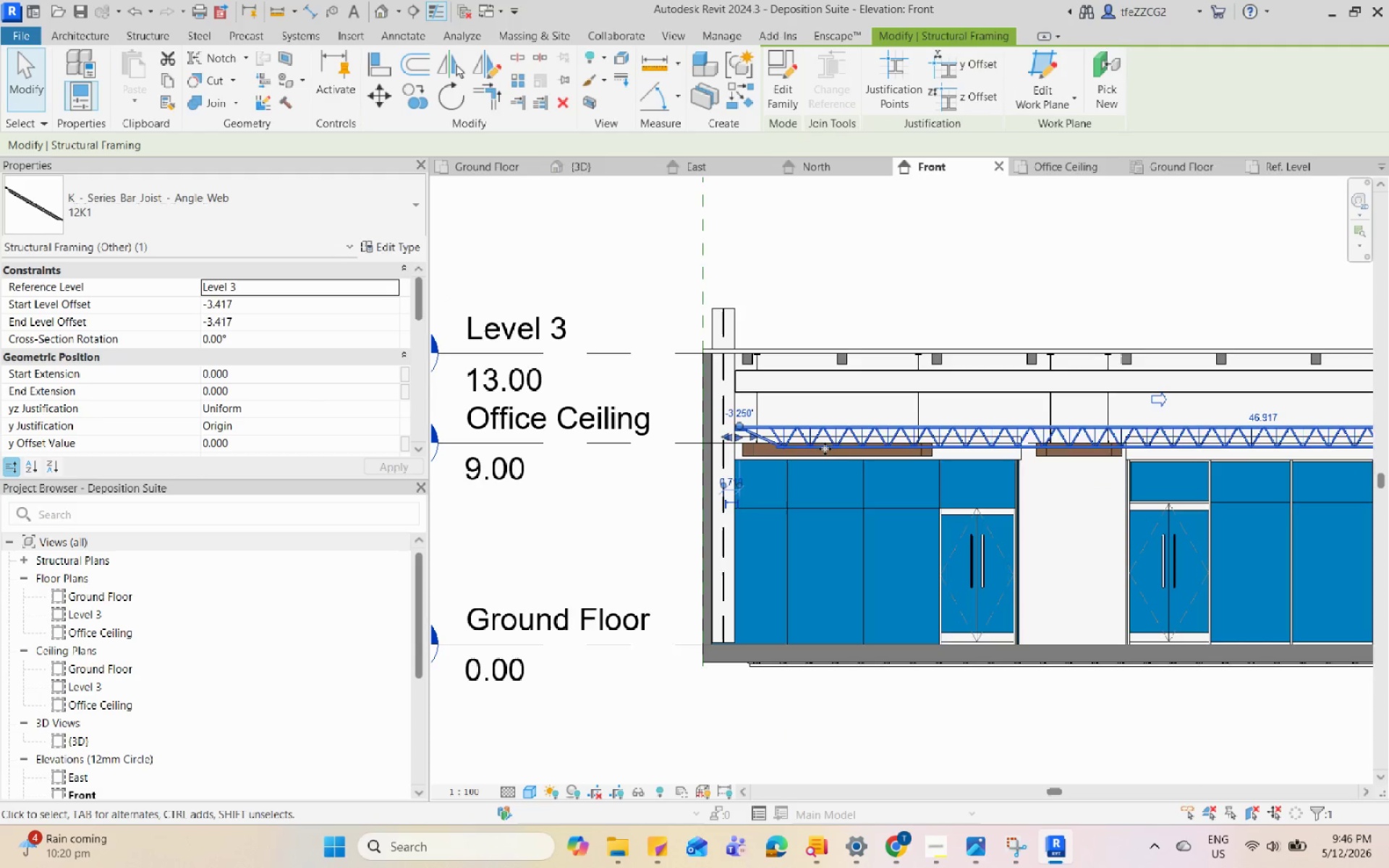 
key(ArrowUp)
 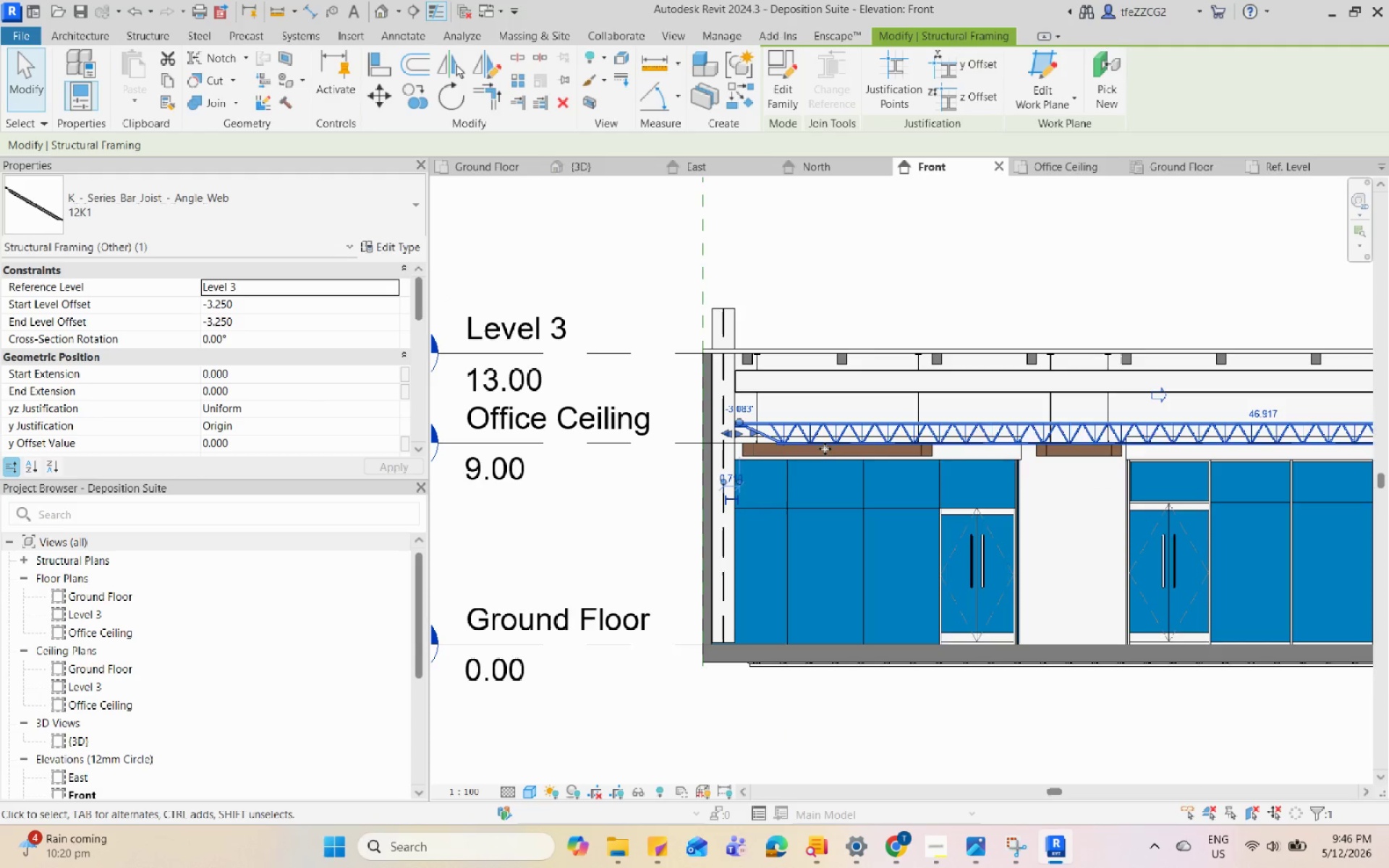 
key(ArrowUp)
 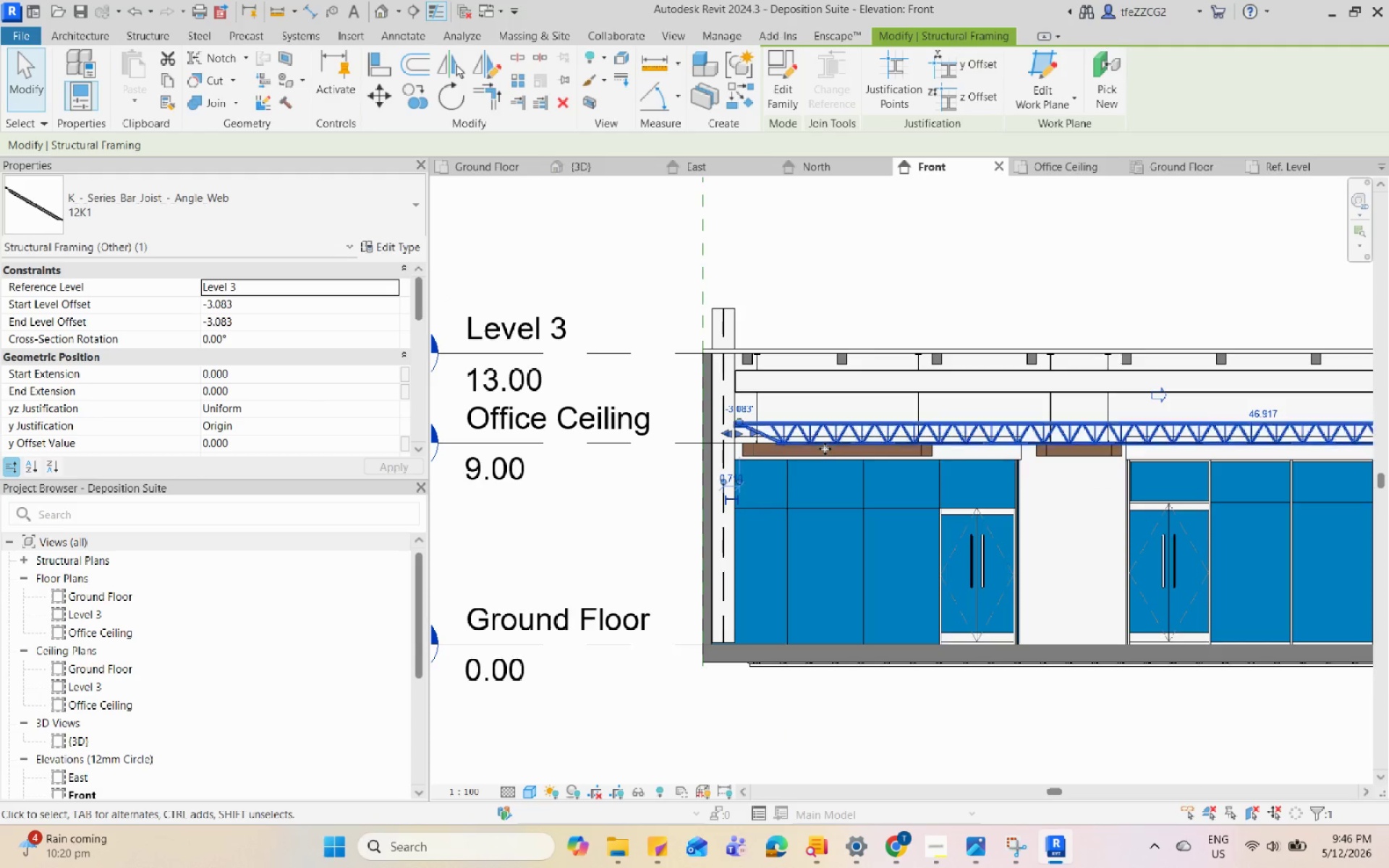 
key(ArrowUp)
 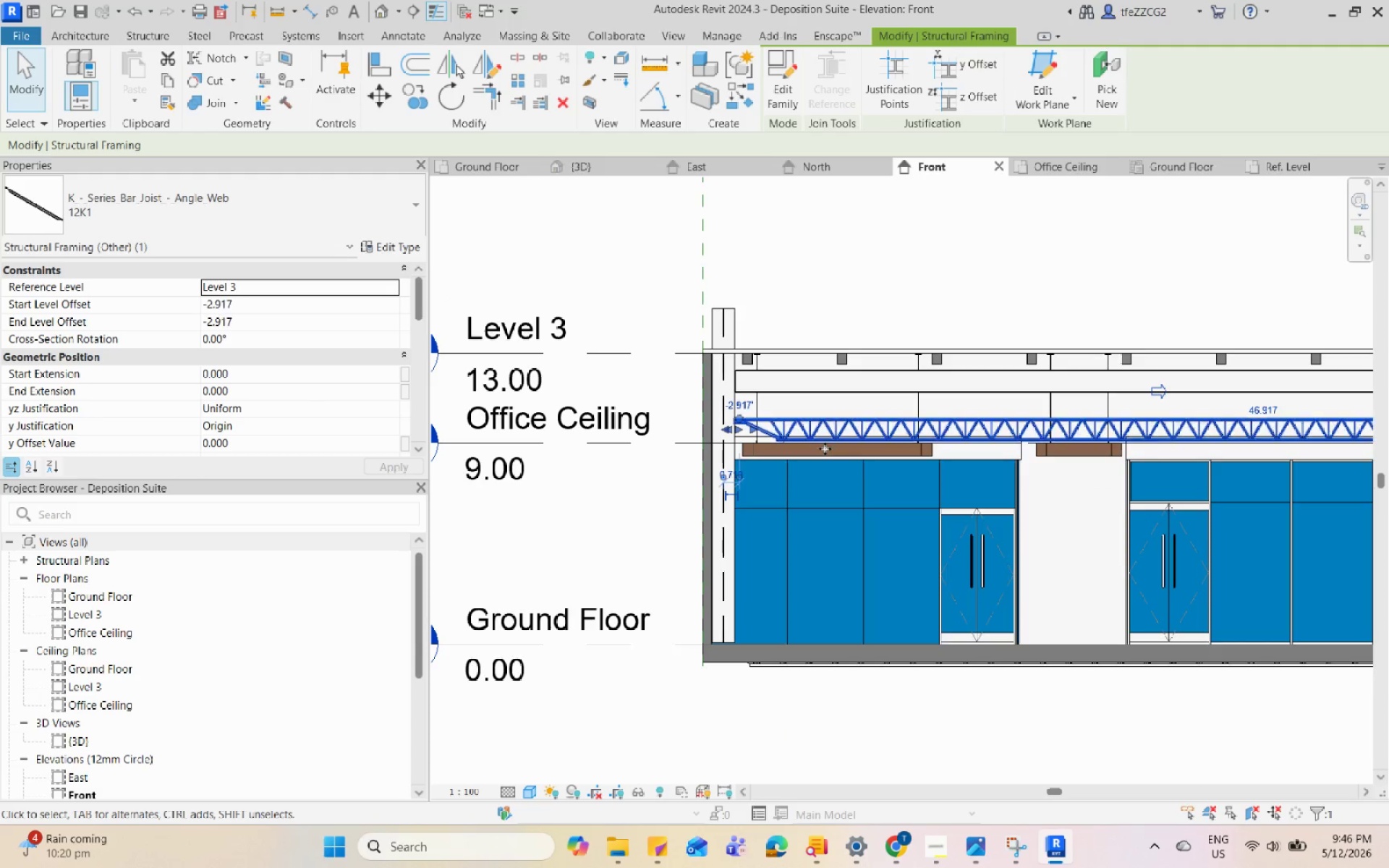 
key(ArrowUp)
 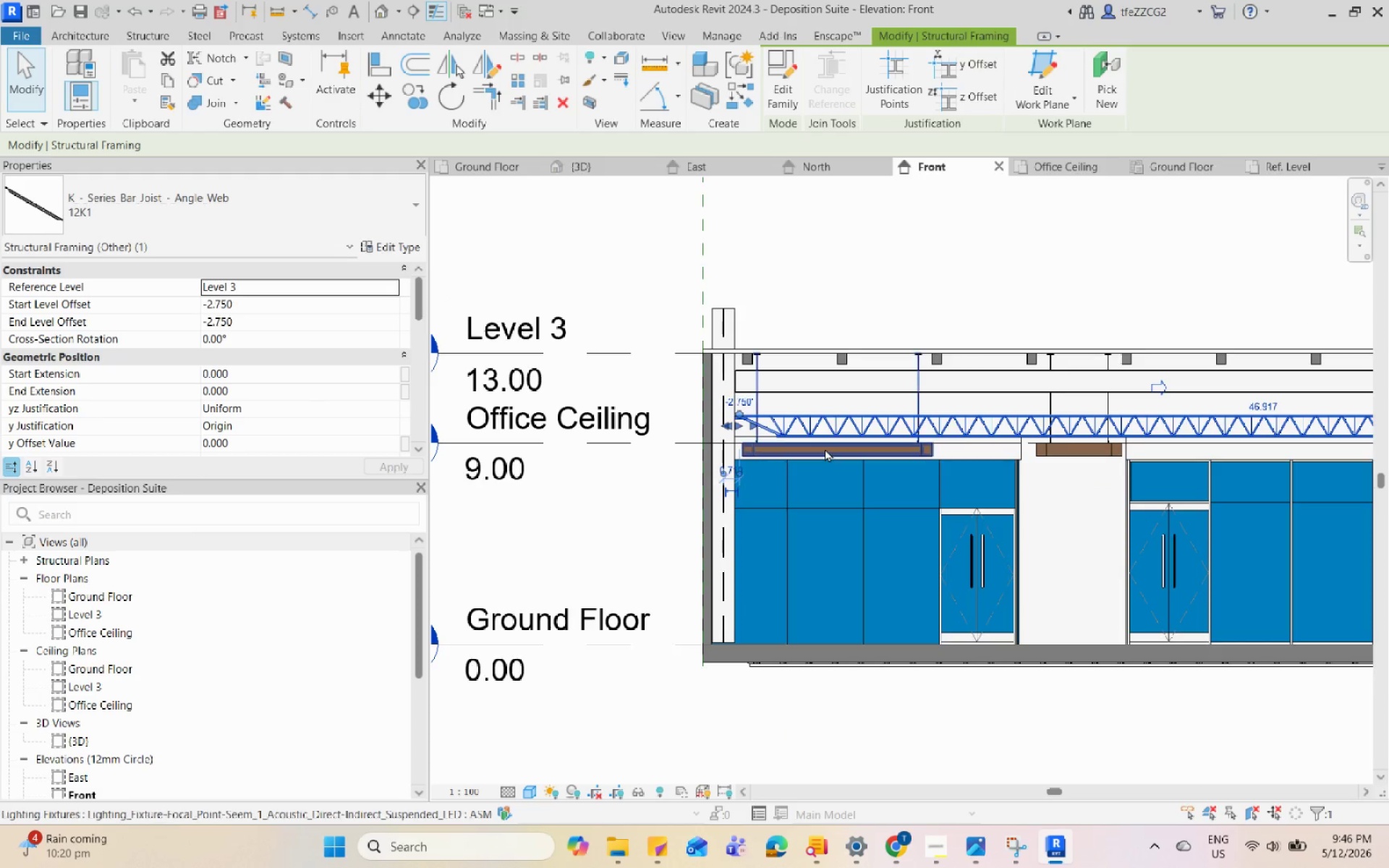 
key(ArrowUp)
 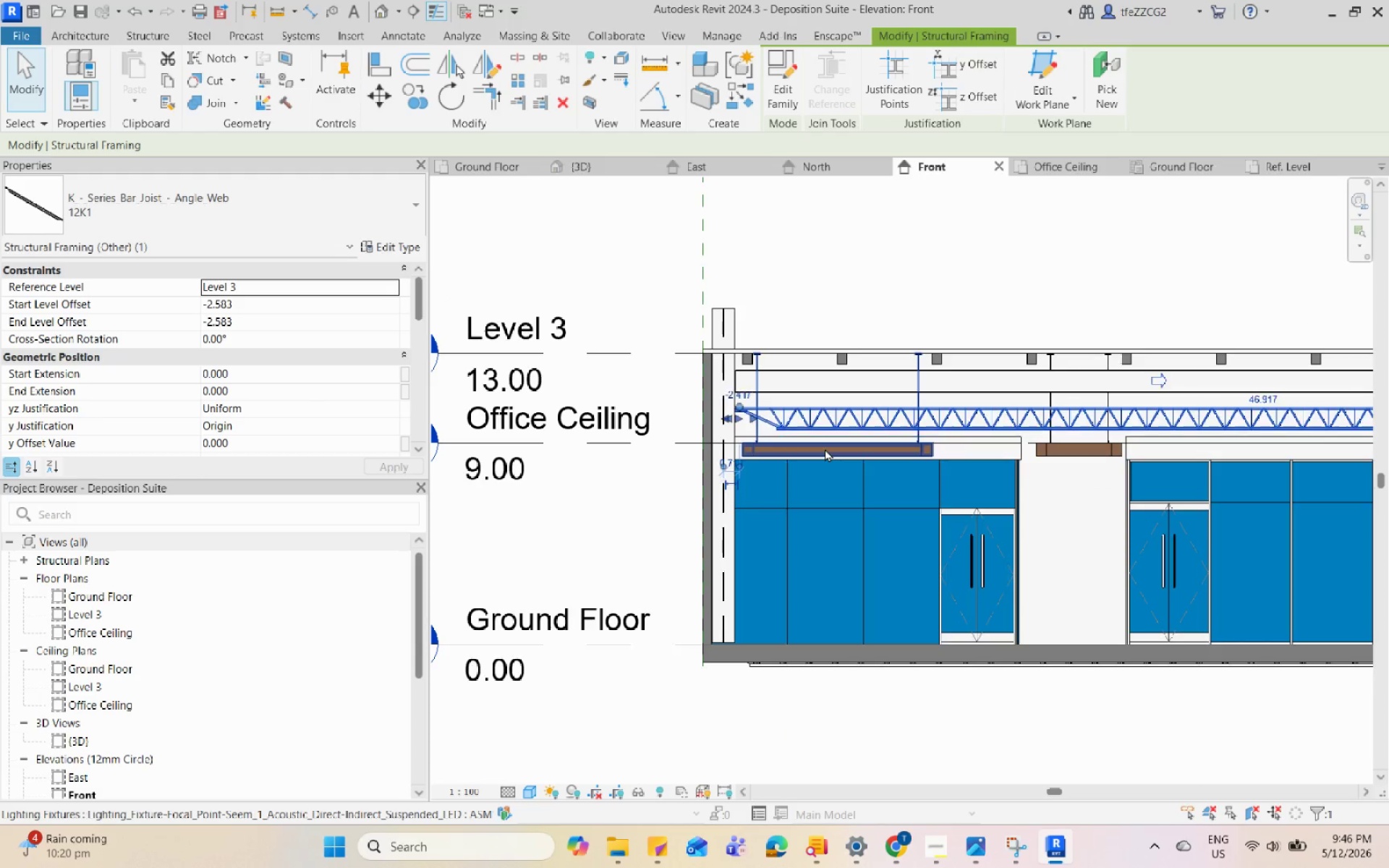 
key(ArrowUp)
 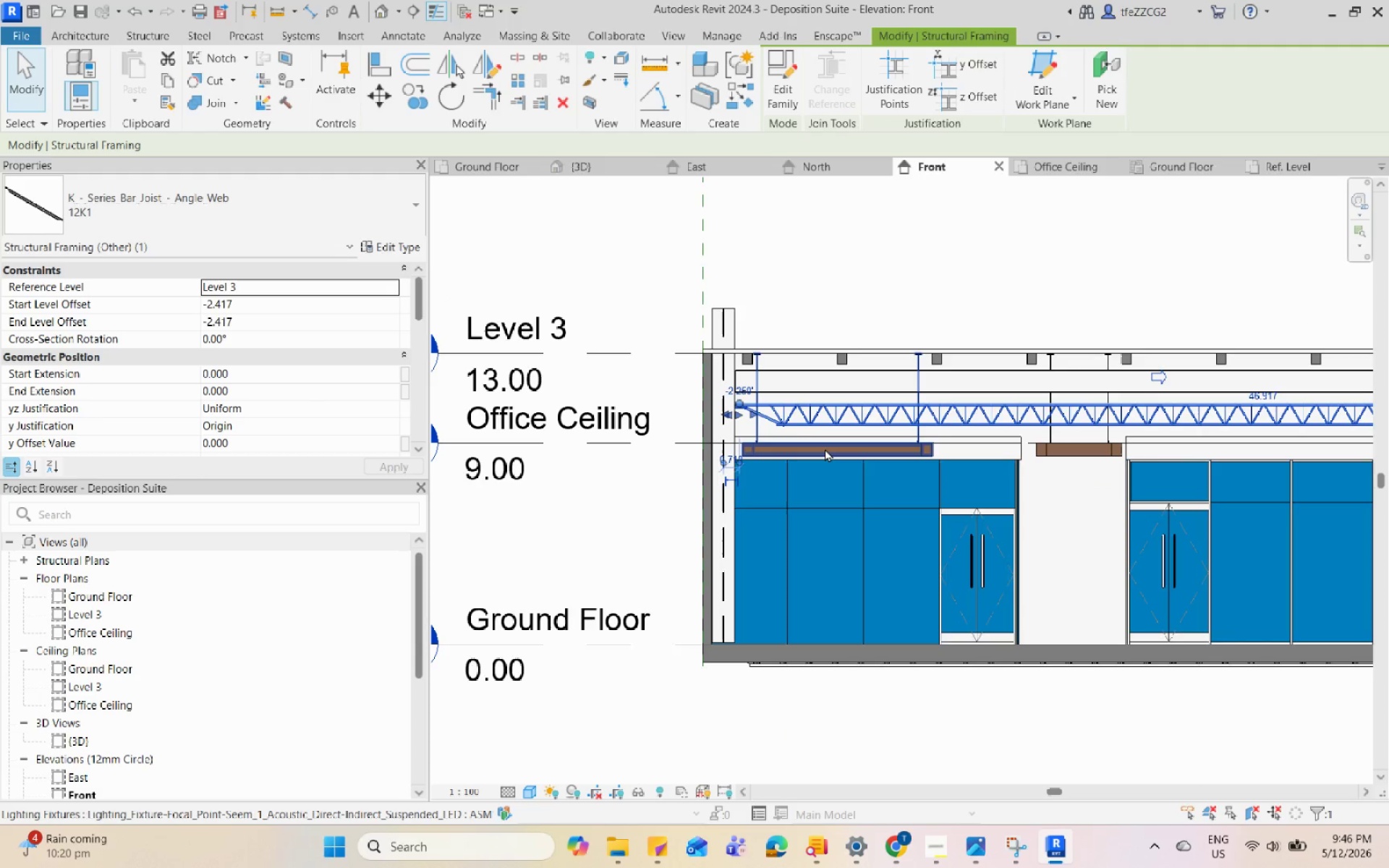 
key(ArrowUp)
 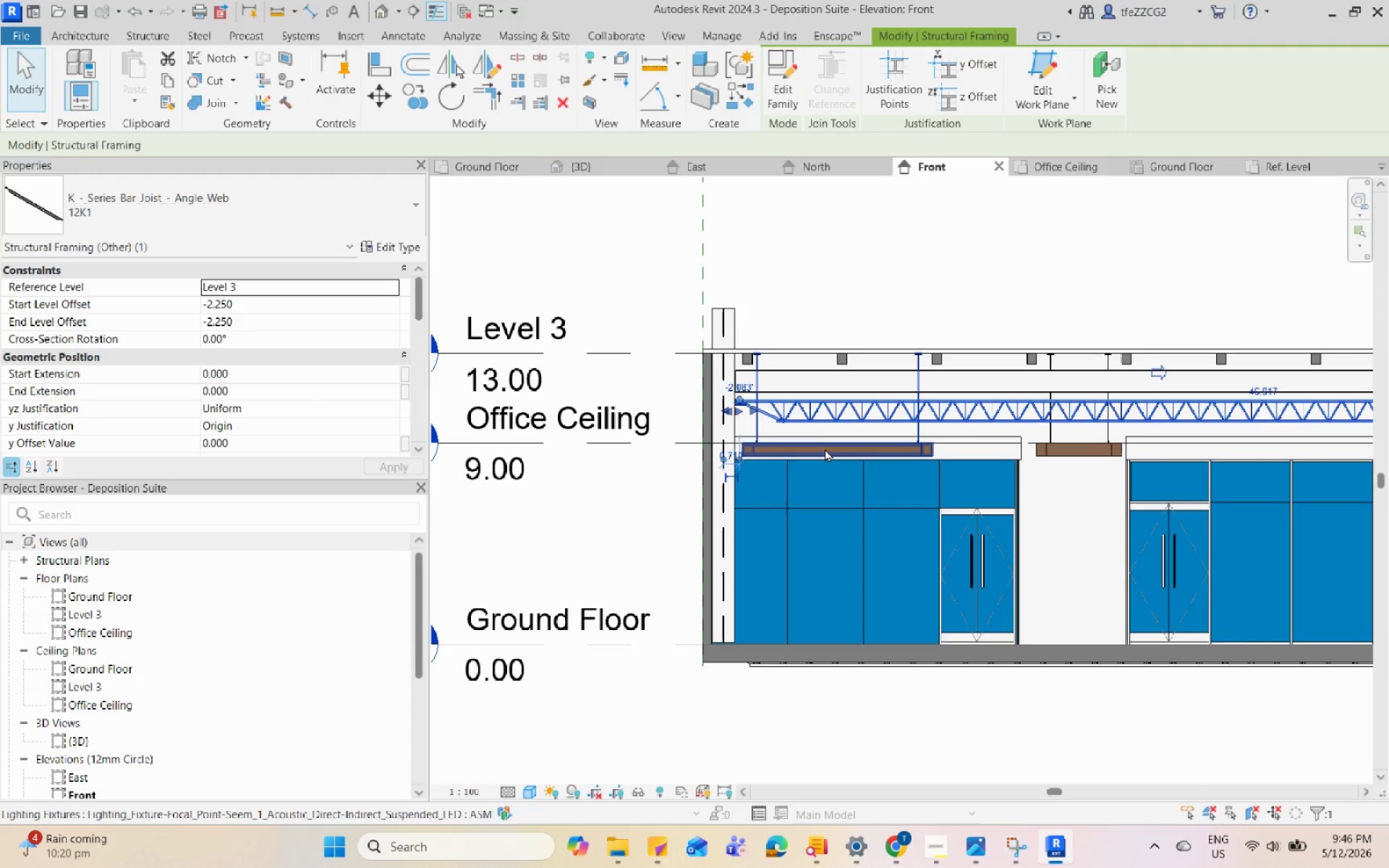 
key(ArrowUp)
 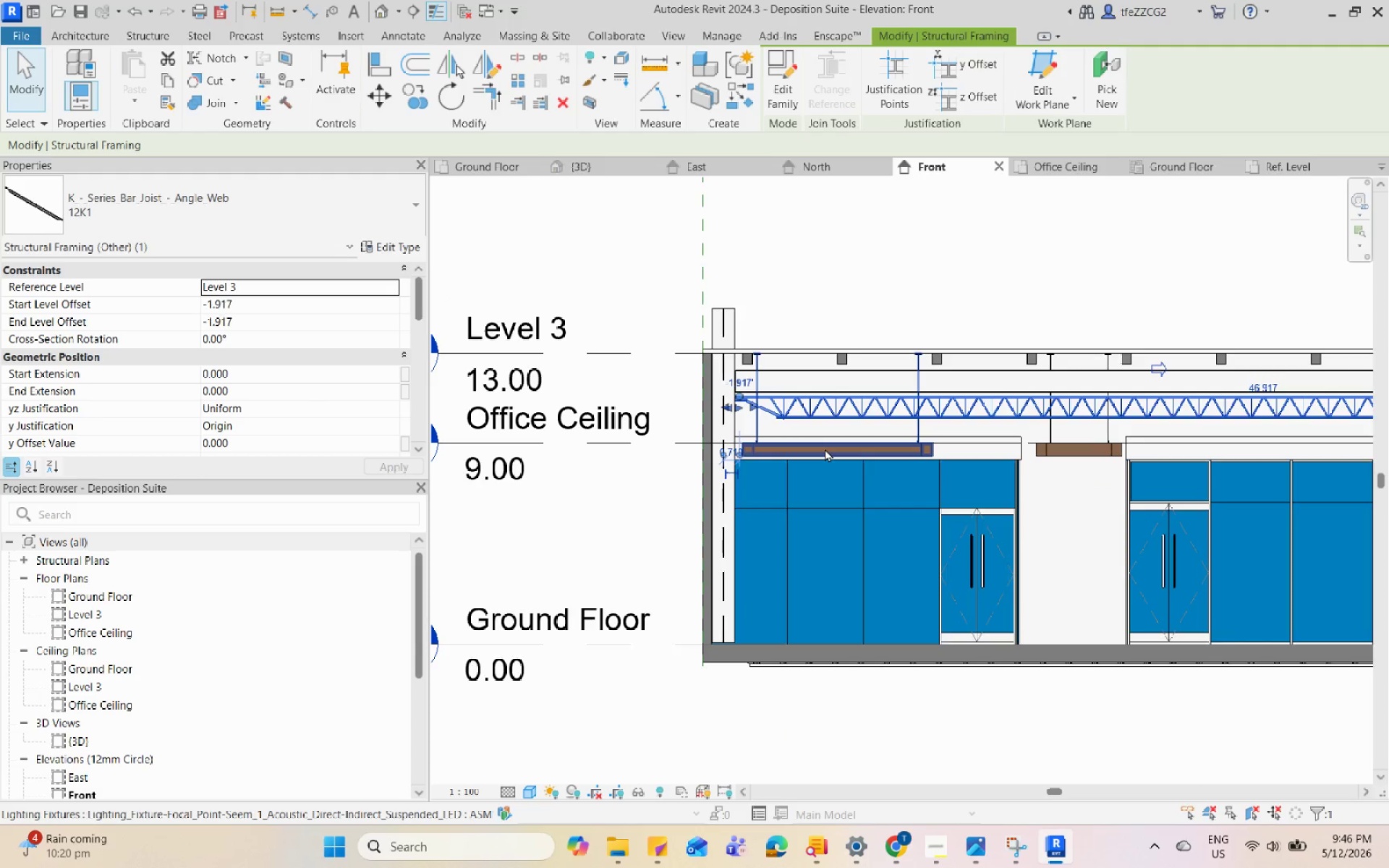 
key(ArrowUp)
 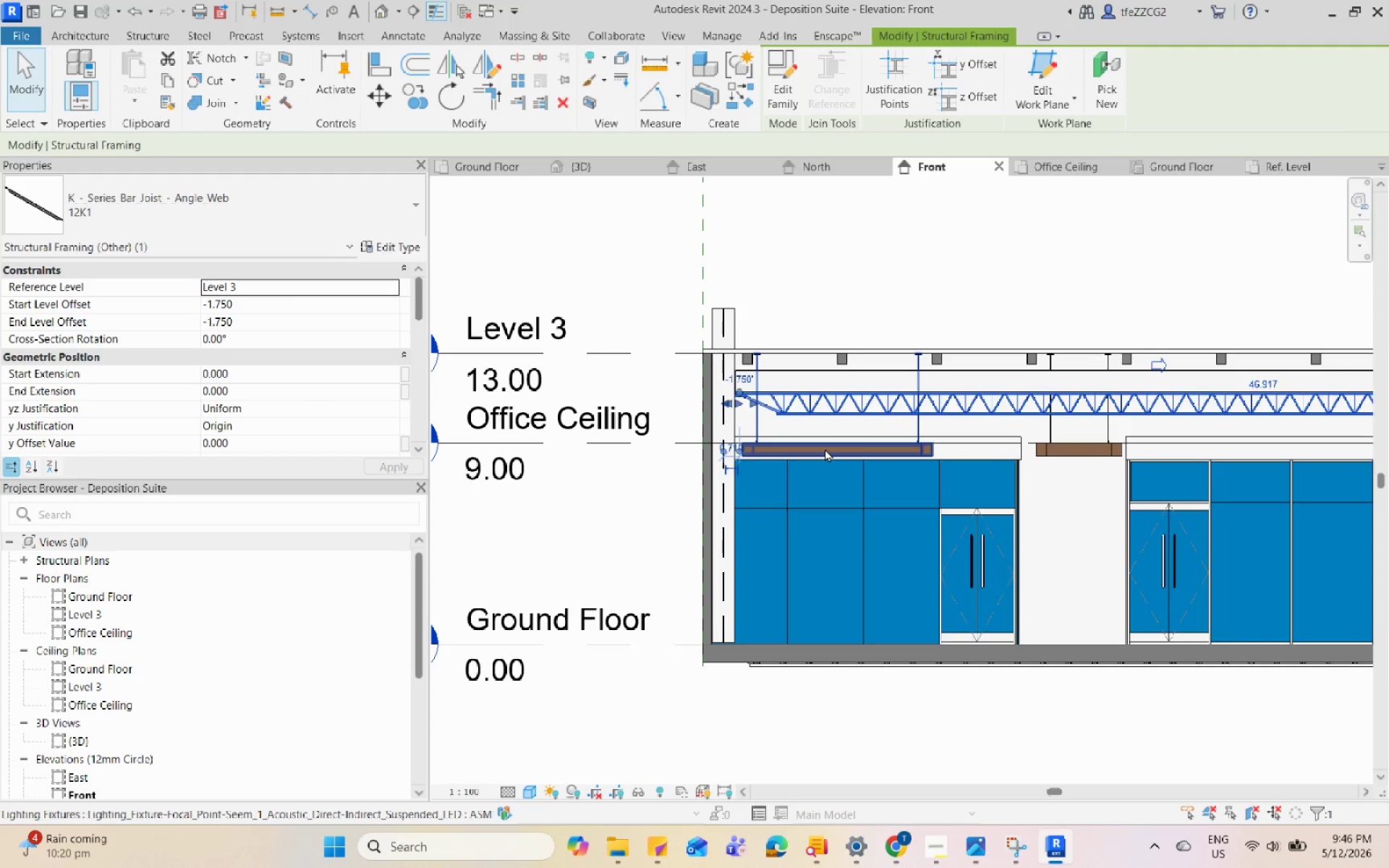 
key(Escape)
 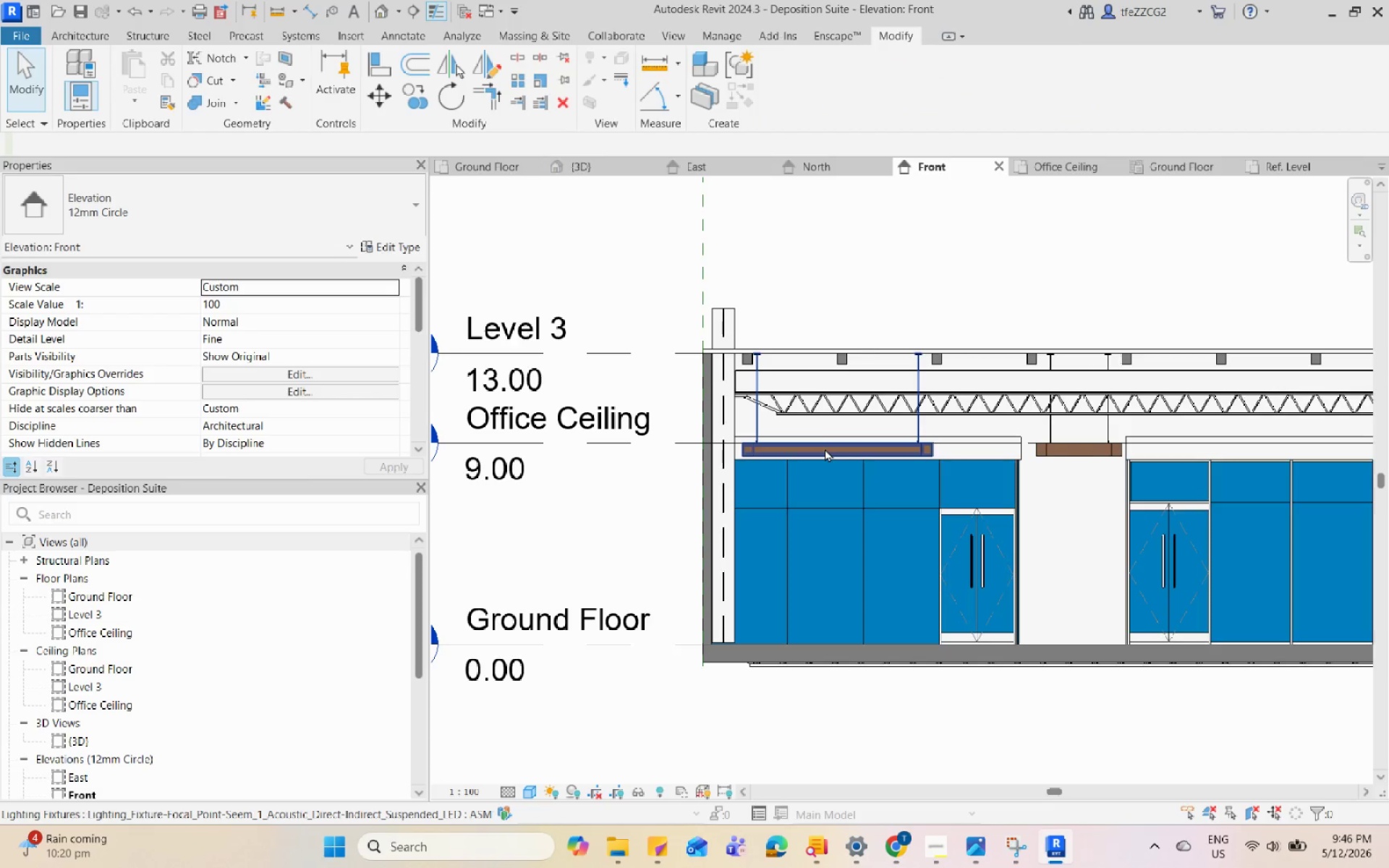 
left_click([770, 284])
 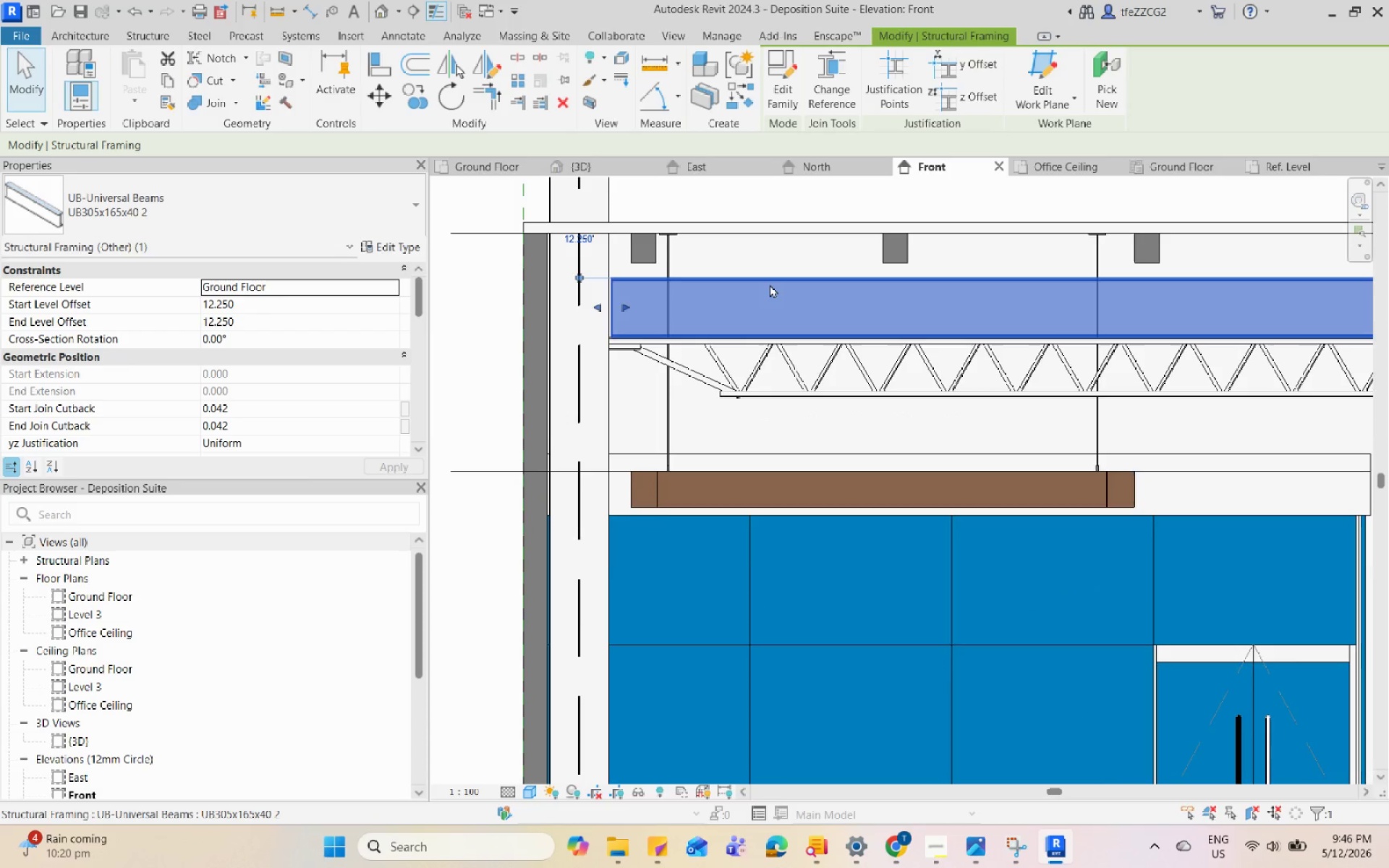 
scroll: coordinate [750, 329], scroll_direction: up, amount: 7.0
 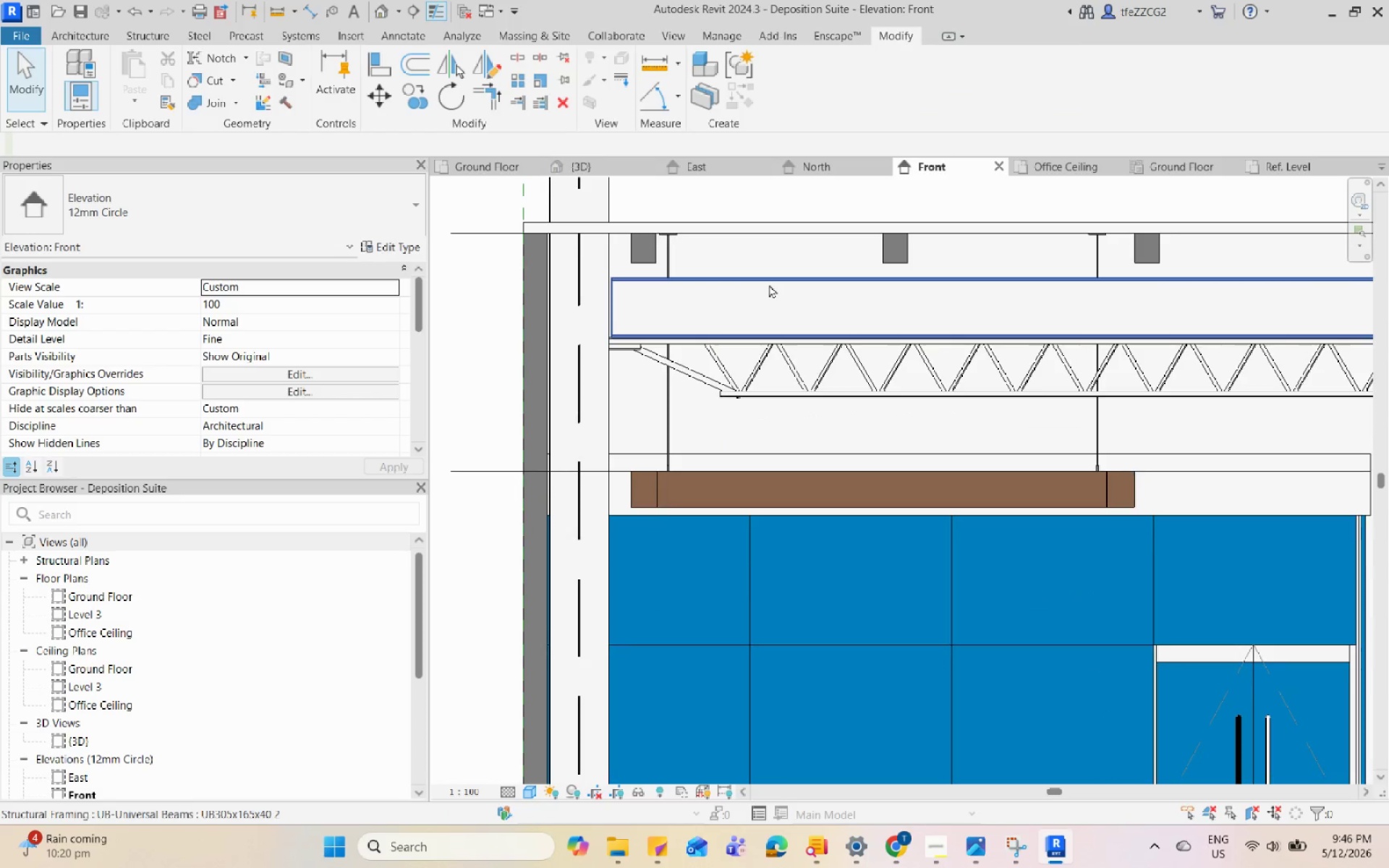 
type(co)
 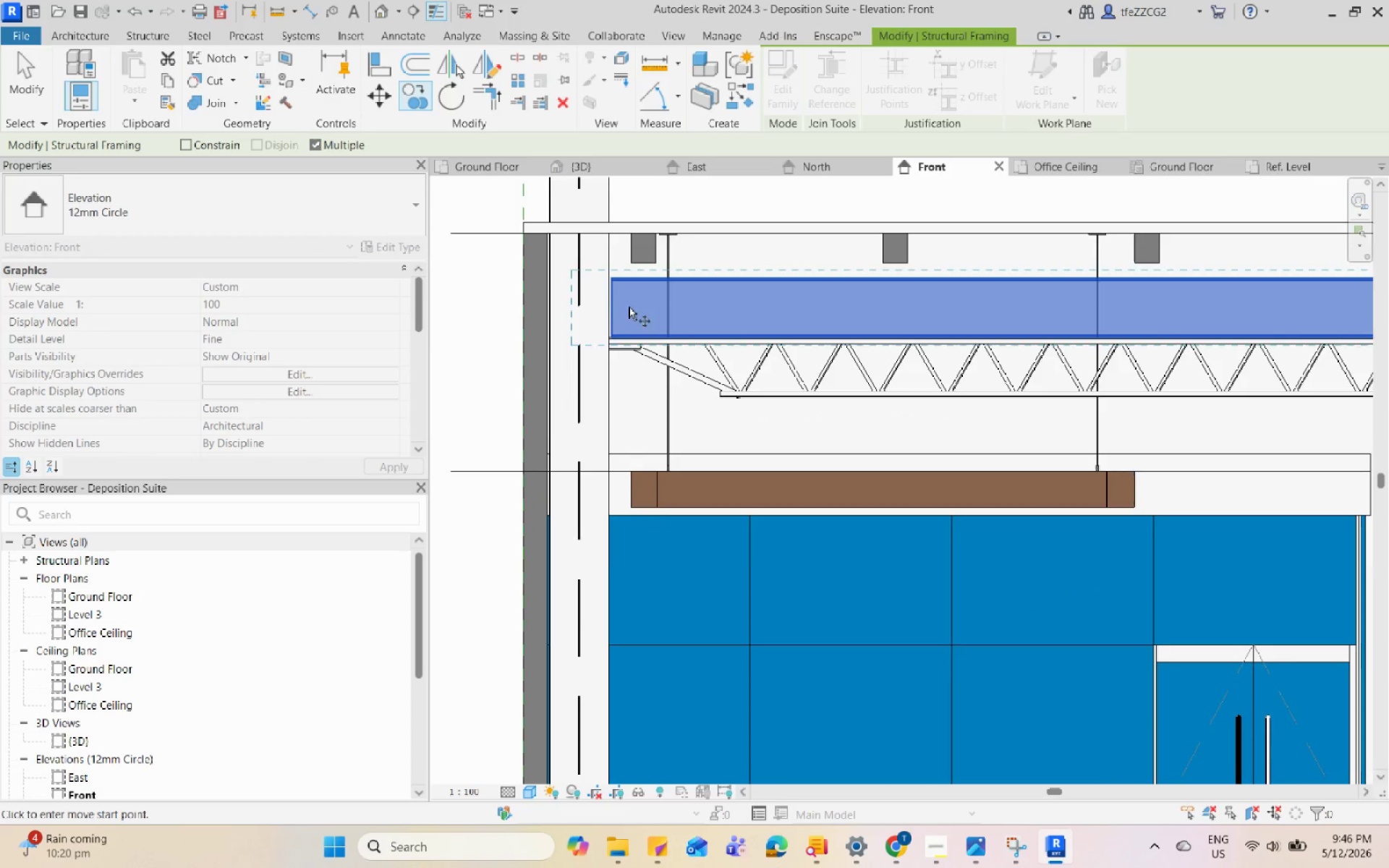 
scroll: coordinate [591, 315], scroll_direction: up, amount: 5.0
 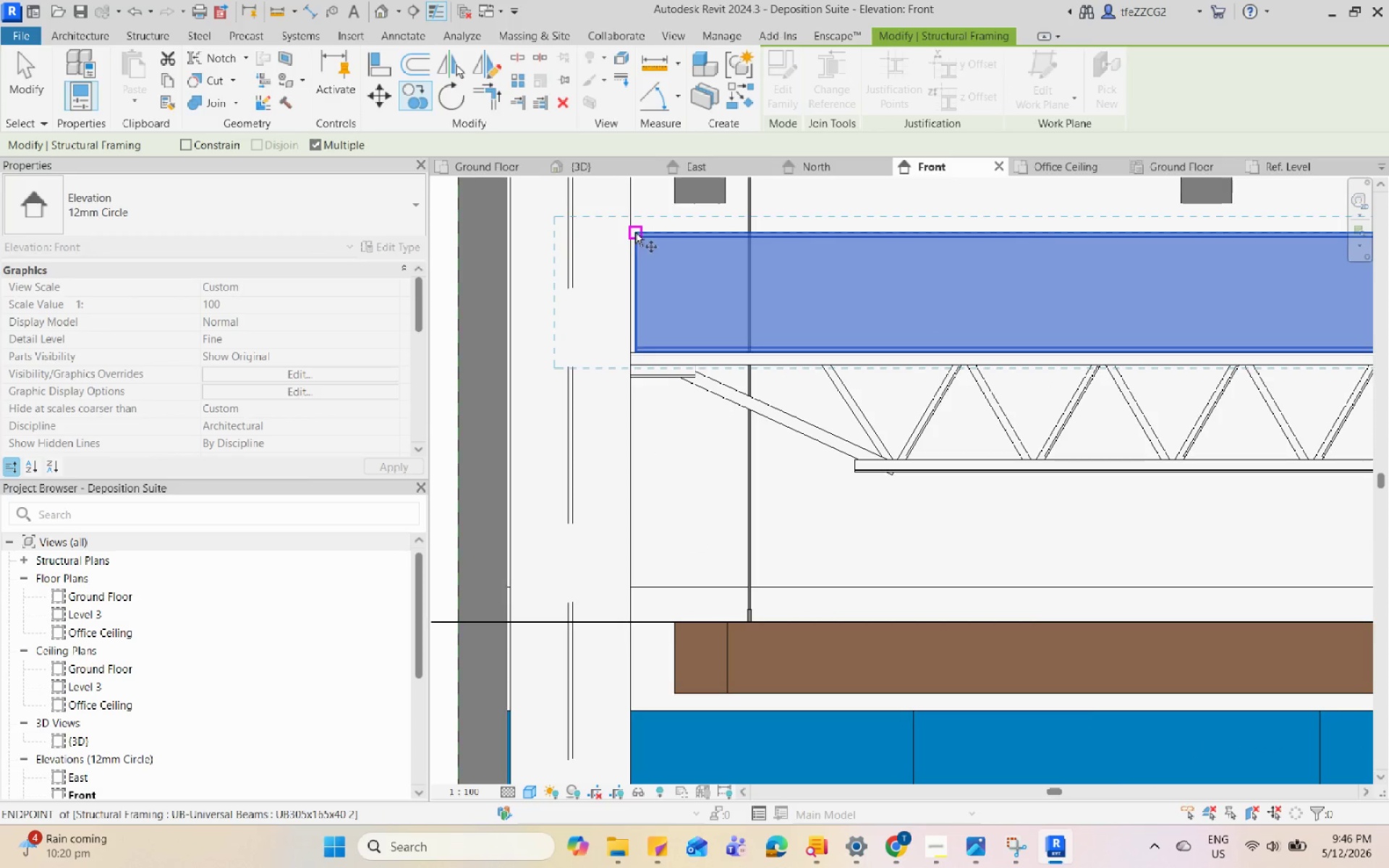 
left_click([636, 232])
 